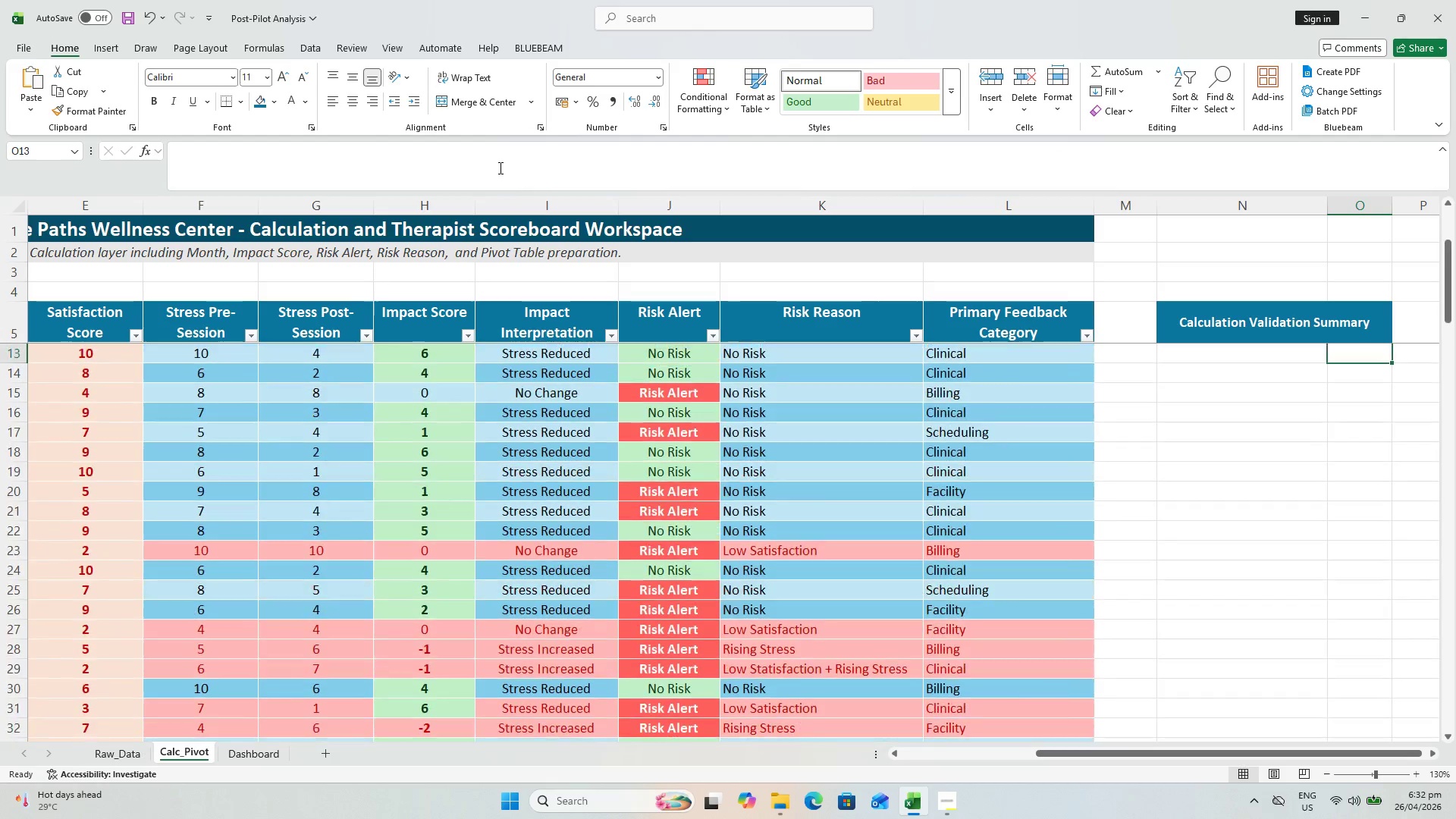 
 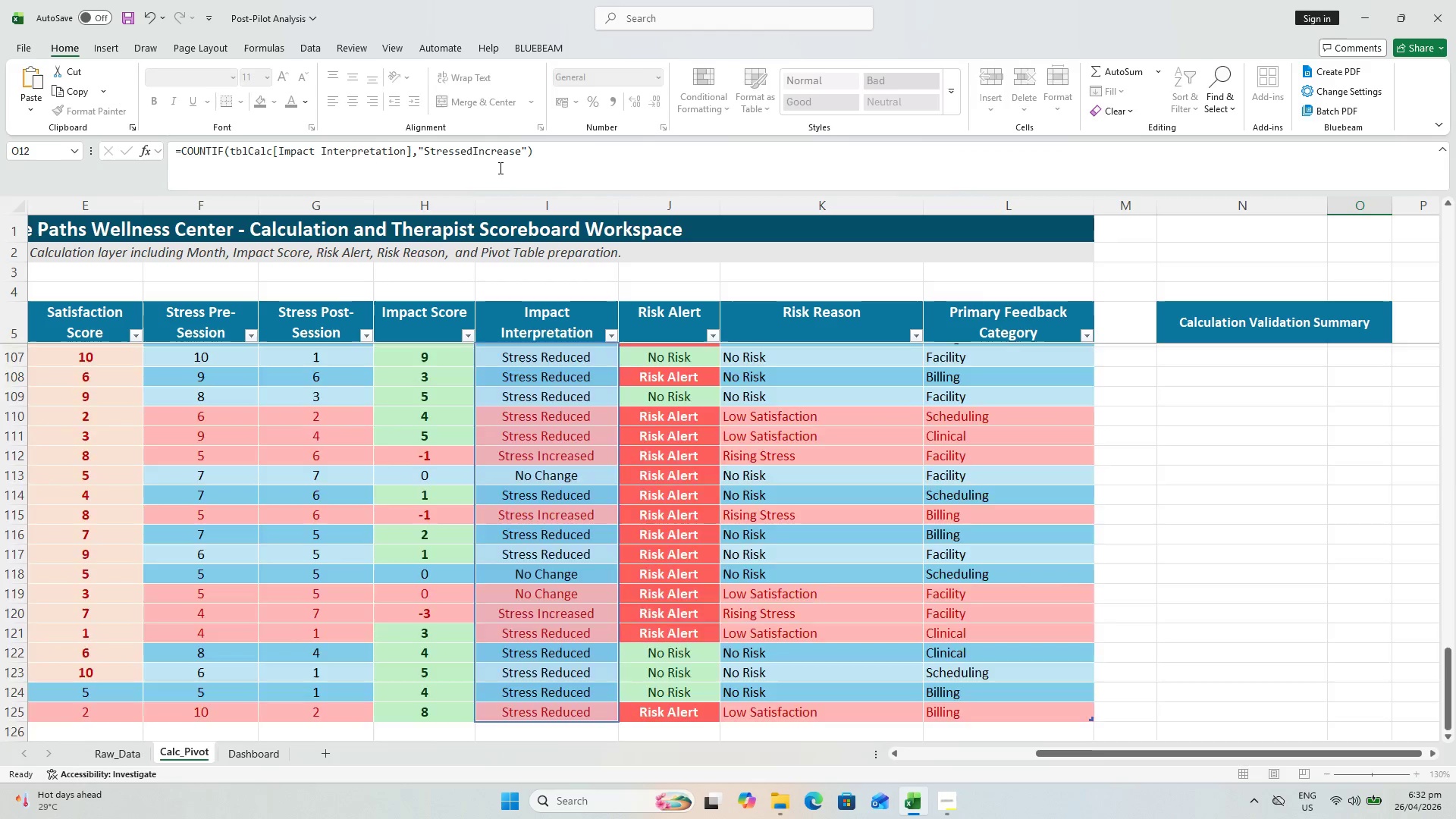 
key(Enter)
 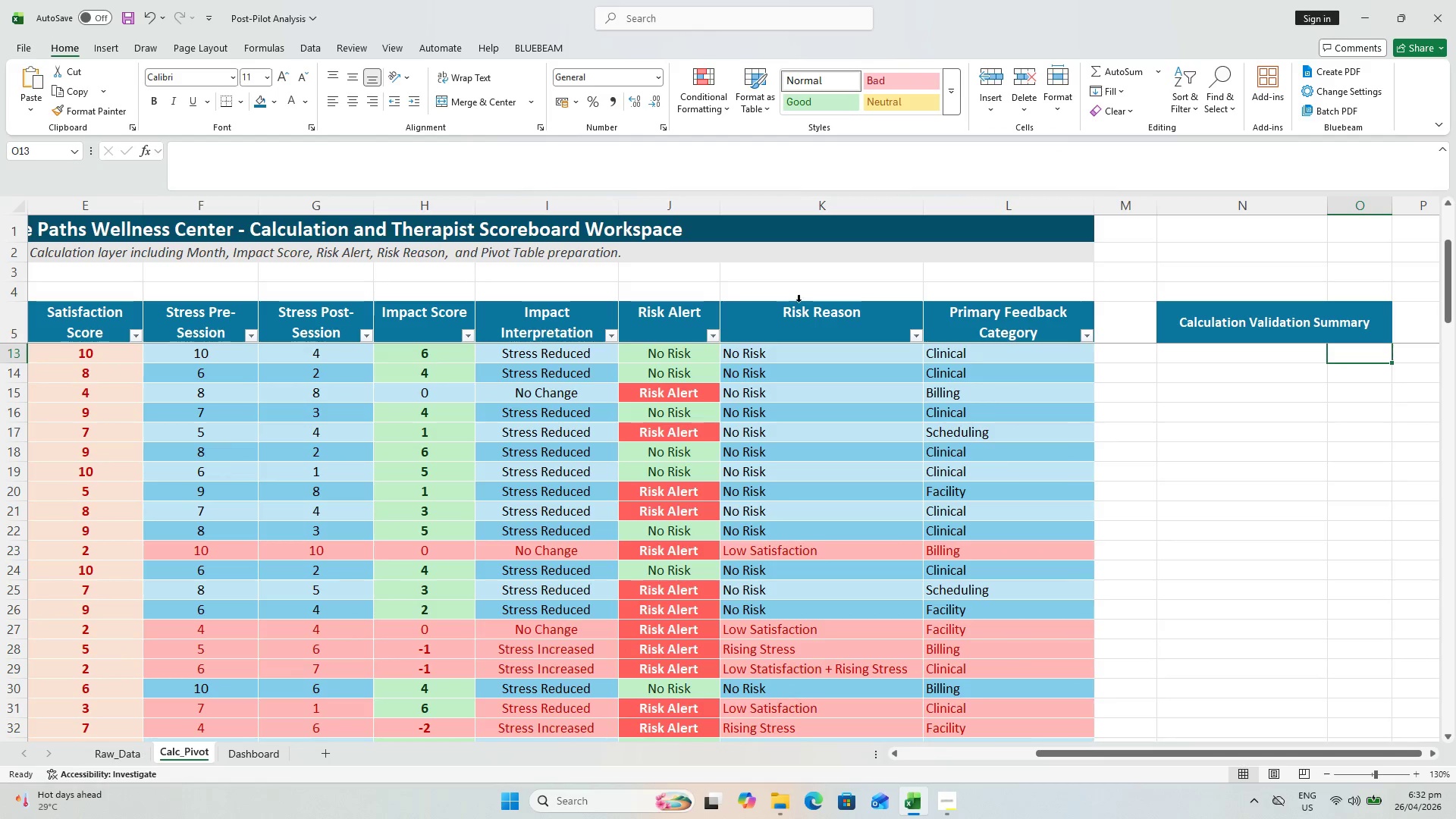 
scroll: coordinate [1389, 484], scroll_direction: up, amount: 2.0
 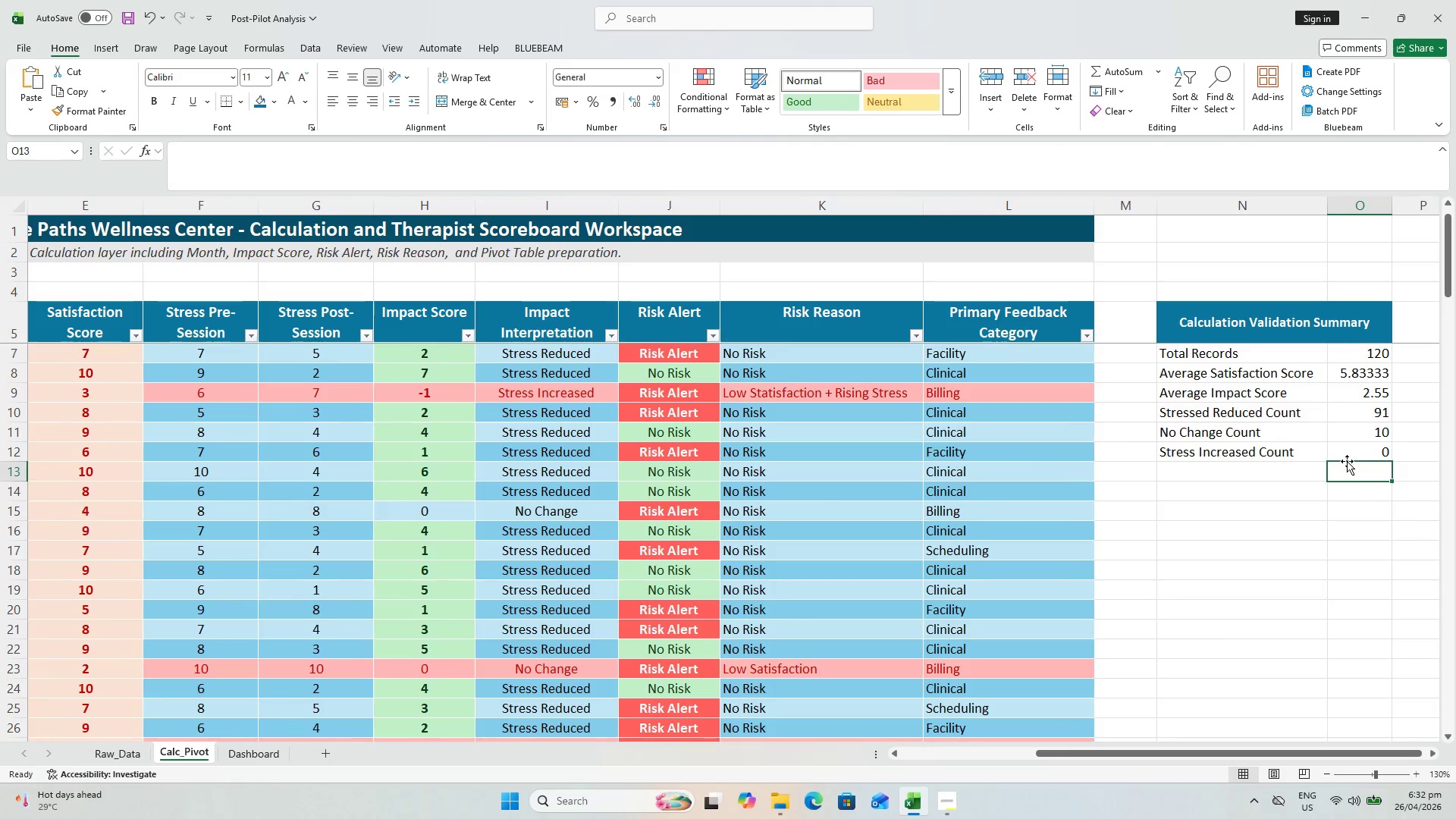 
left_click([1351, 455])
 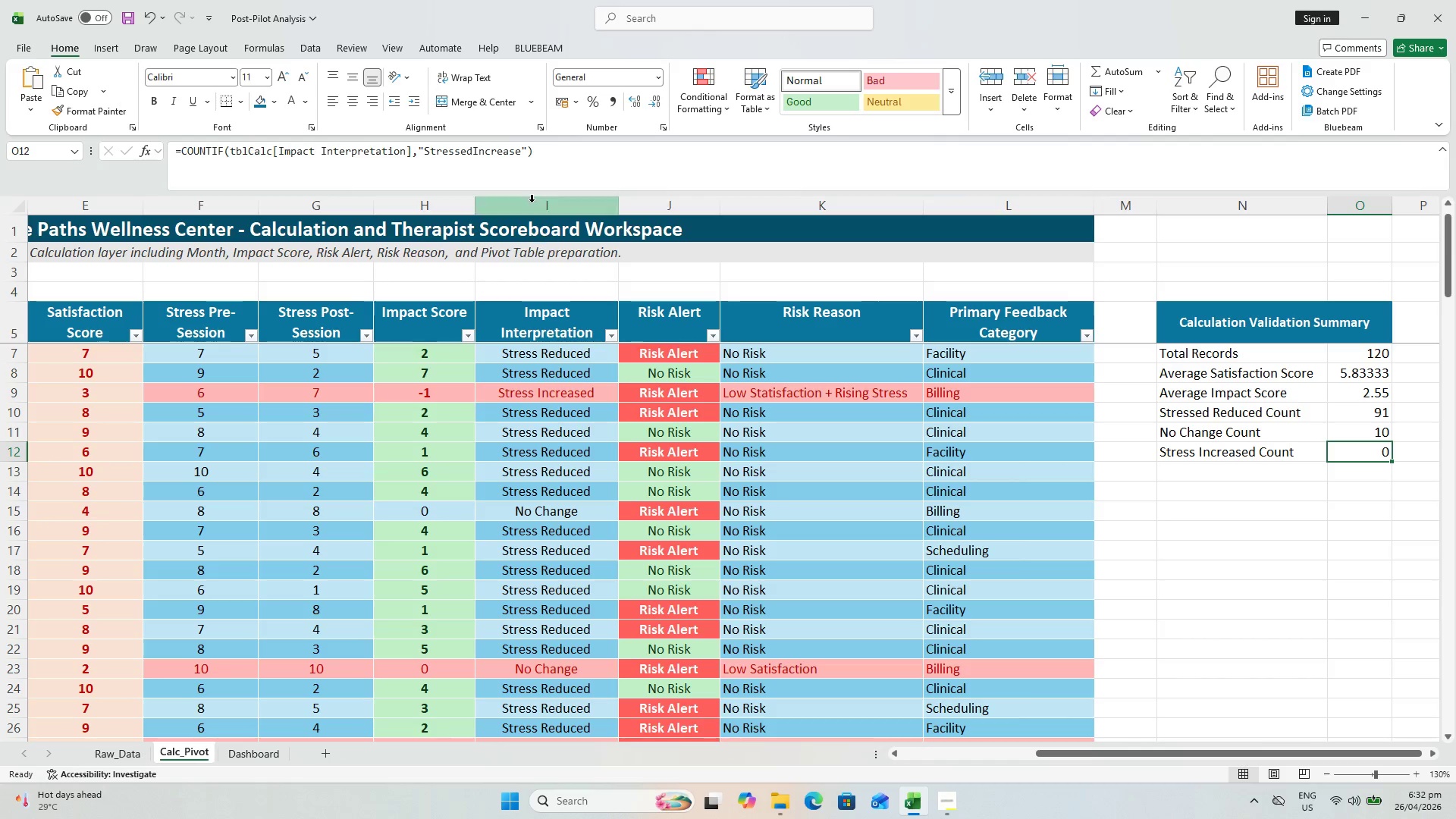 
left_click([469, 146])
 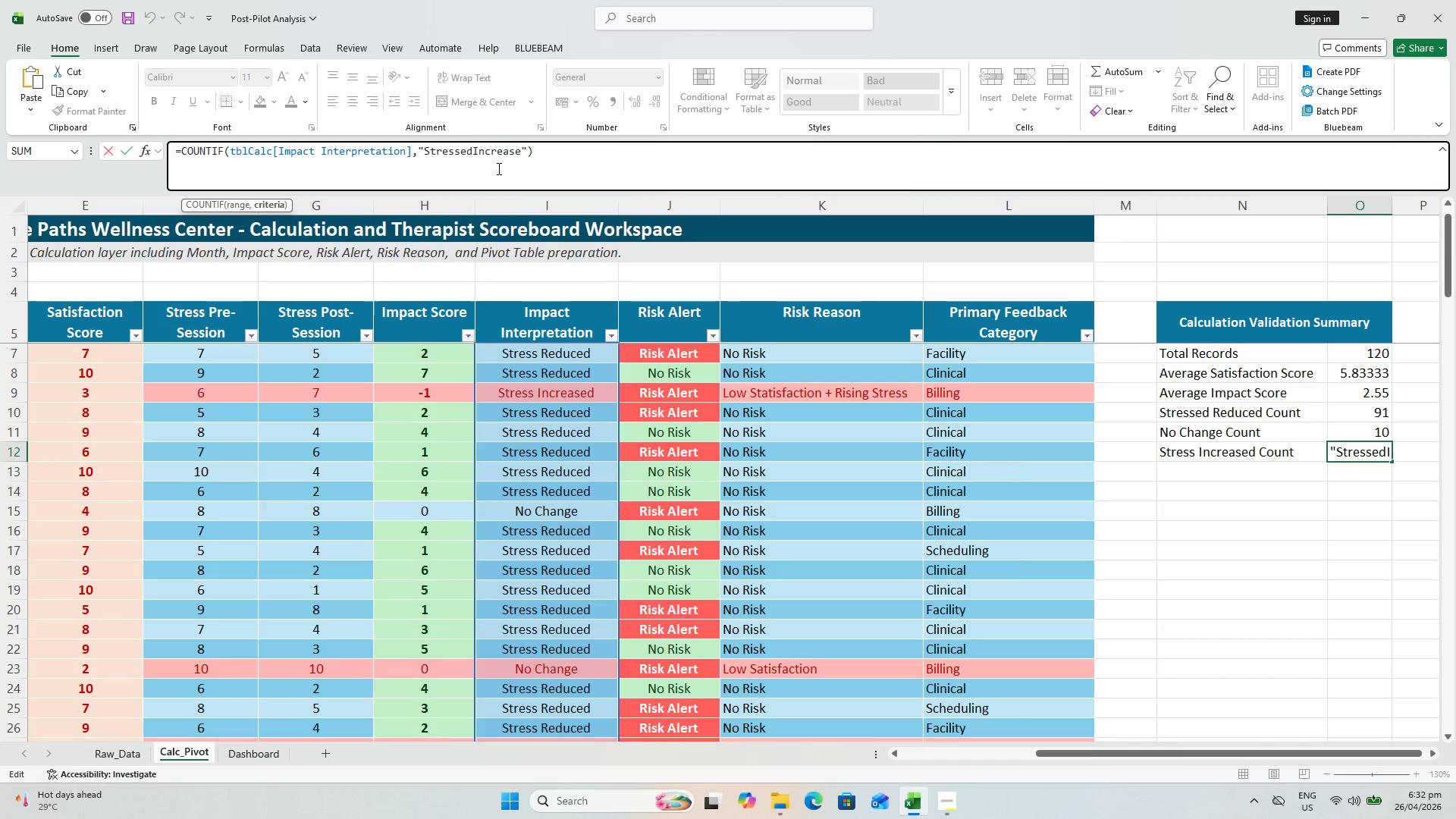 
key(ArrowRight)
 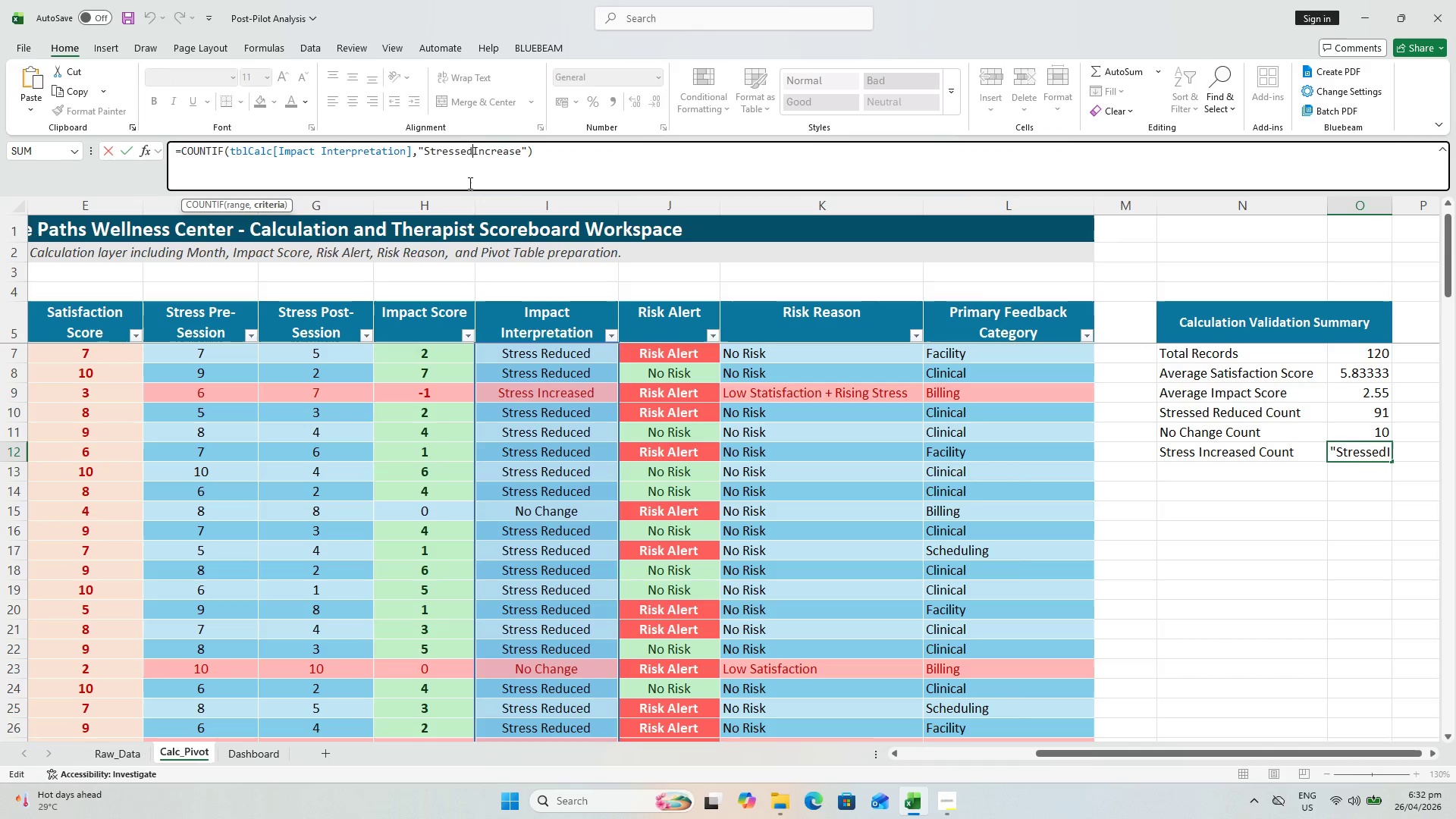 
key(Backspace)
 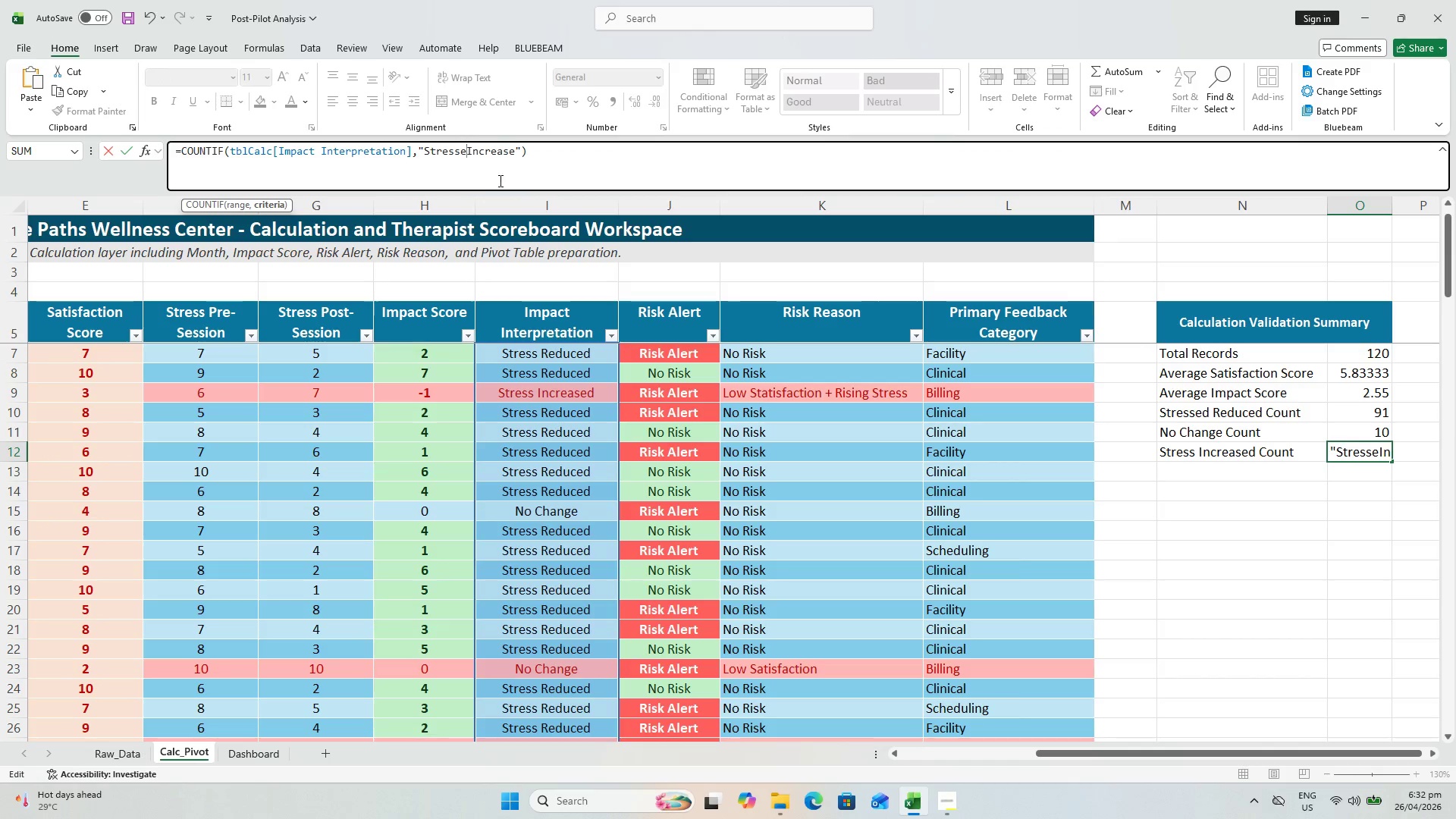 
key(Backspace)
 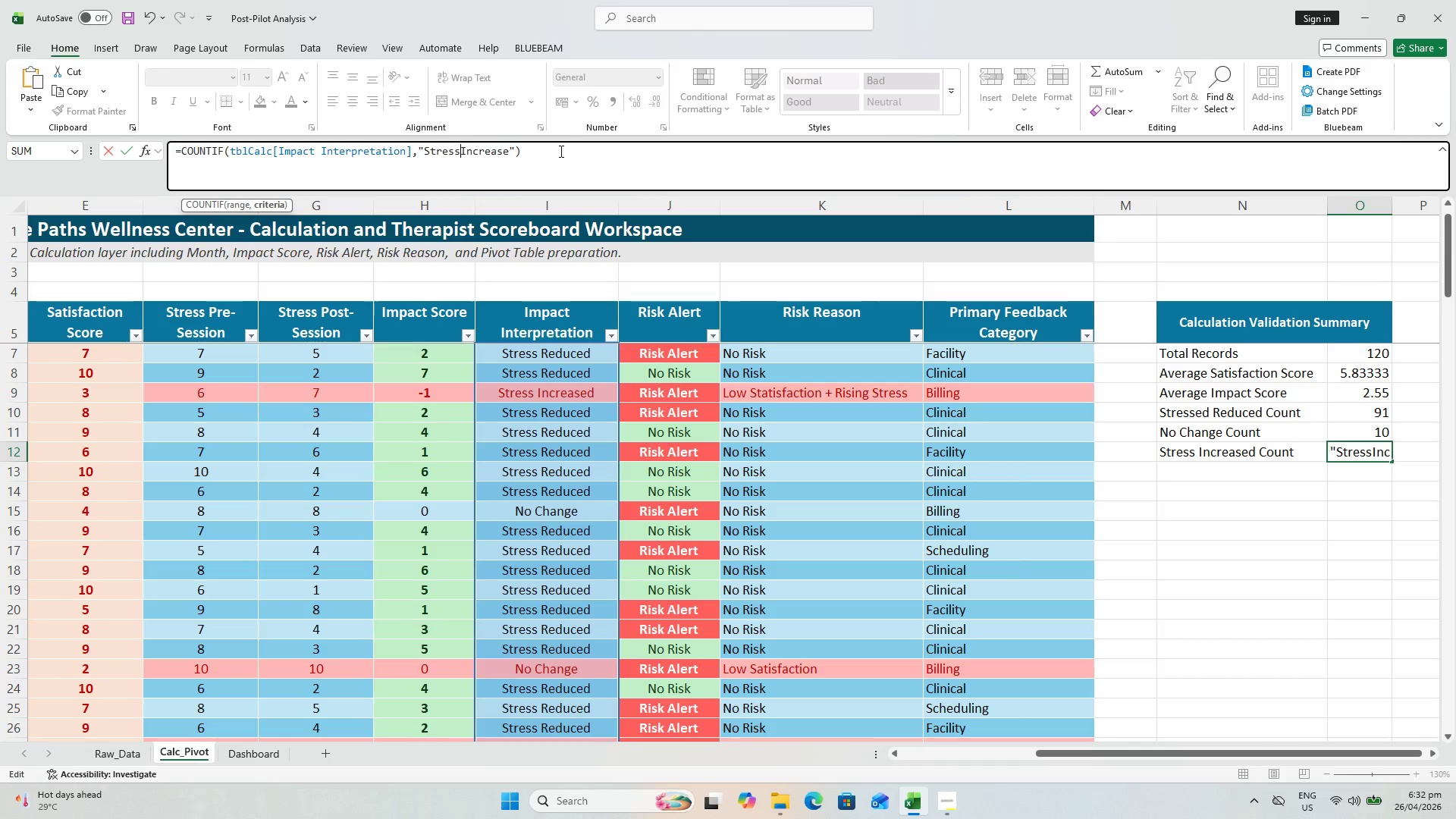 
key(Space)
 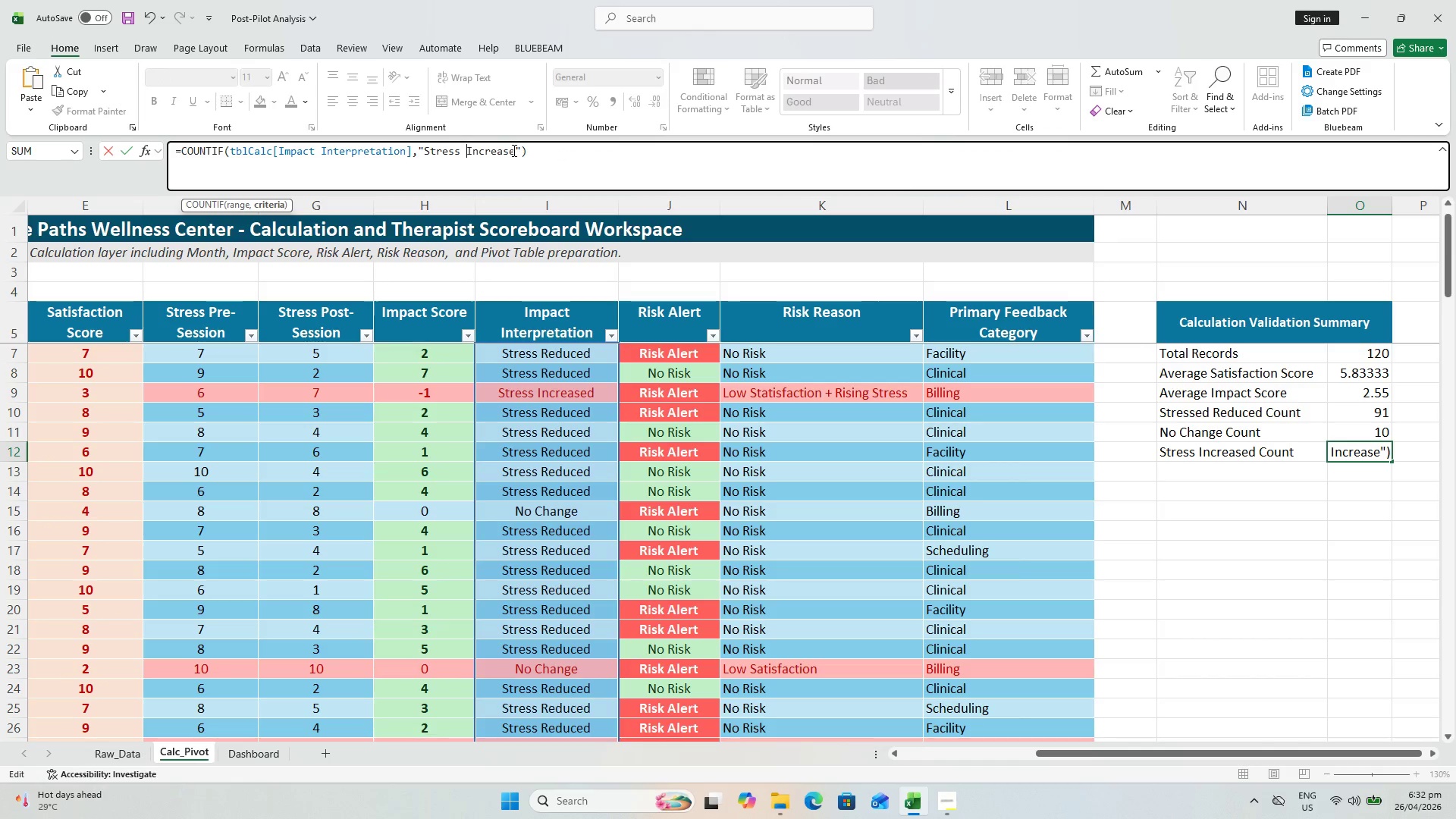 
left_click([513, 149])
 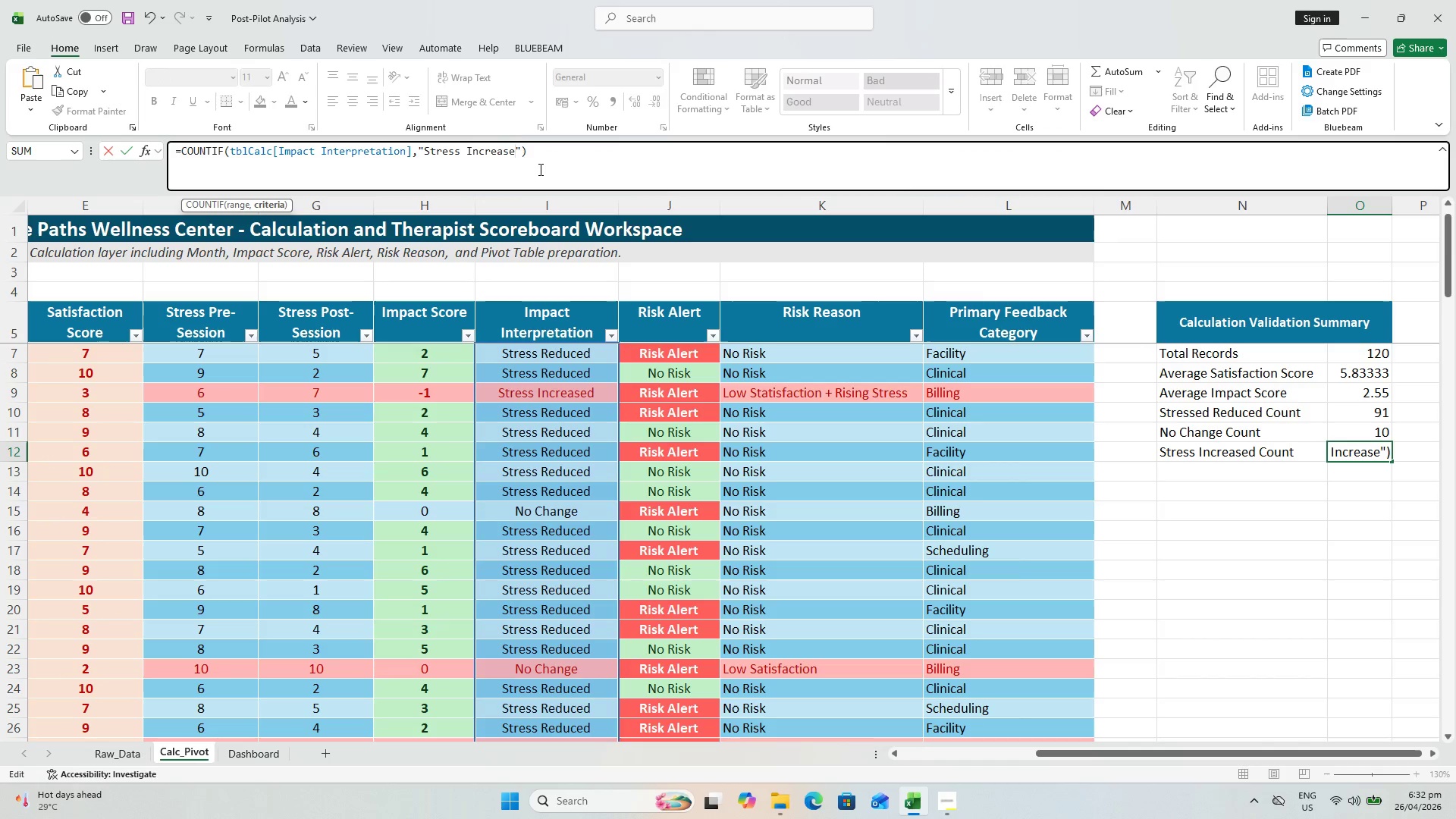 
key(D)
 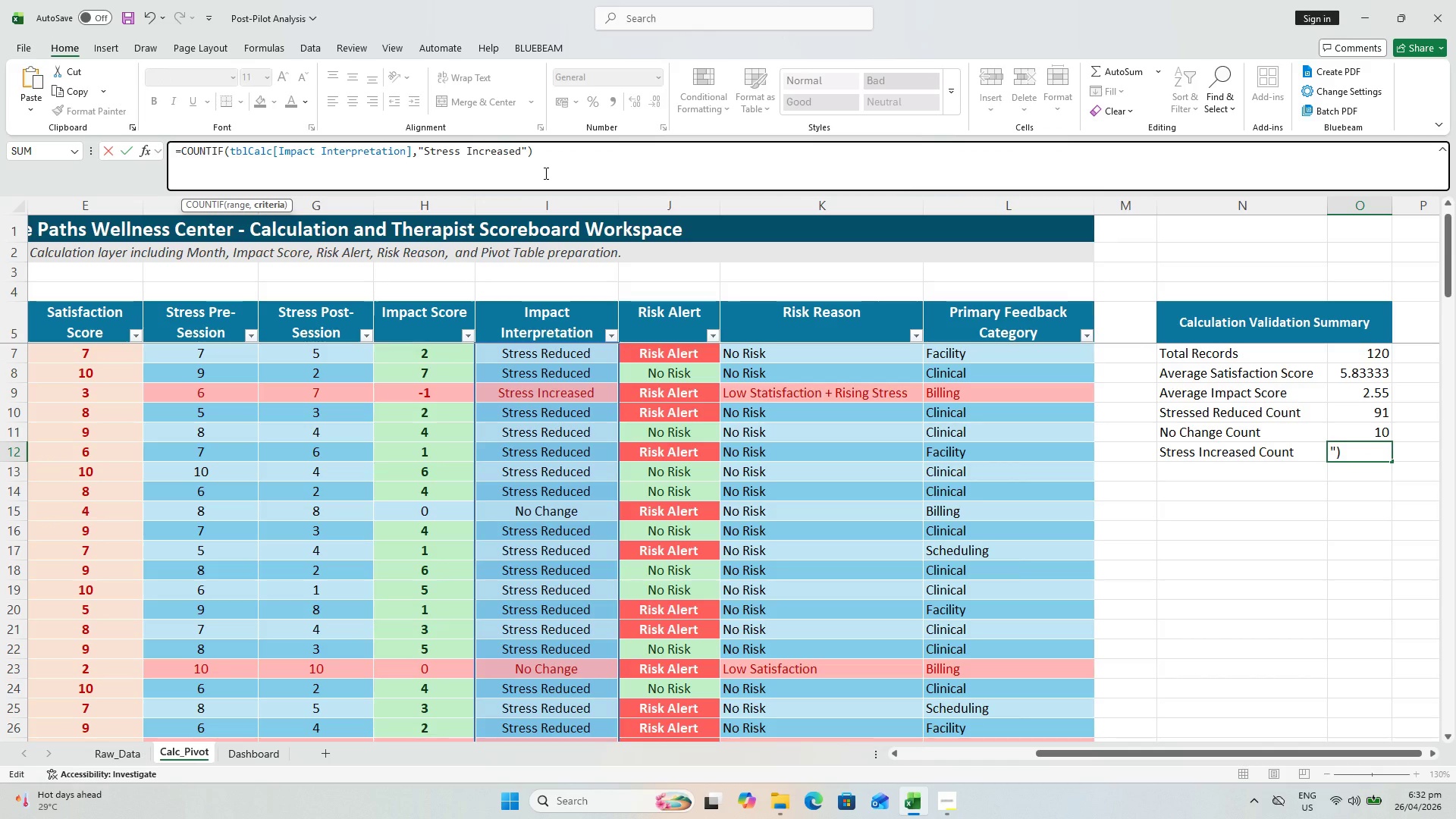 
key(Enter)
 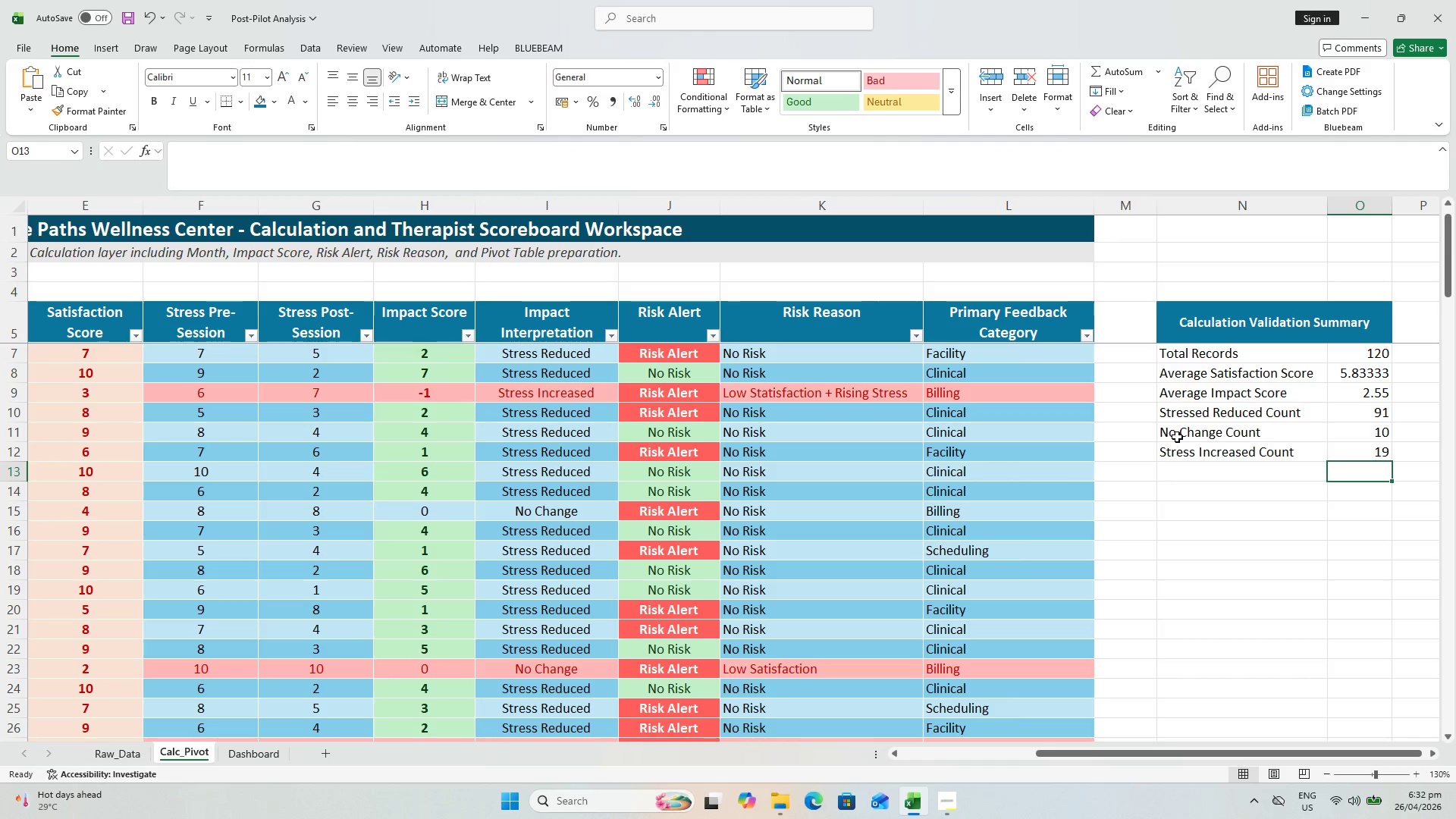 
left_click([1249, 467])
 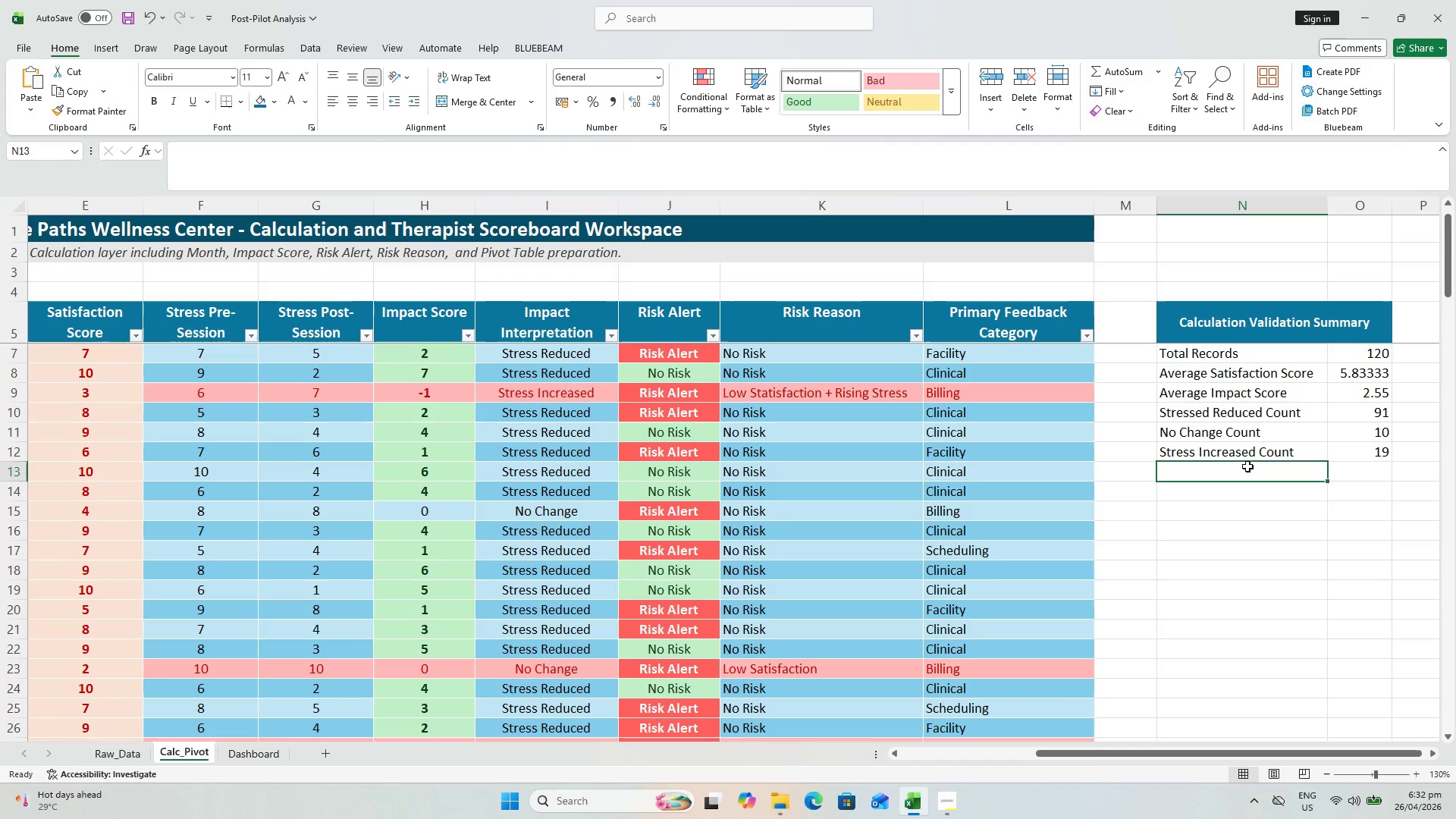 
key(Control+S)
 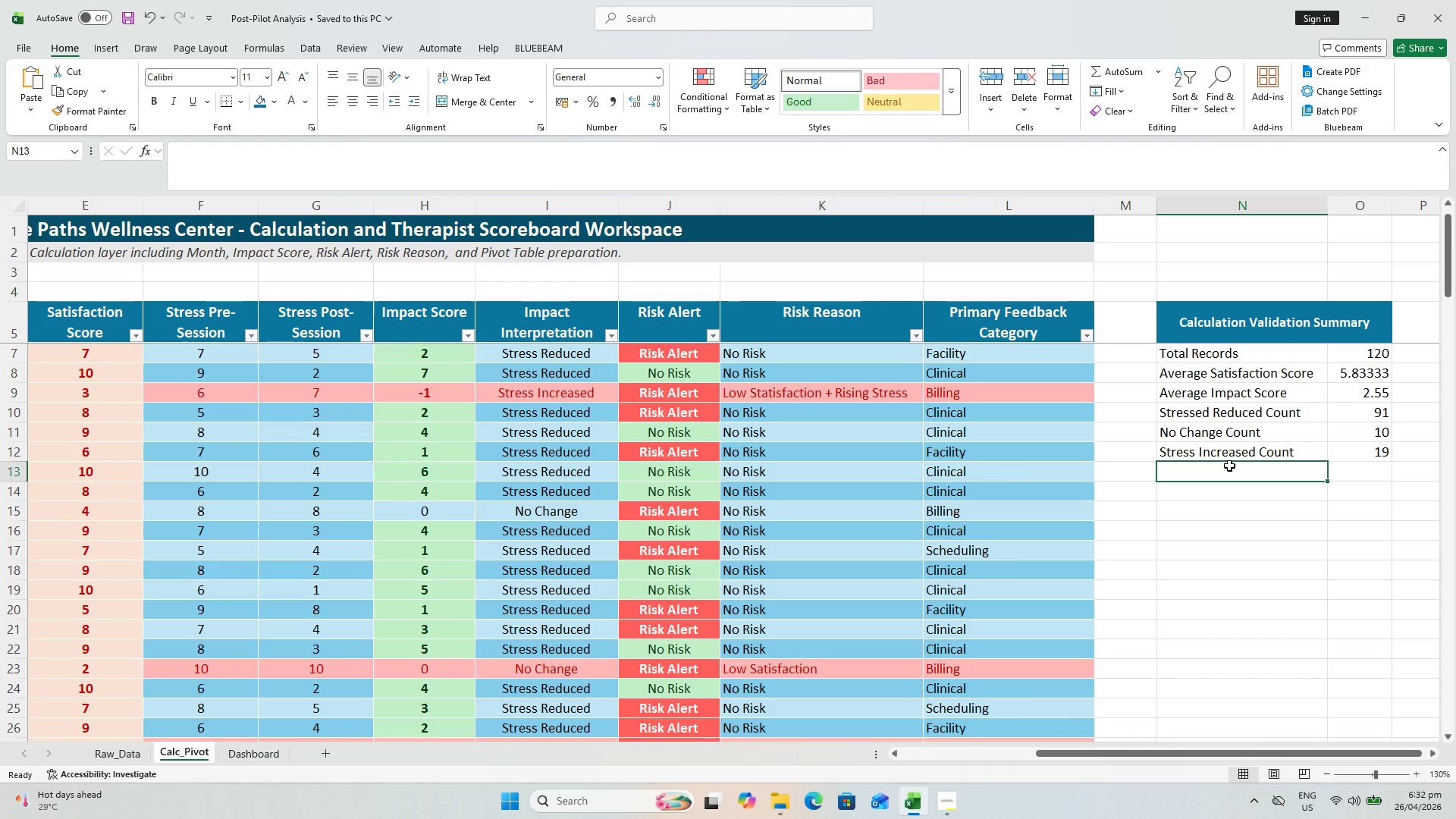 
type(Risk Alert Count)
 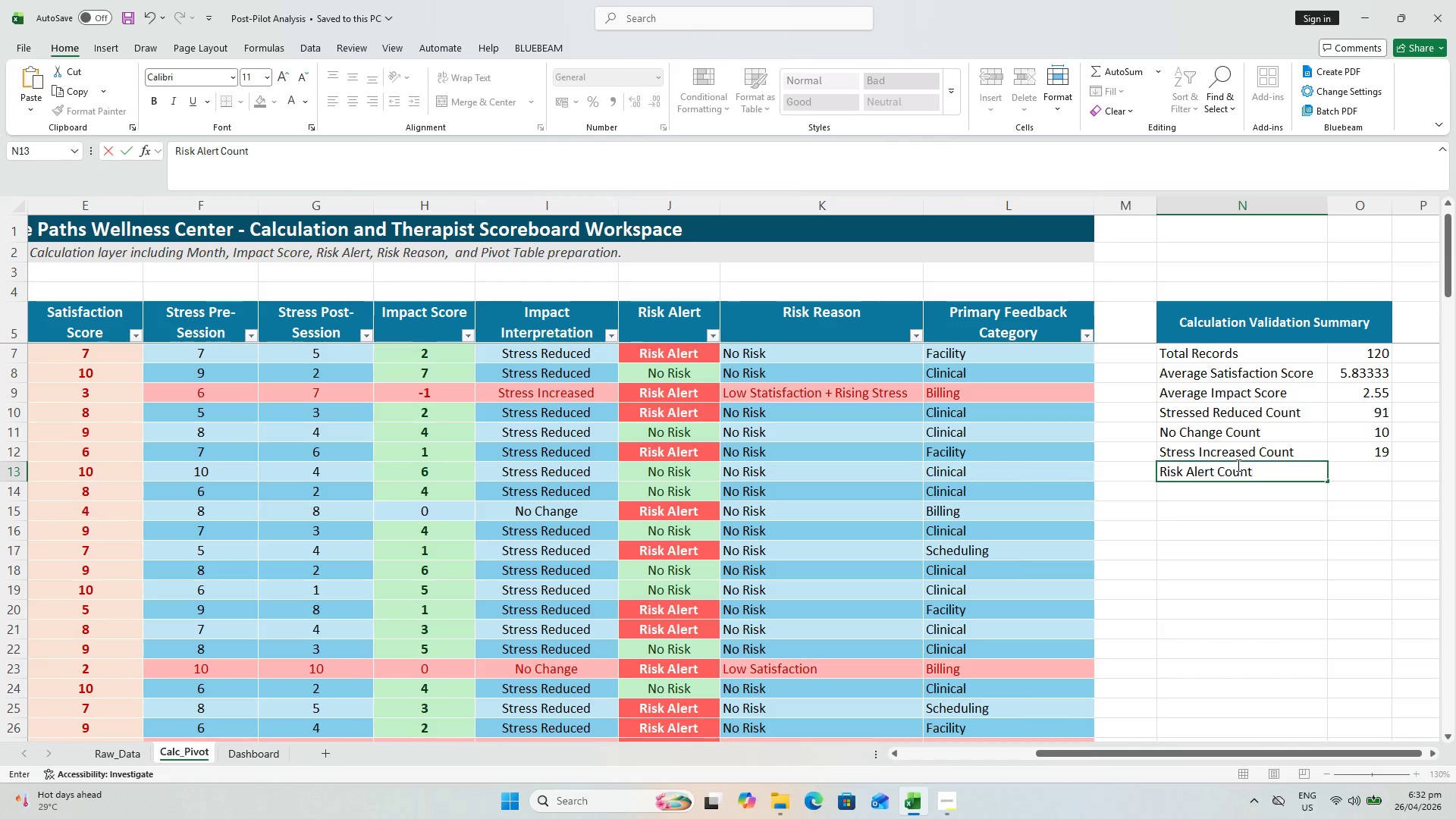 
key(Enter)
 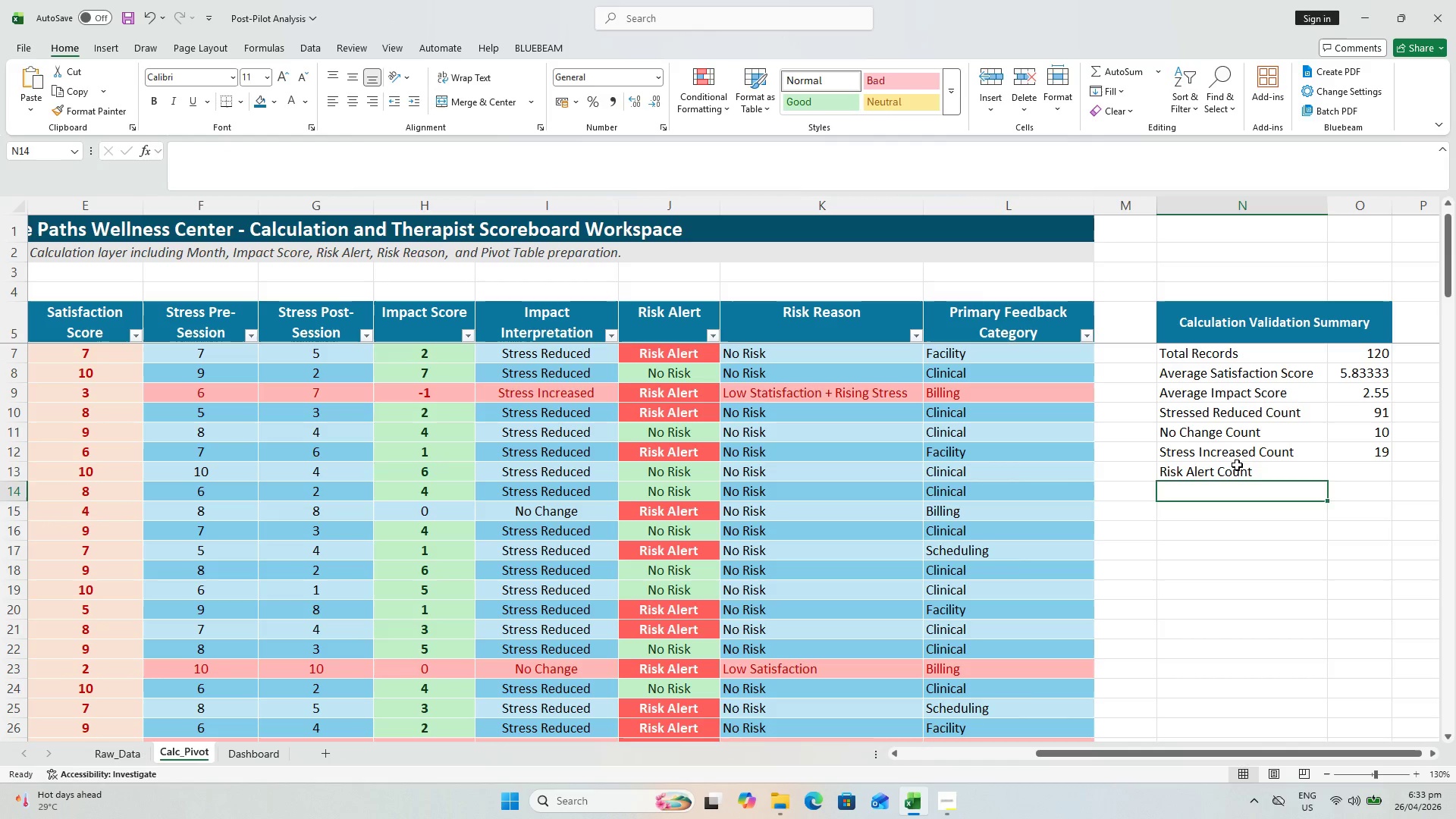 
key(ArrowUp)
 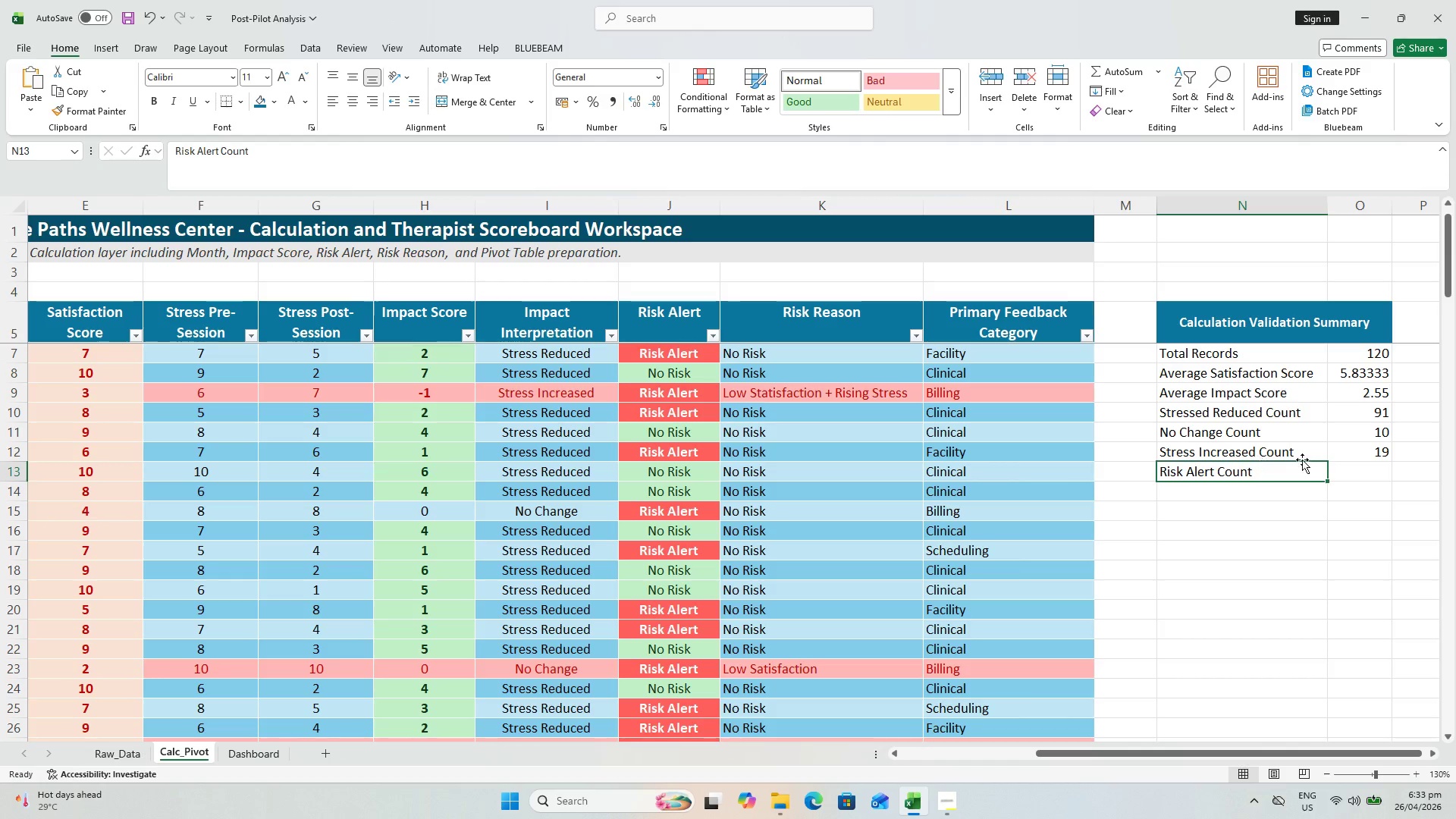 
left_click([1359, 481])
 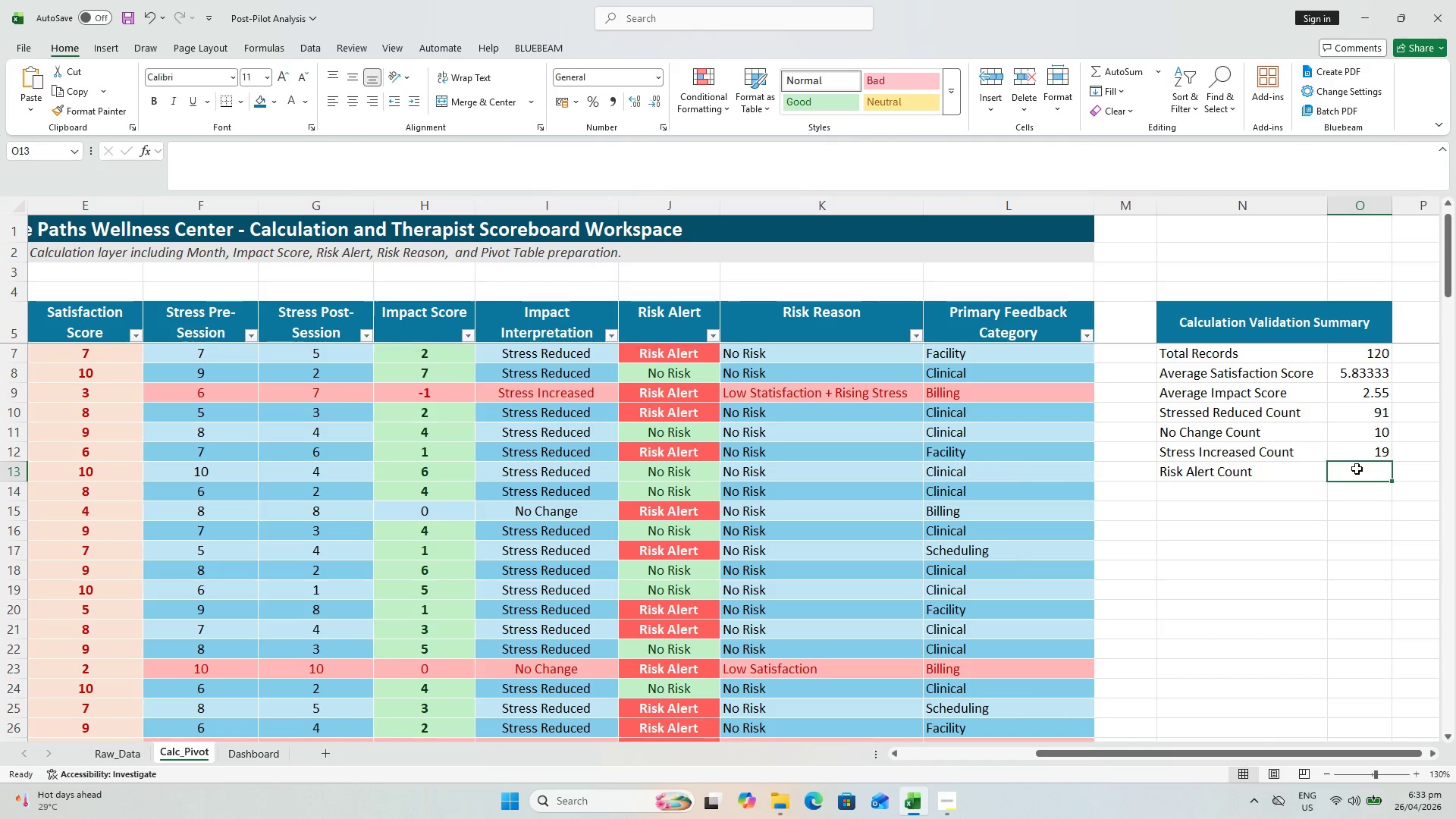 
key(Equal)
 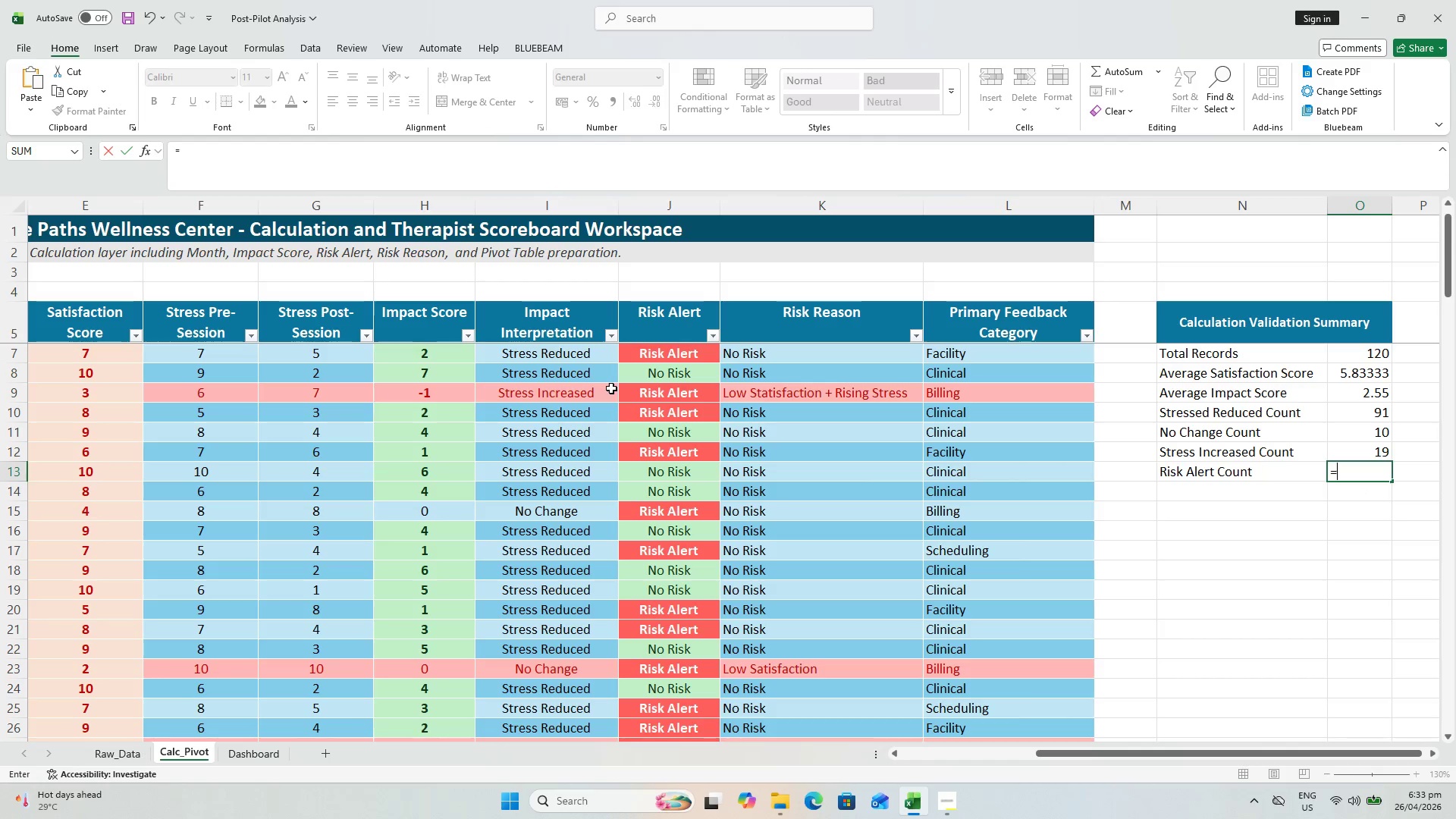 
scroll: coordinate [574, 397], scroll_direction: up, amount: 7.0
 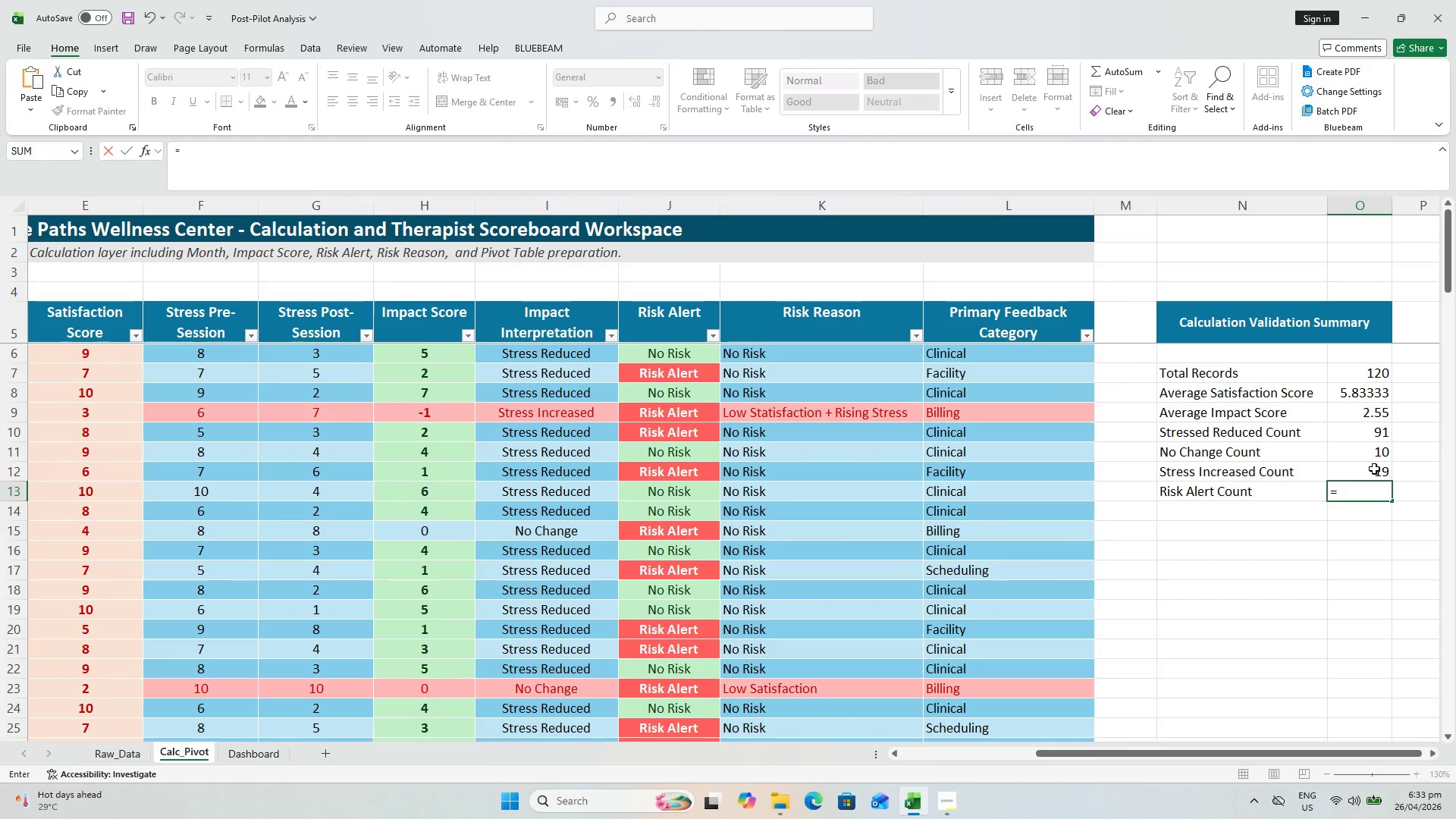 
left_click([1355, 466])
 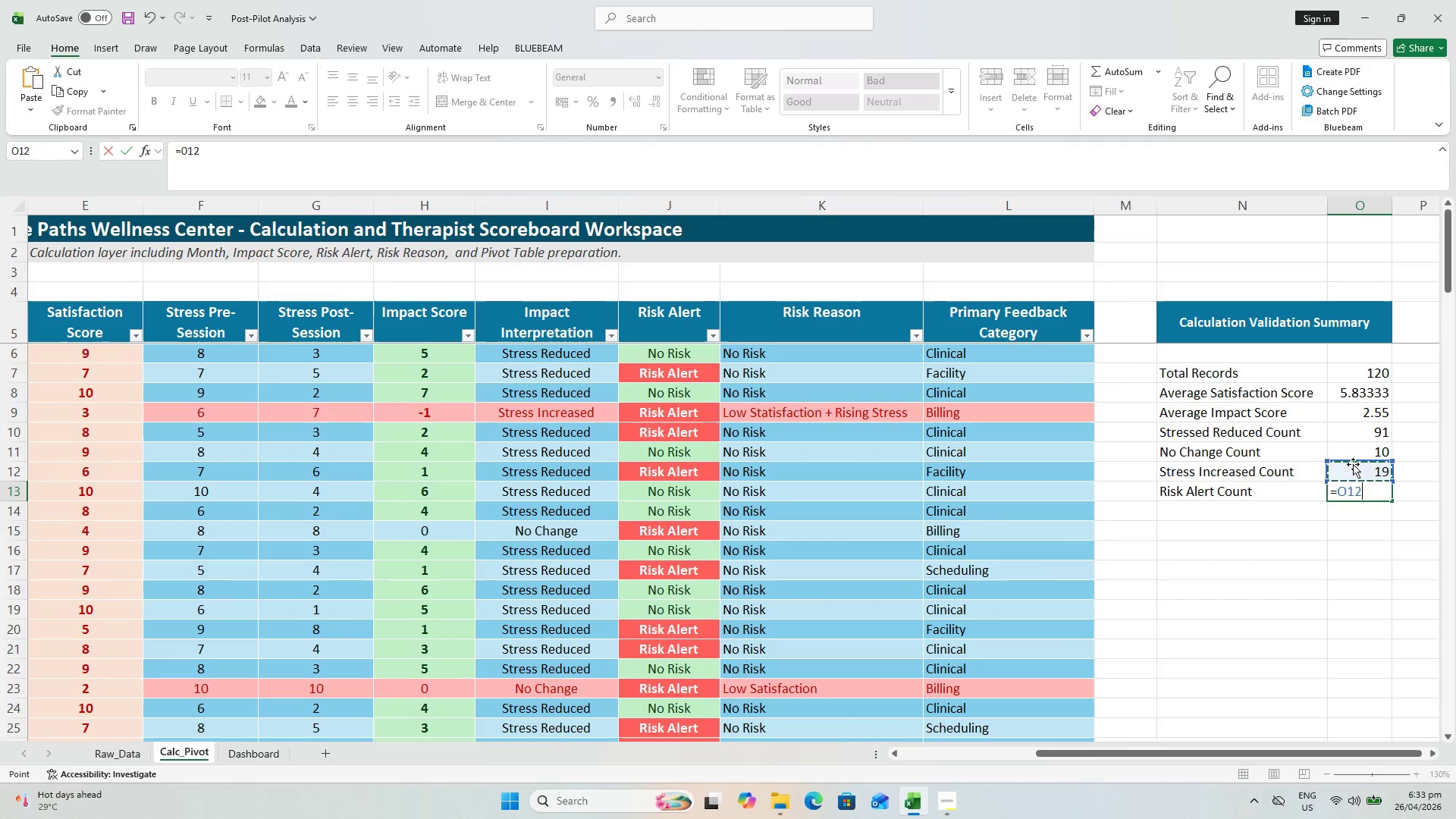 
key(Escape)
 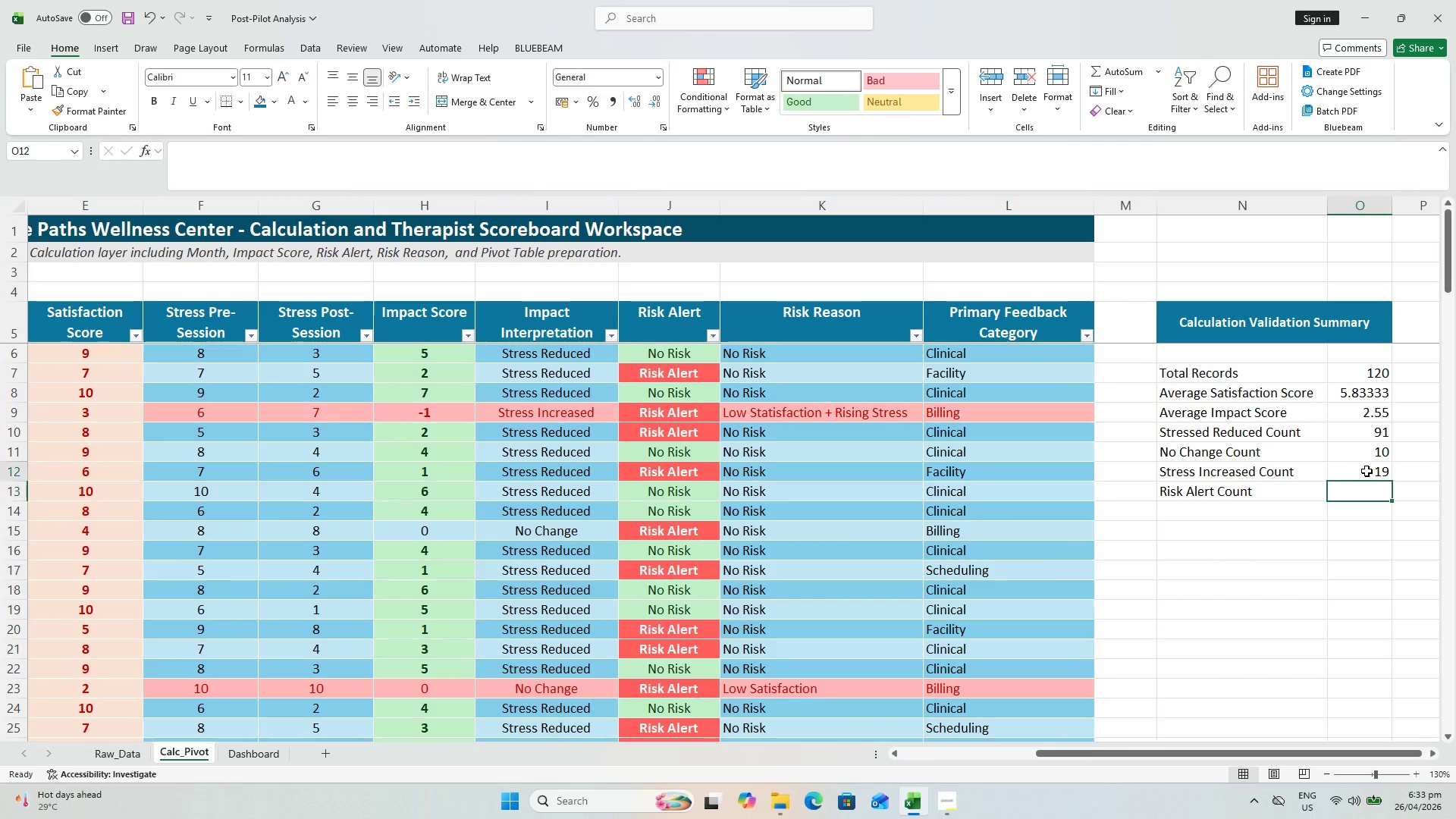 
double_click([1367, 471])
 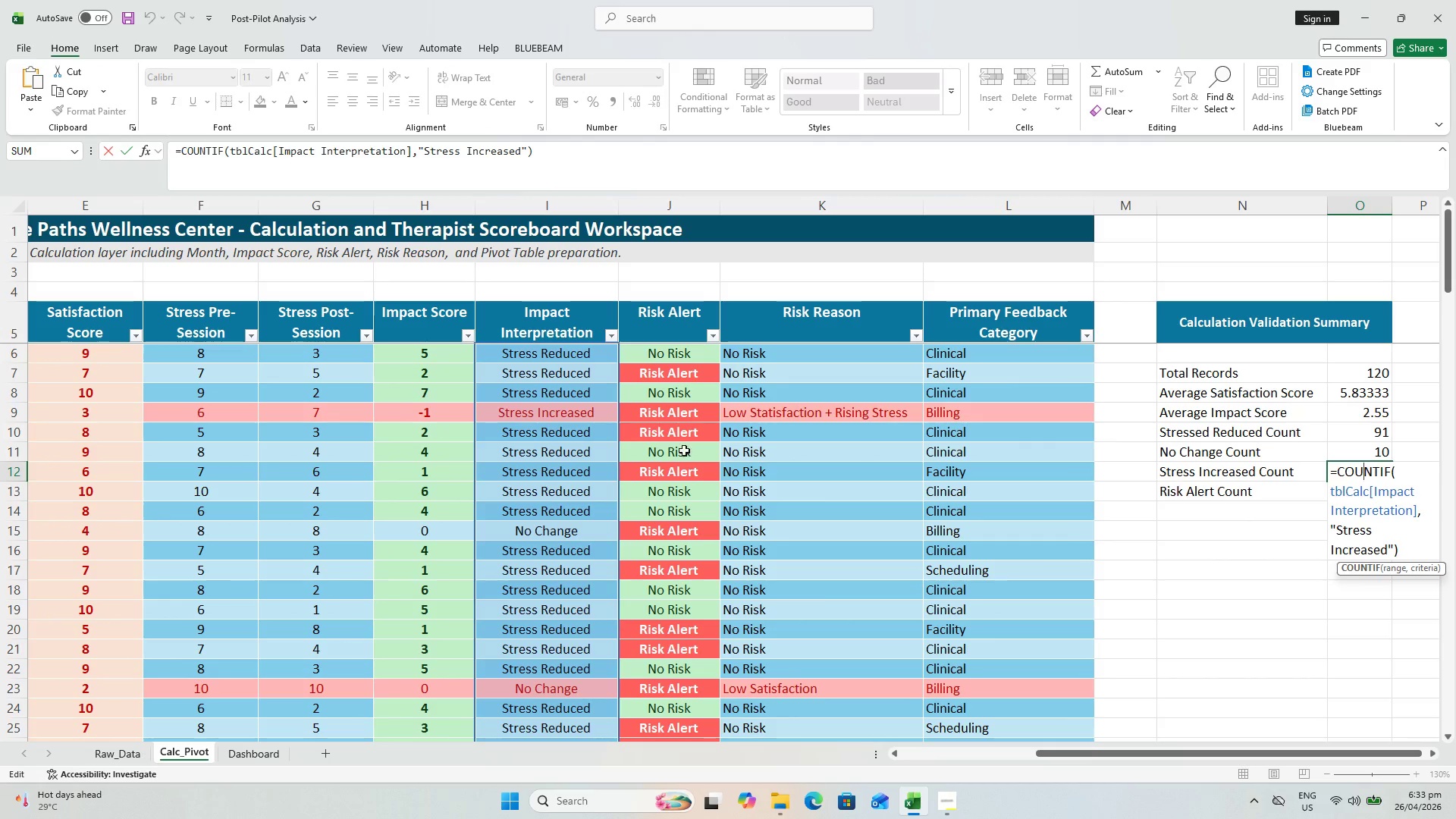 
key(Escape)
 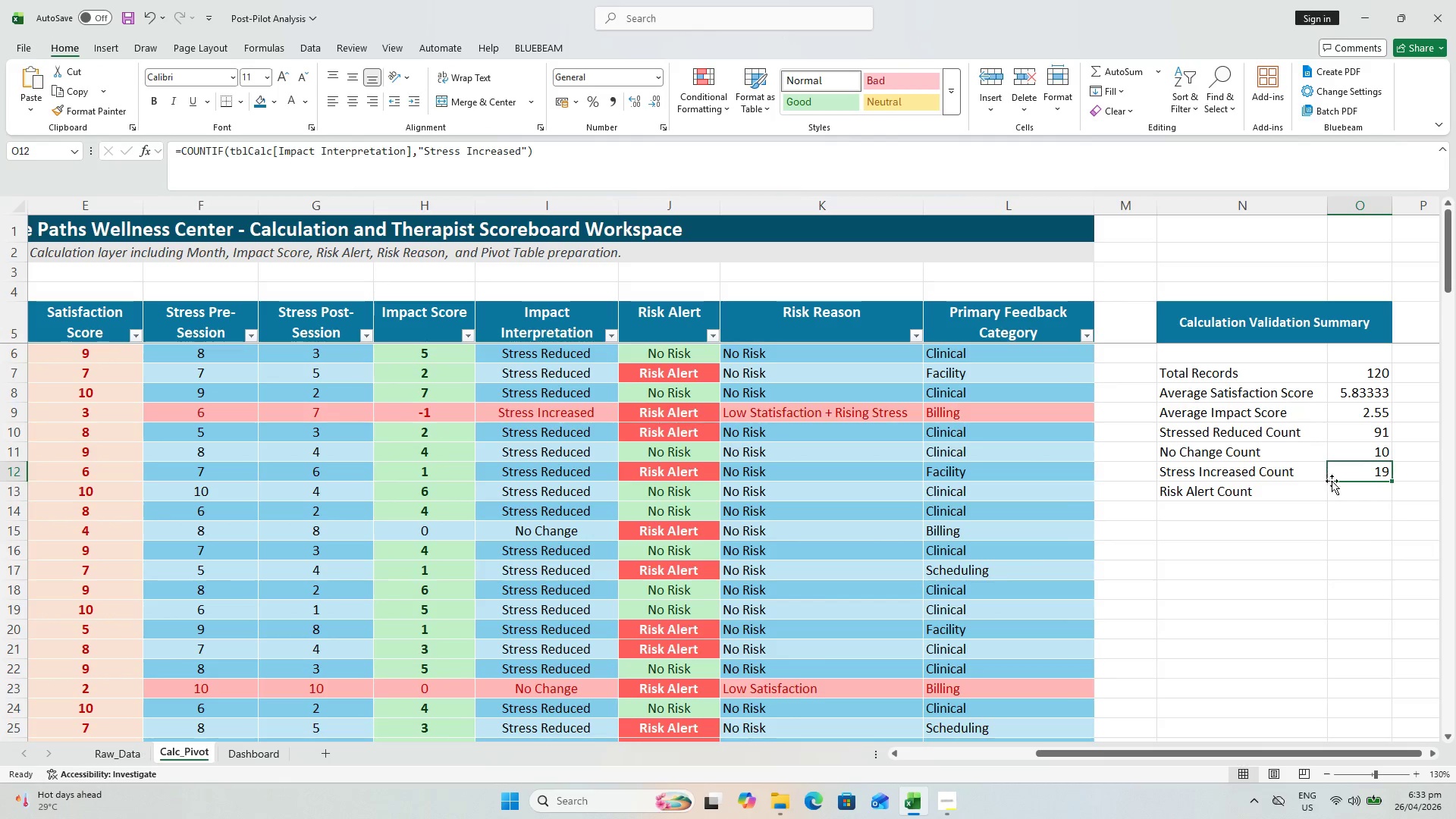 
scroll: coordinate [554, 432], scroll_direction: up, amount: 2.0
 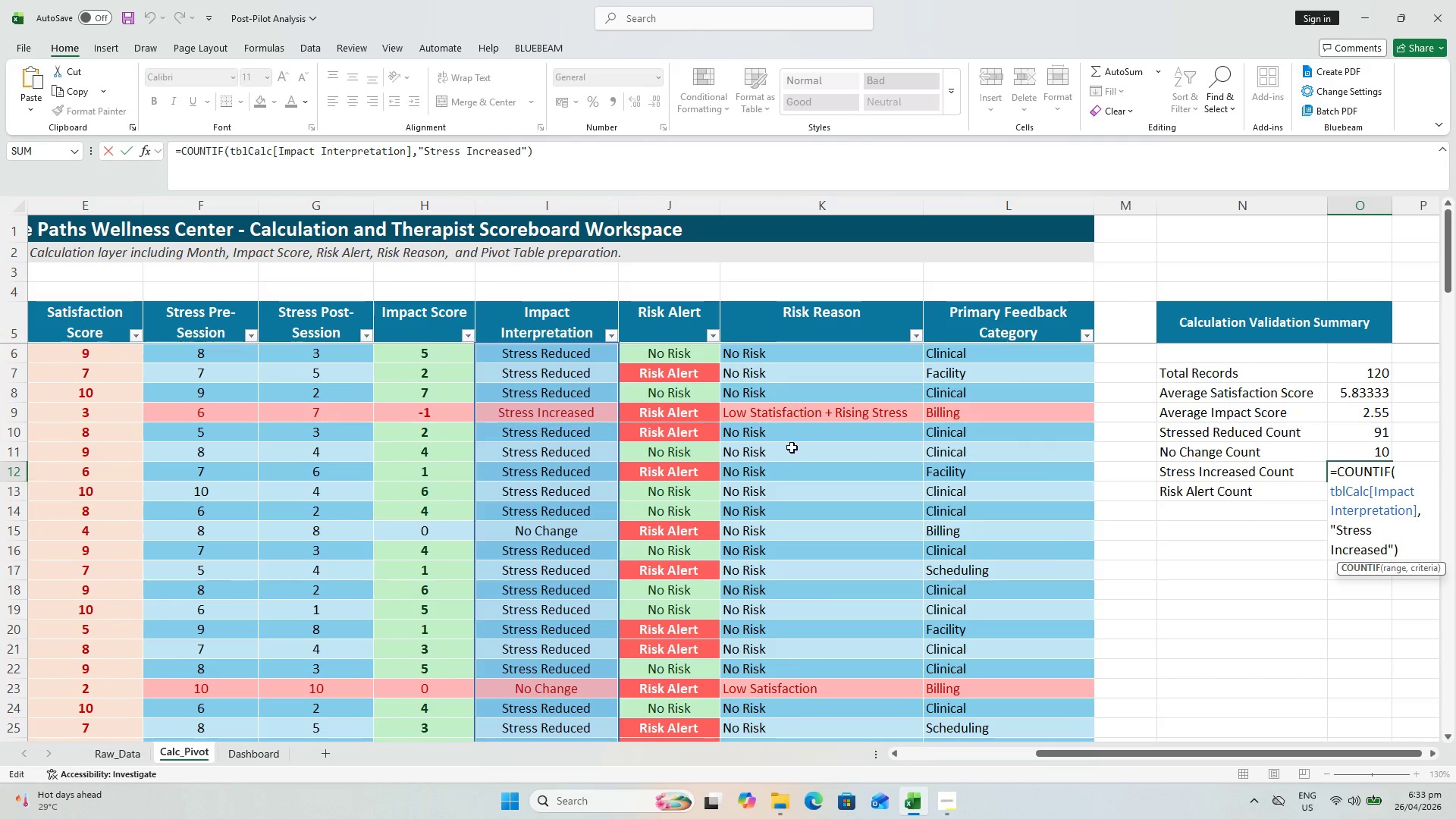 
left_click([1335, 485])
 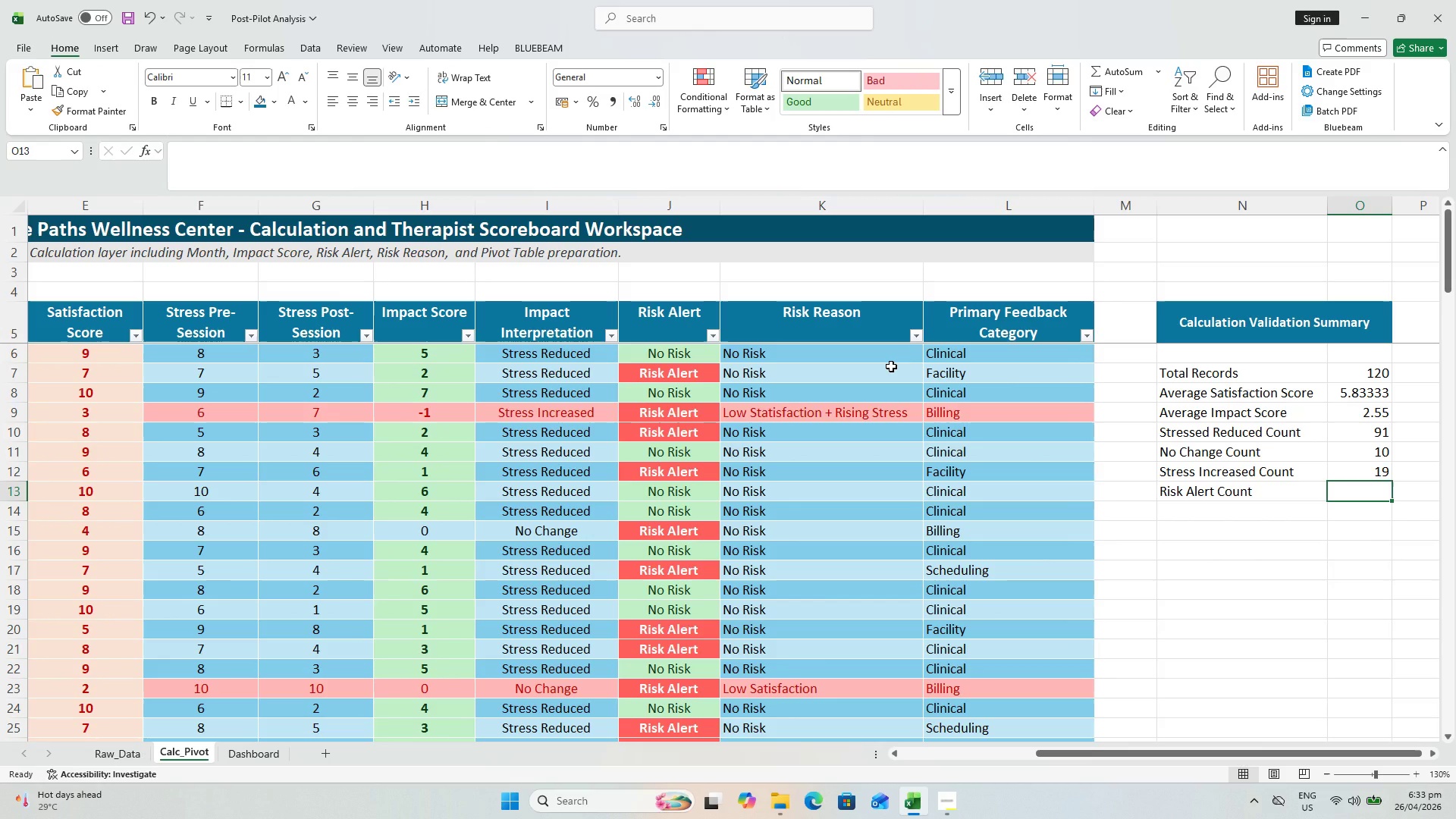 
key(Equal)
 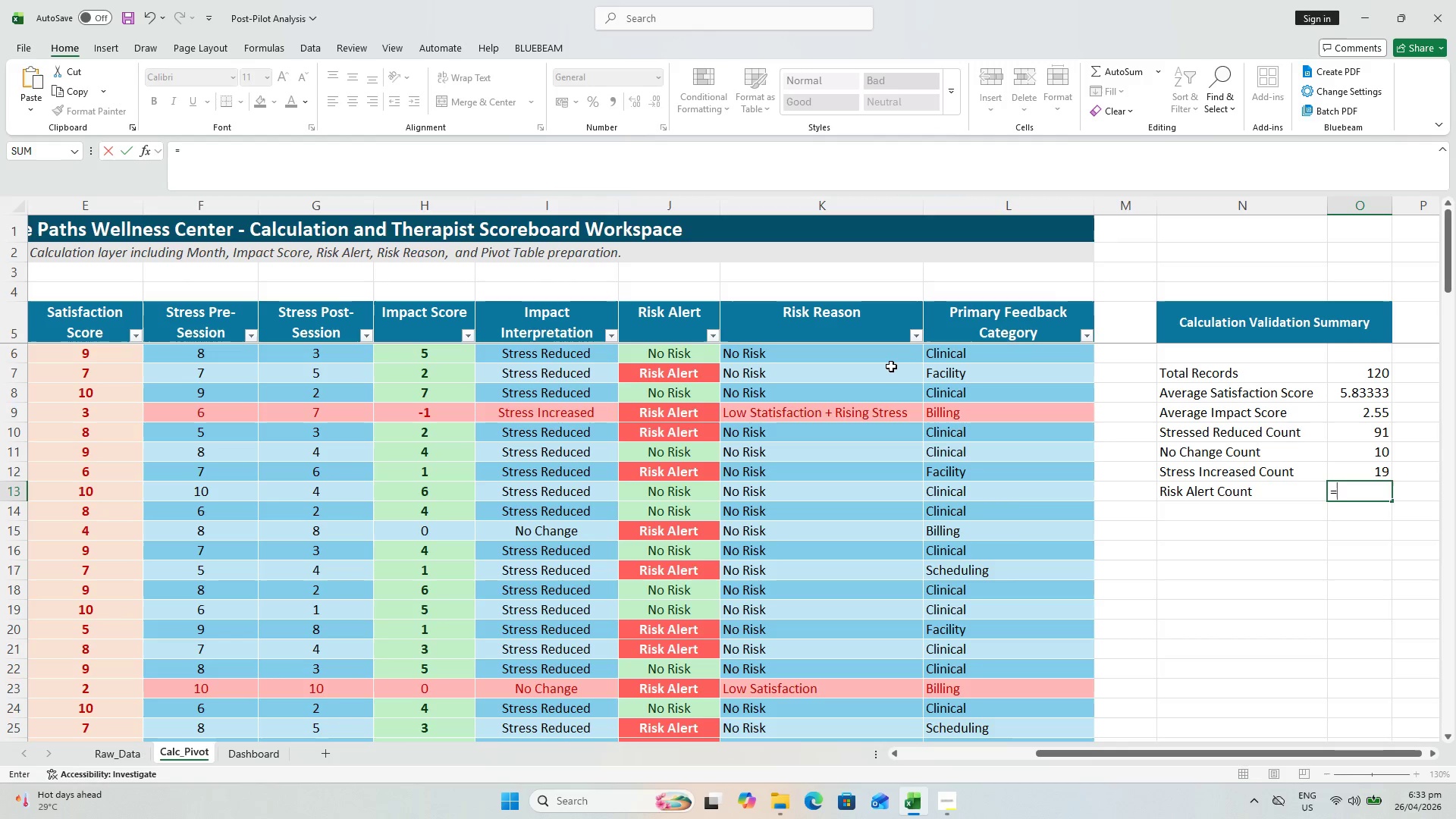 
type(COUNTIF()
 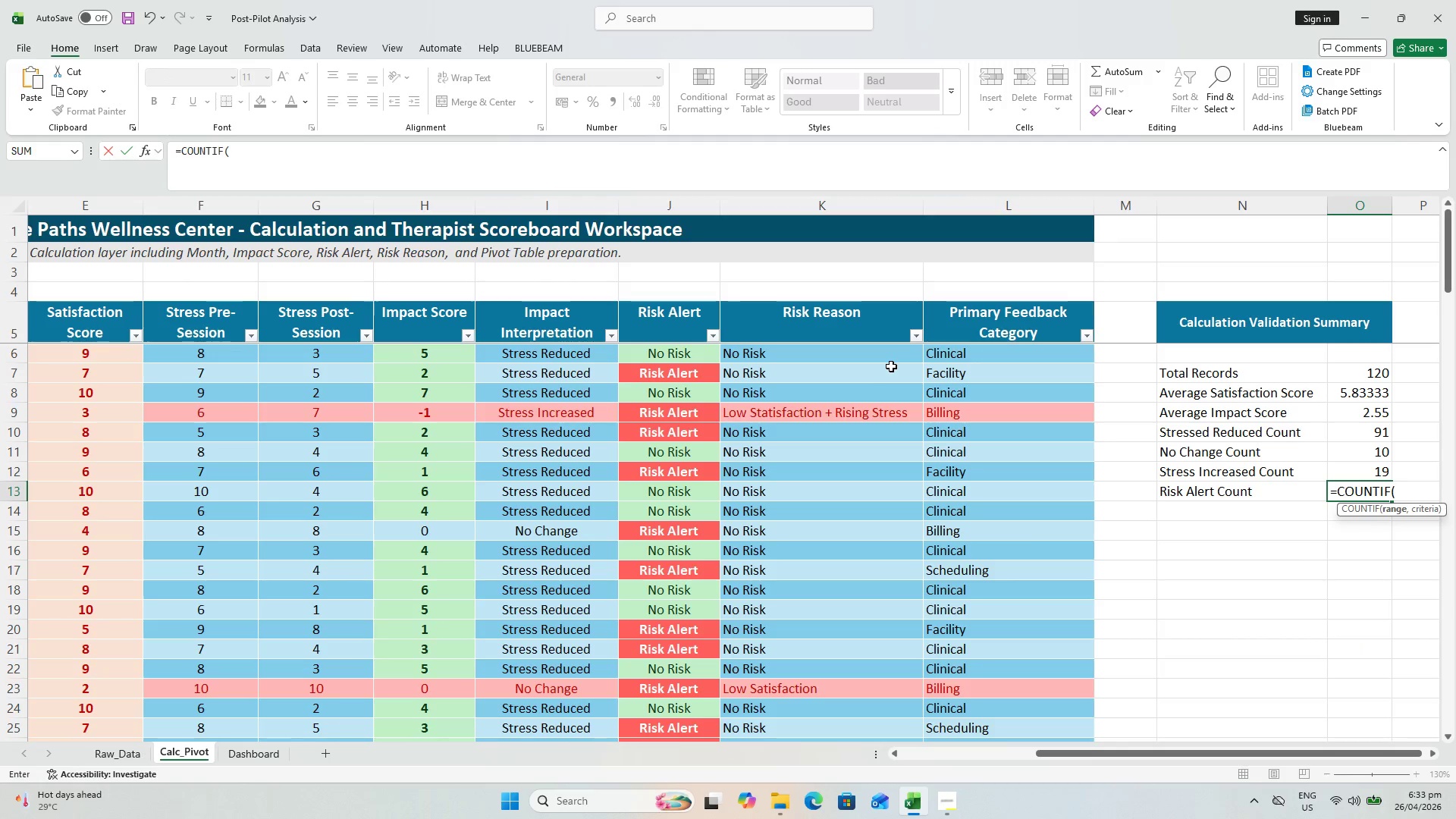 
scroll: coordinate [675, 372], scroll_direction: up, amount: 2.0
 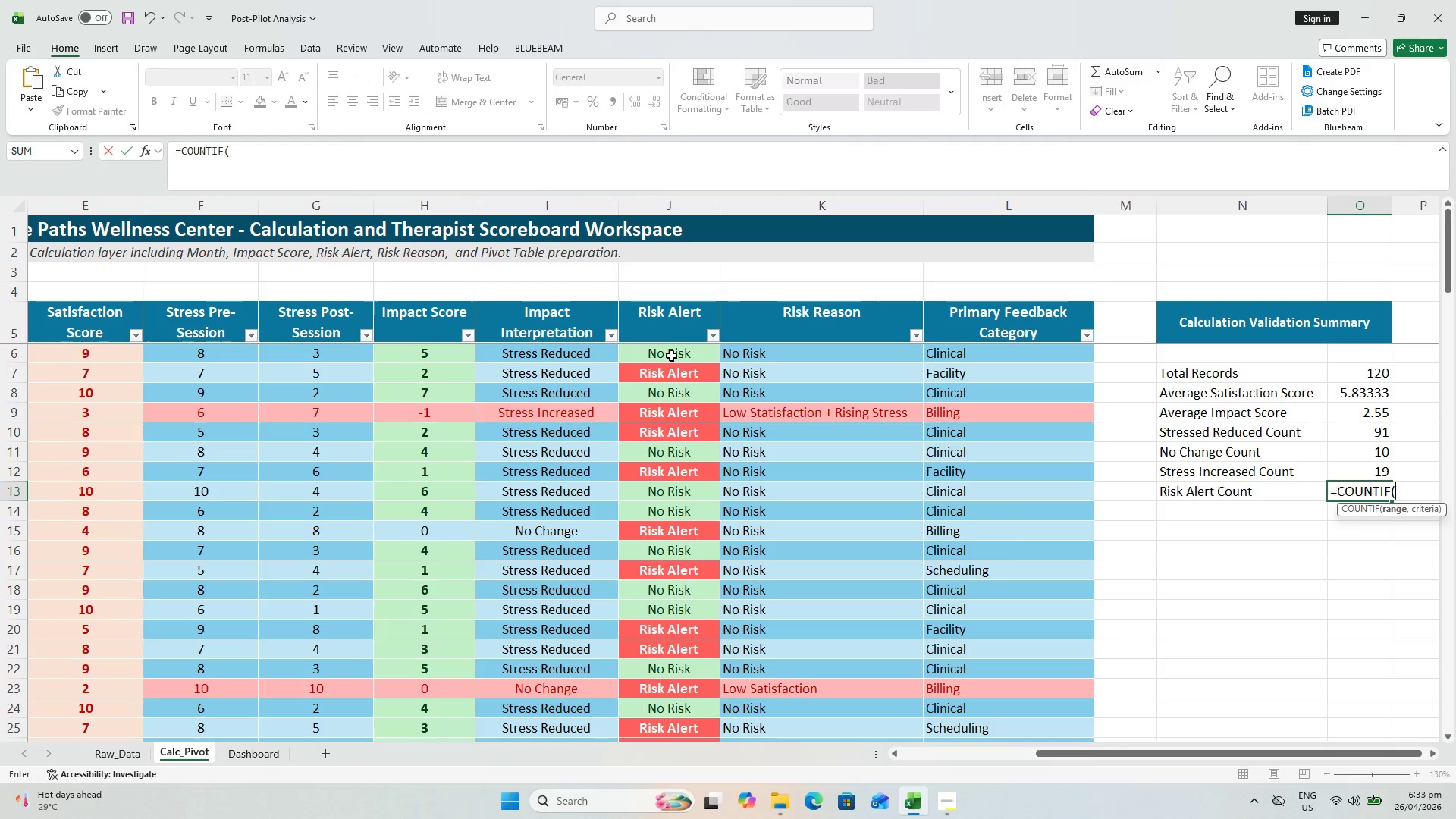 
wait(14.67)
 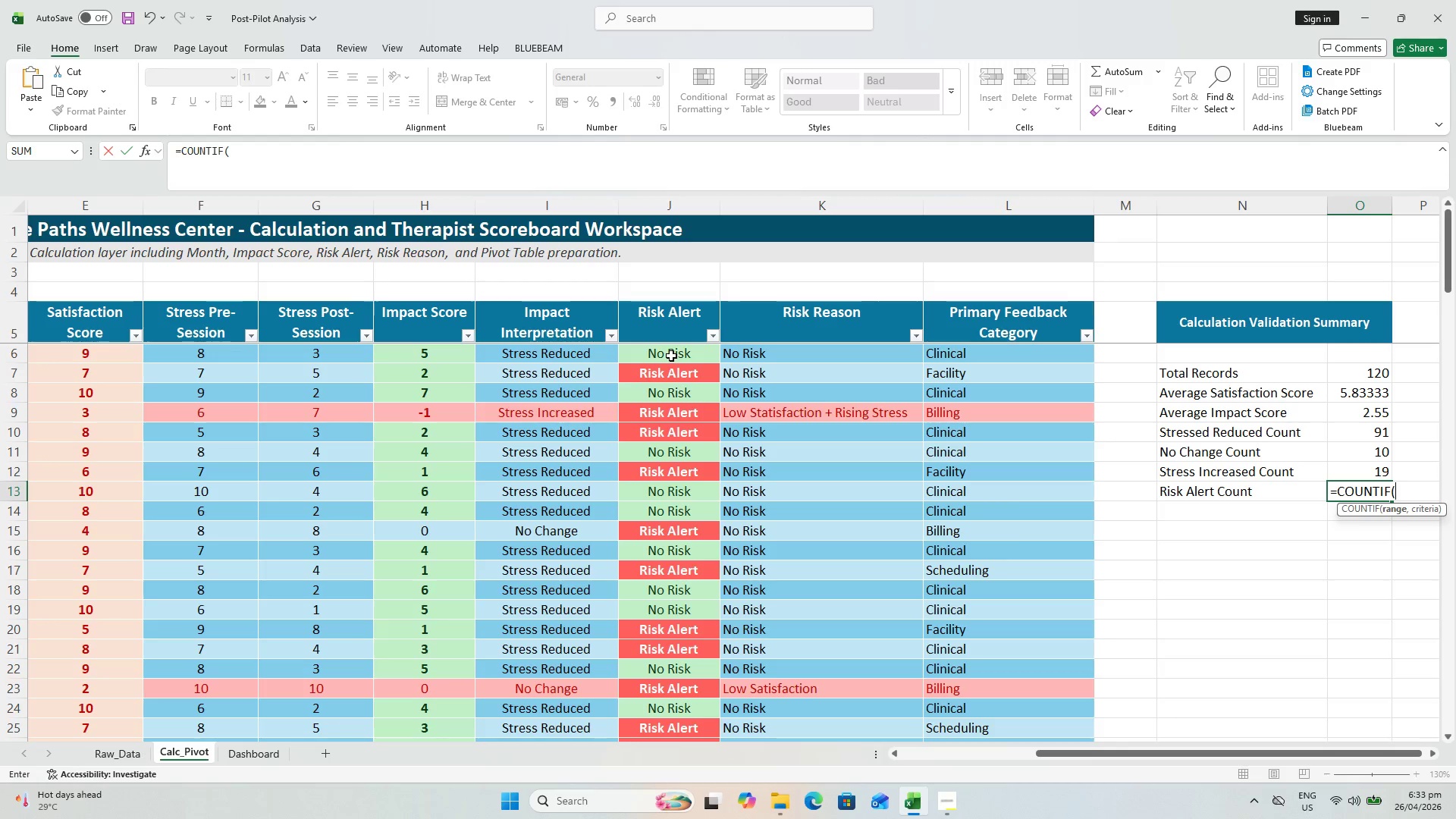 
left_click_drag(start_coordinate=[1451, 265], to_coordinate=[1454, 723])
 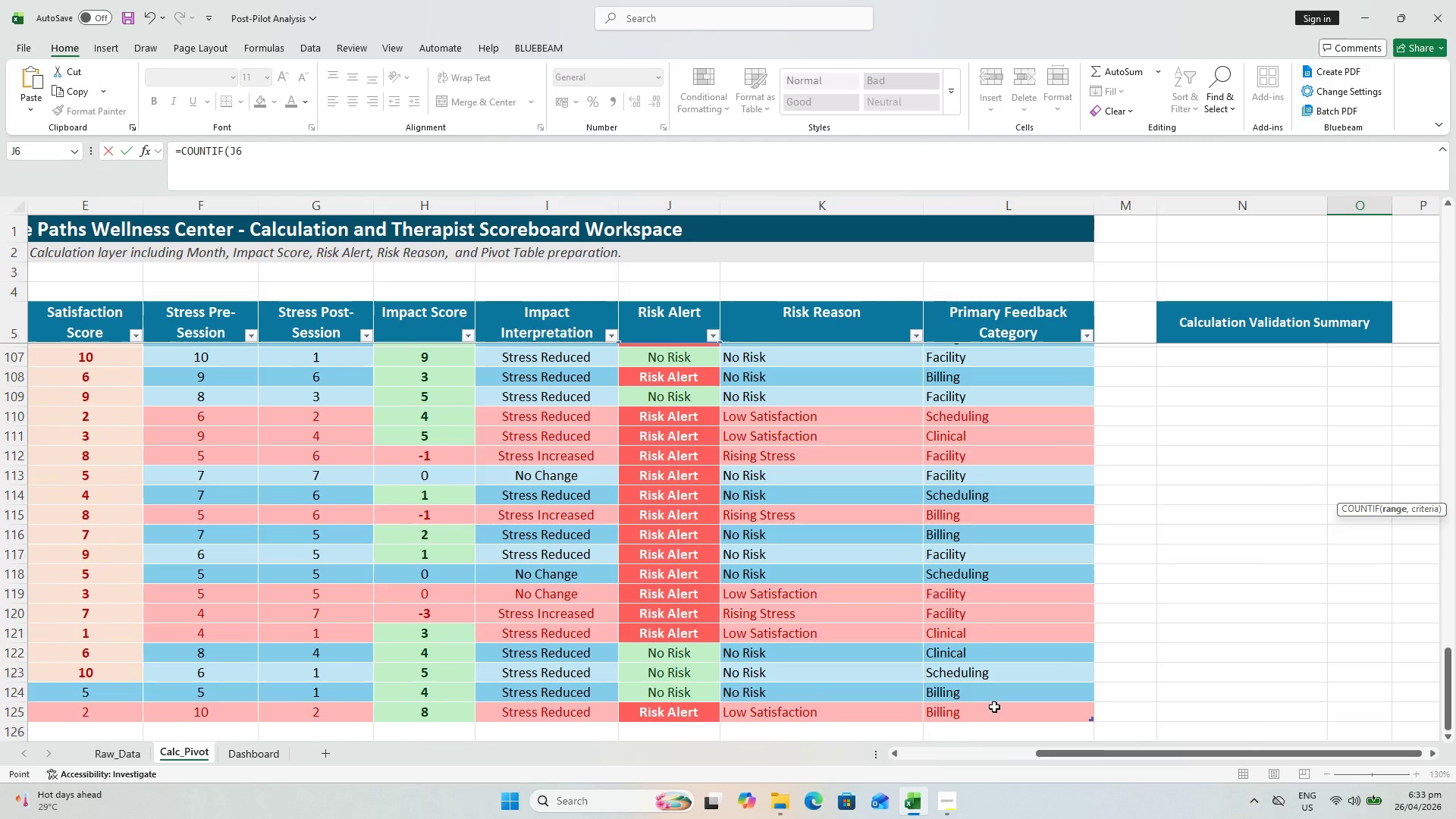 
hold_key(key=ShiftLeft, duration=0.81)
left_click([704, 706])
 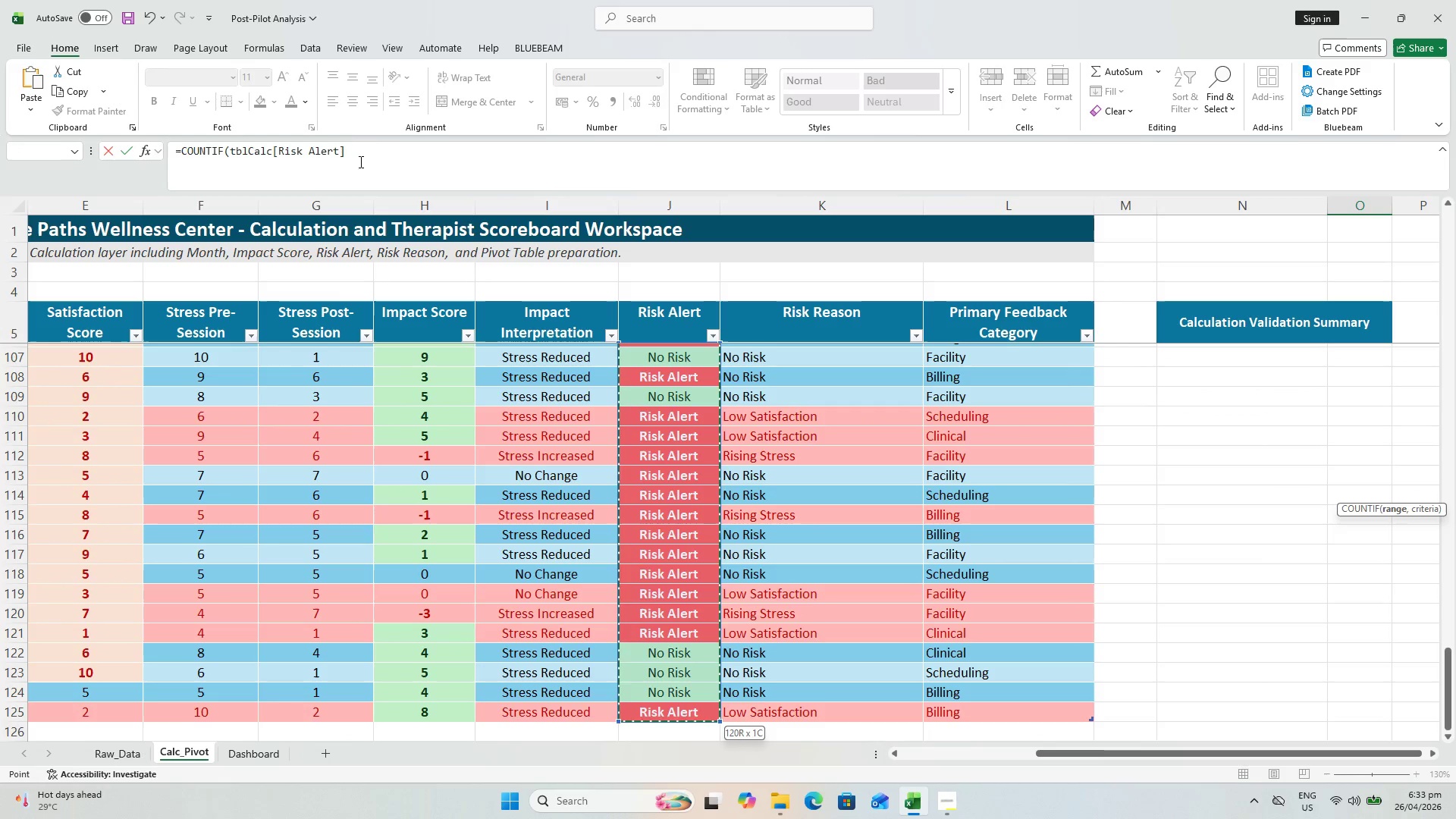 
left_click([375, 143])
 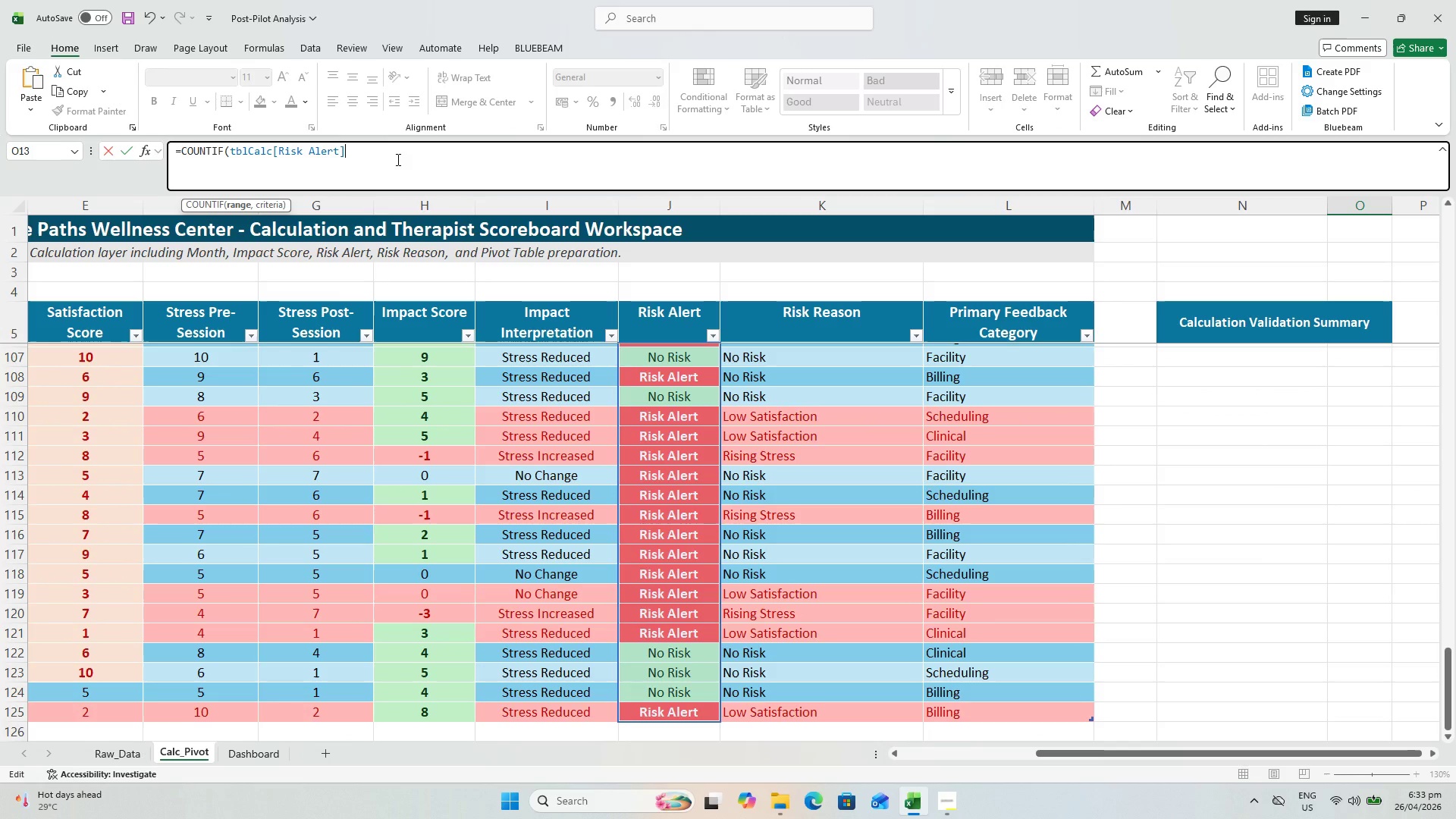 
type(, "Riskv ALert)
key(Backspace)
key(Backspace)
key(Backspace)
key(Backspace)
type(lert))
key(Backspace)
key(Backspace)
key(Backspace)
key(Backspace)
key(Backspace)
key(Backspace)
key(Backspace)
key(Backspace)
type( Alert"))
 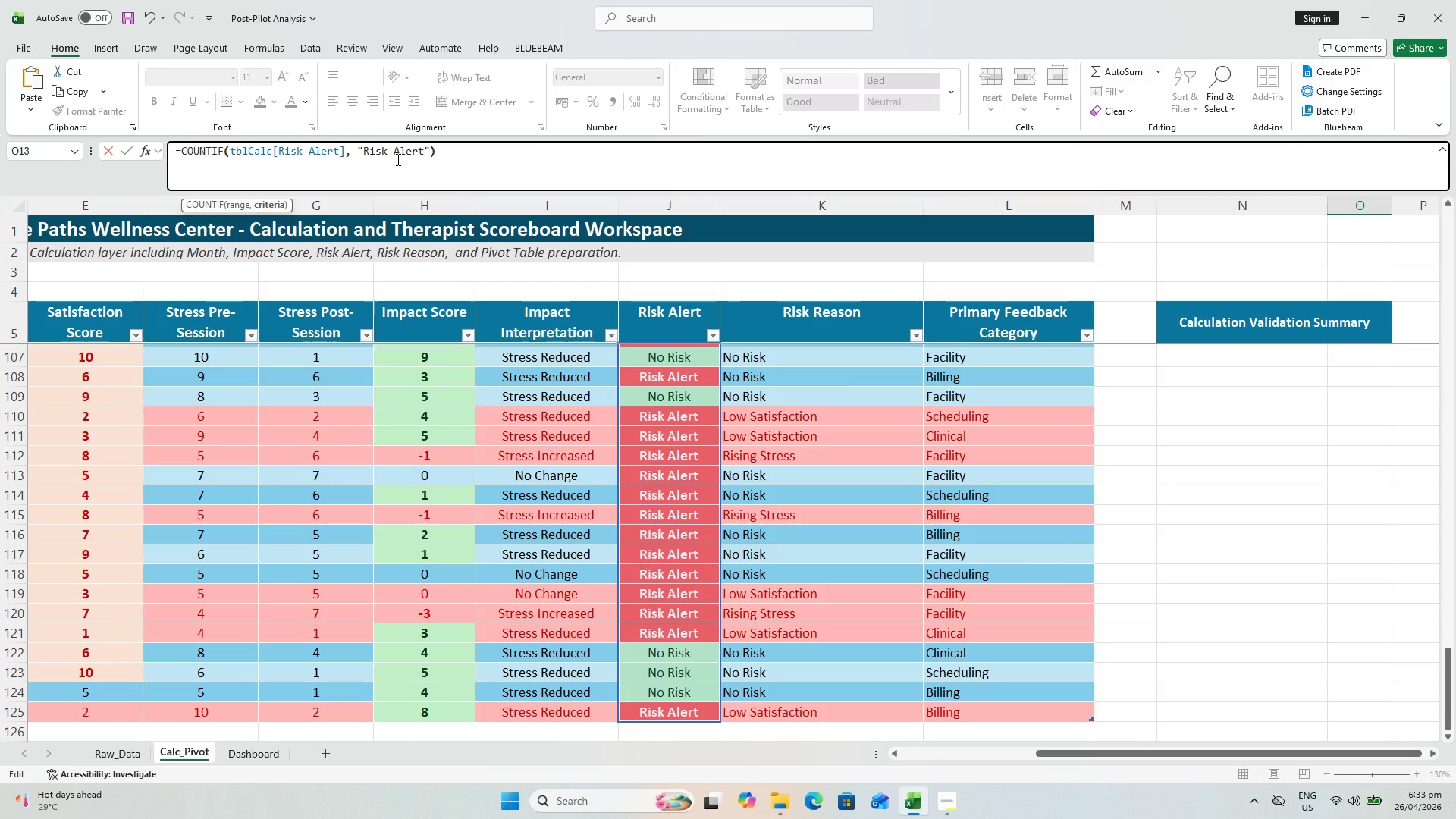 
wait(38.67)
 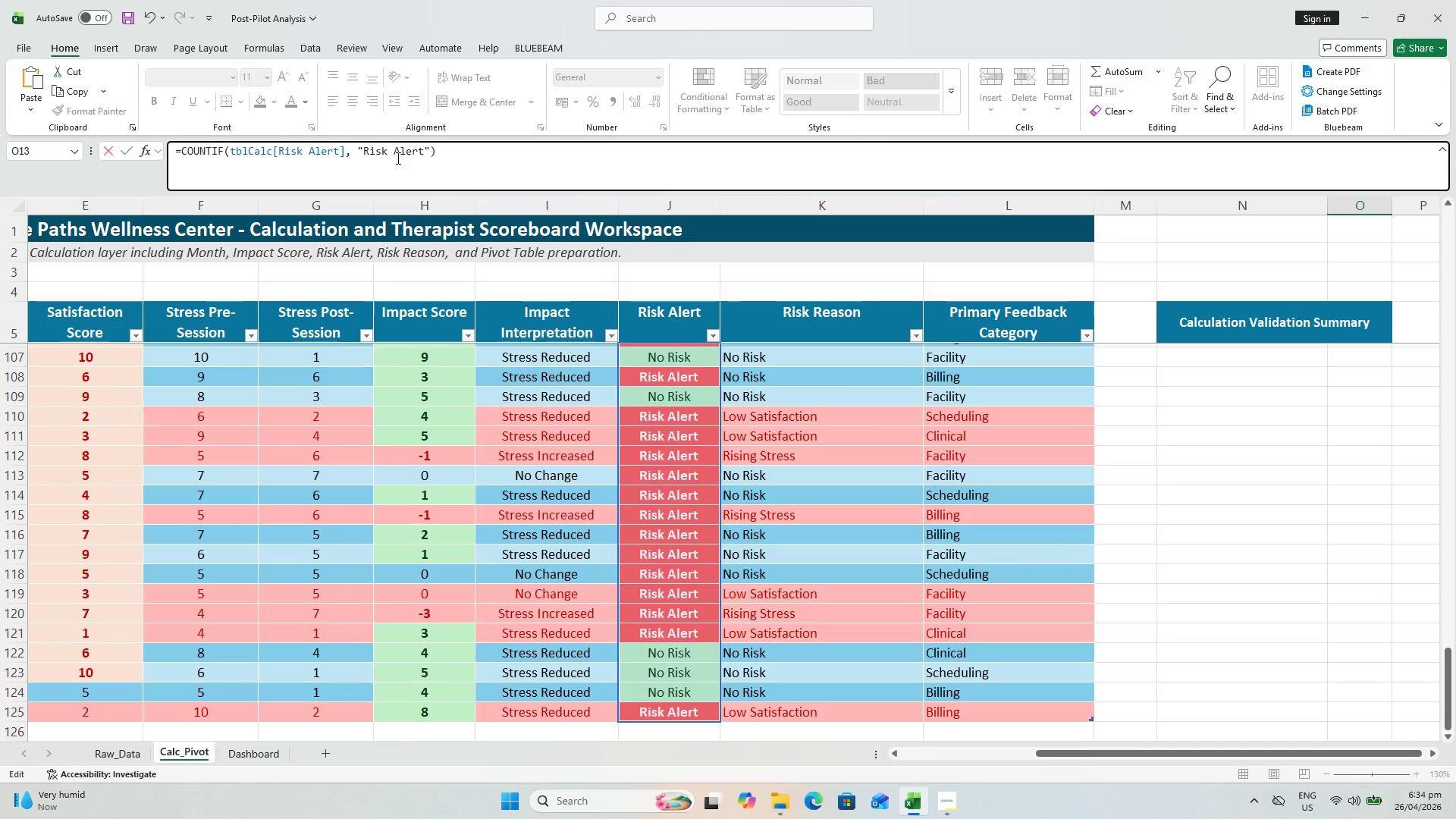 
key(Enter)
 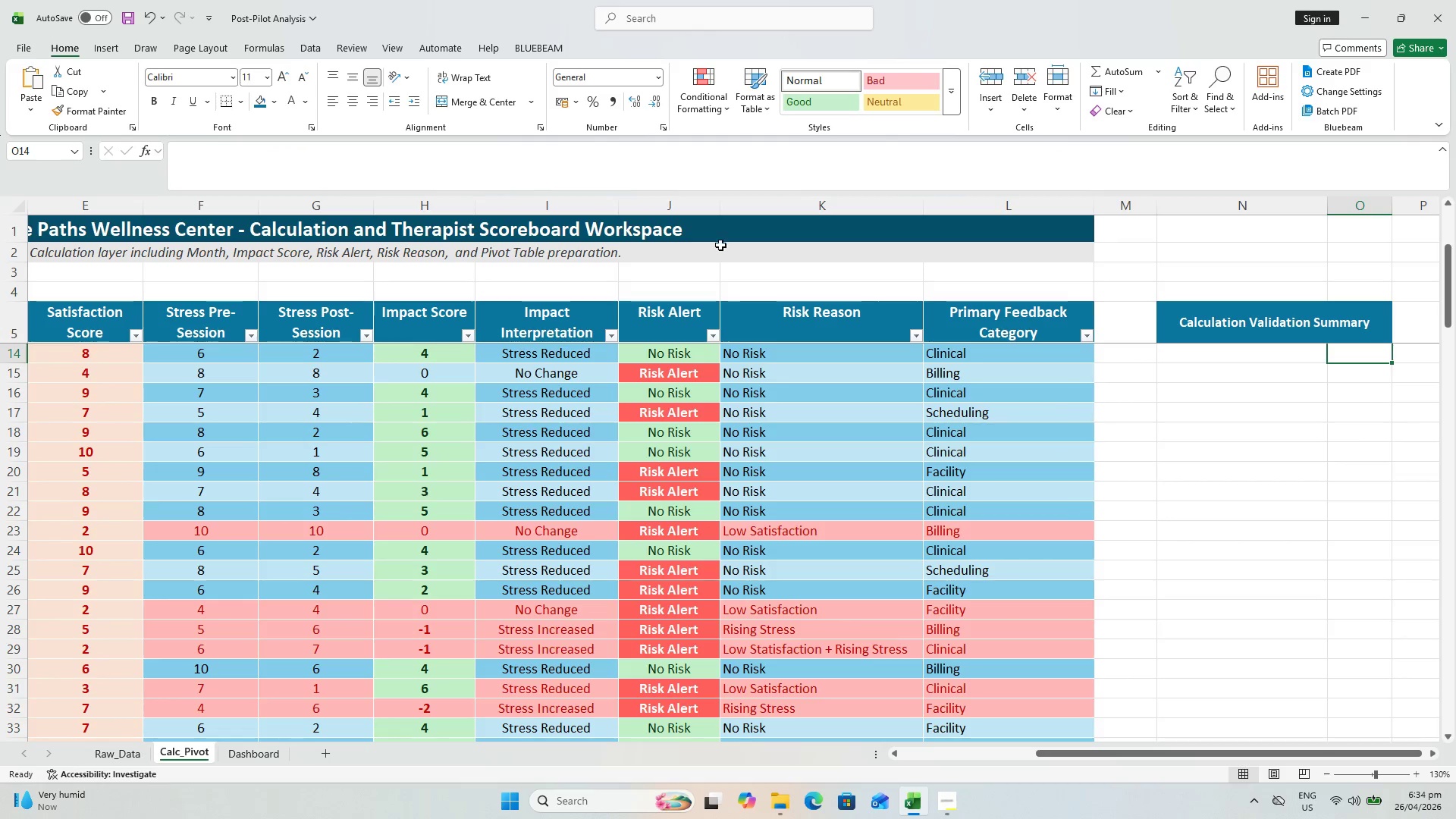 
scroll: coordinate [1411, 491], scroll_direction: up, amount: 2.0
 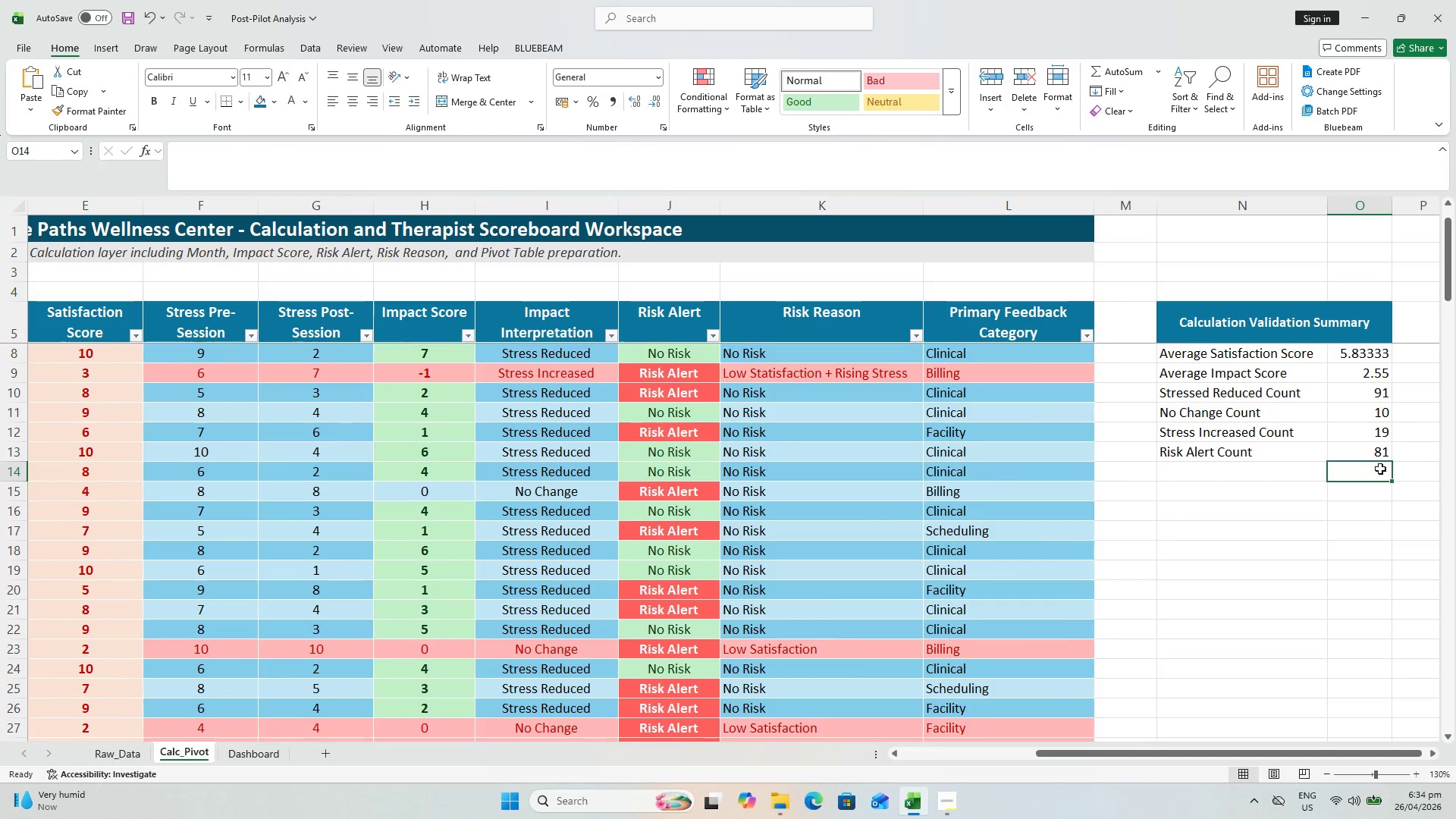 
left_click([1310, 479])
 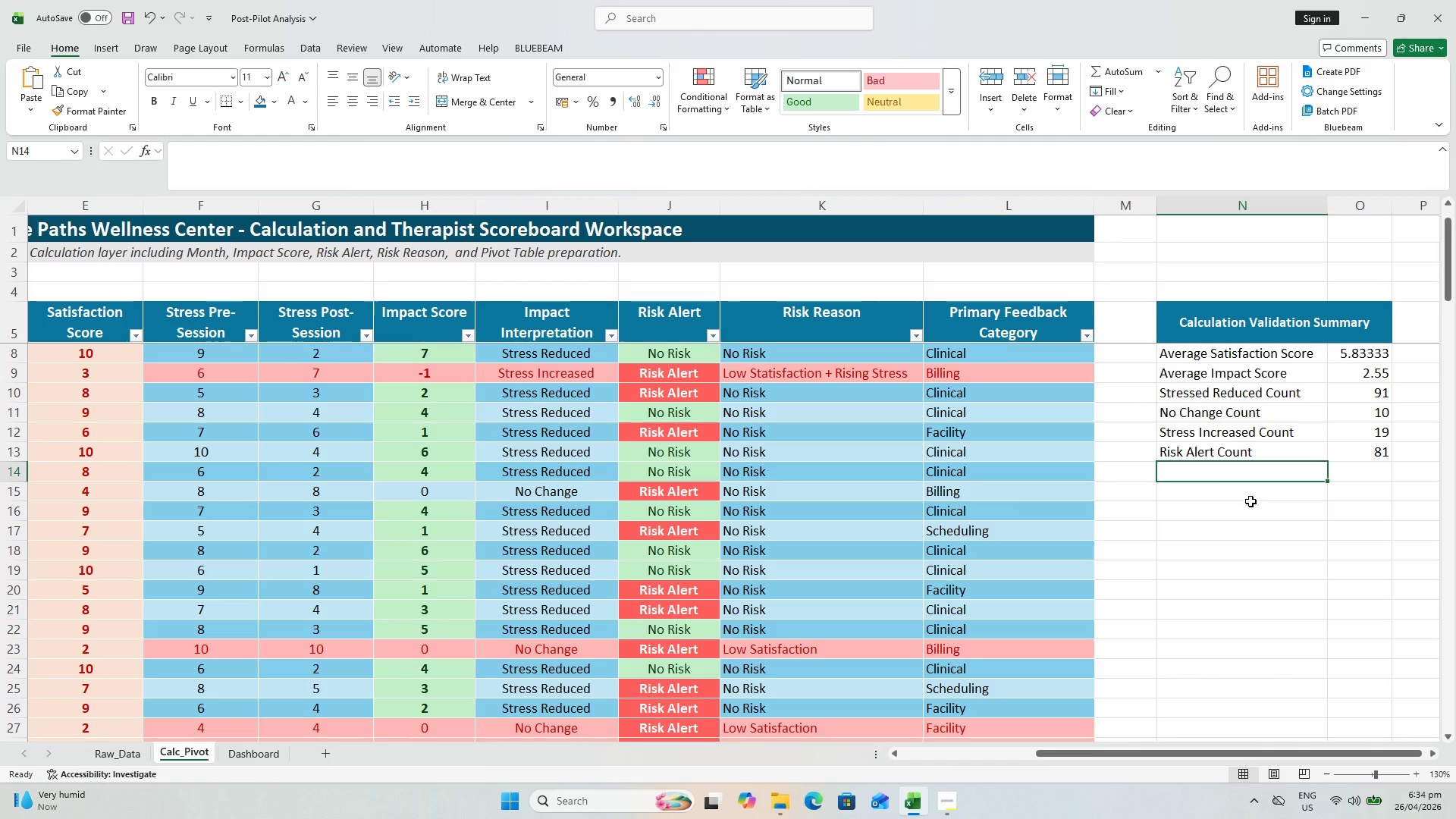 
wait(5.81)
 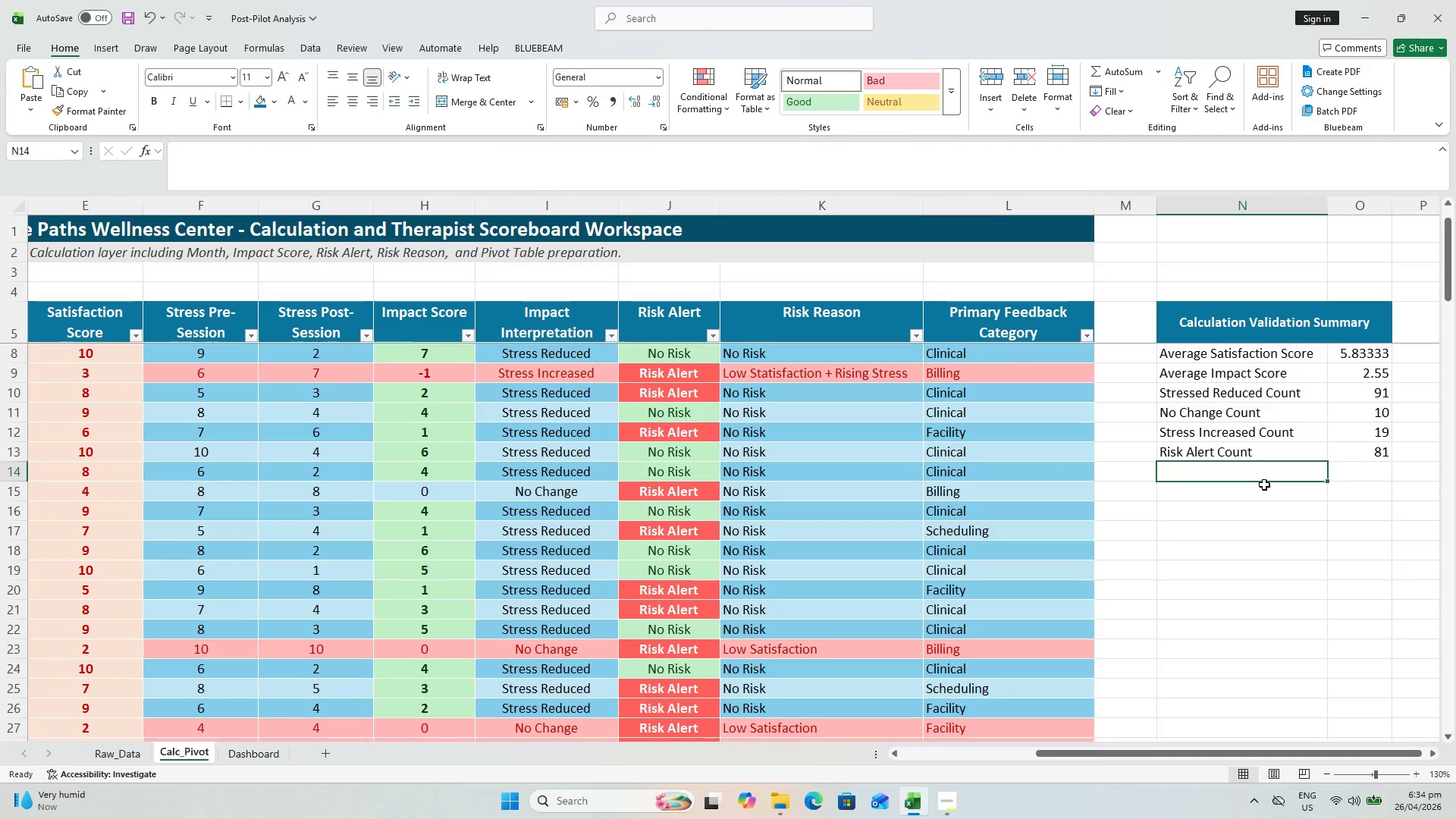 
type(No Riskj )
key(Backspace)
key(Backspace)
type( Count)
 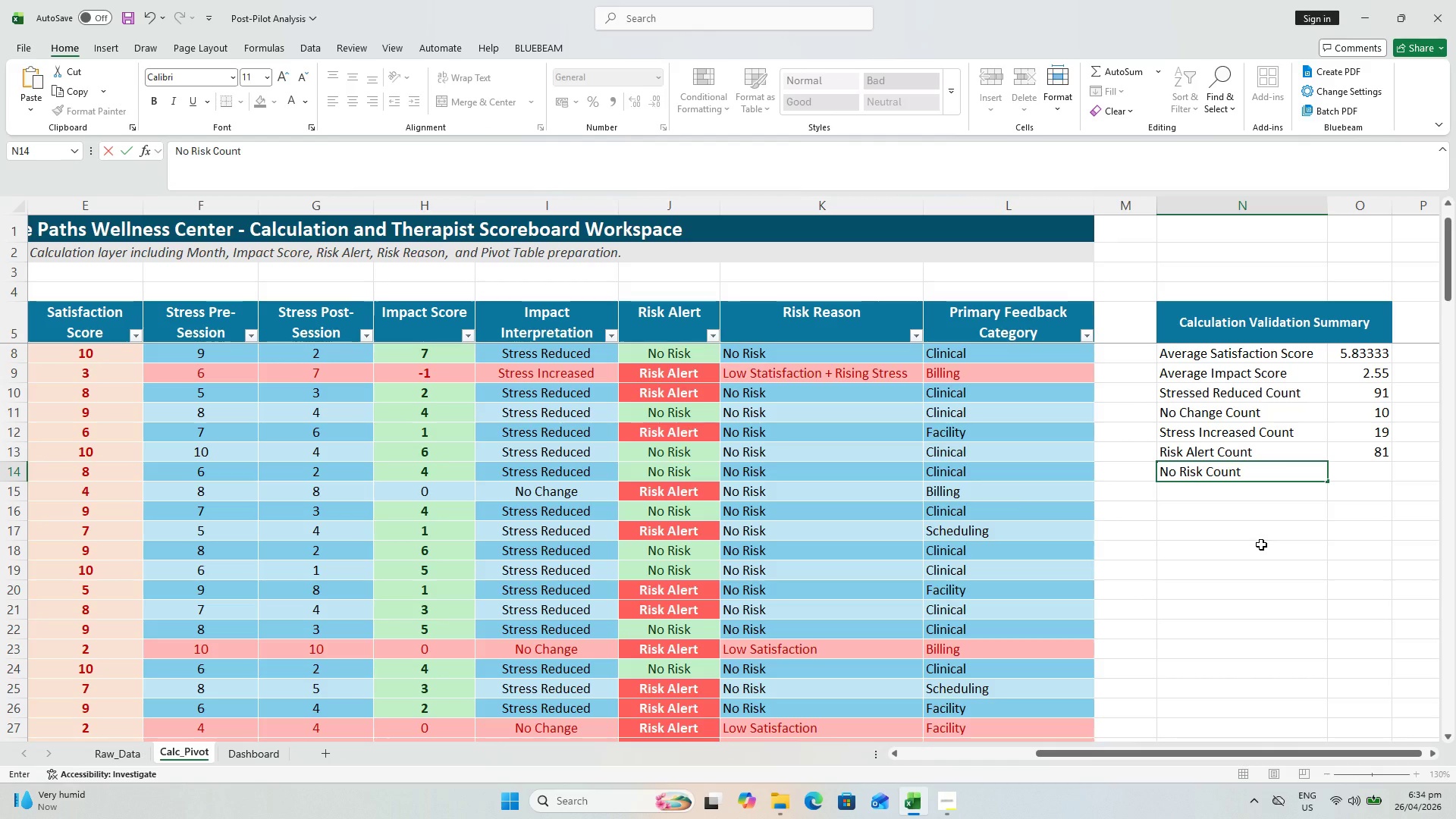 
wait(11.27)
 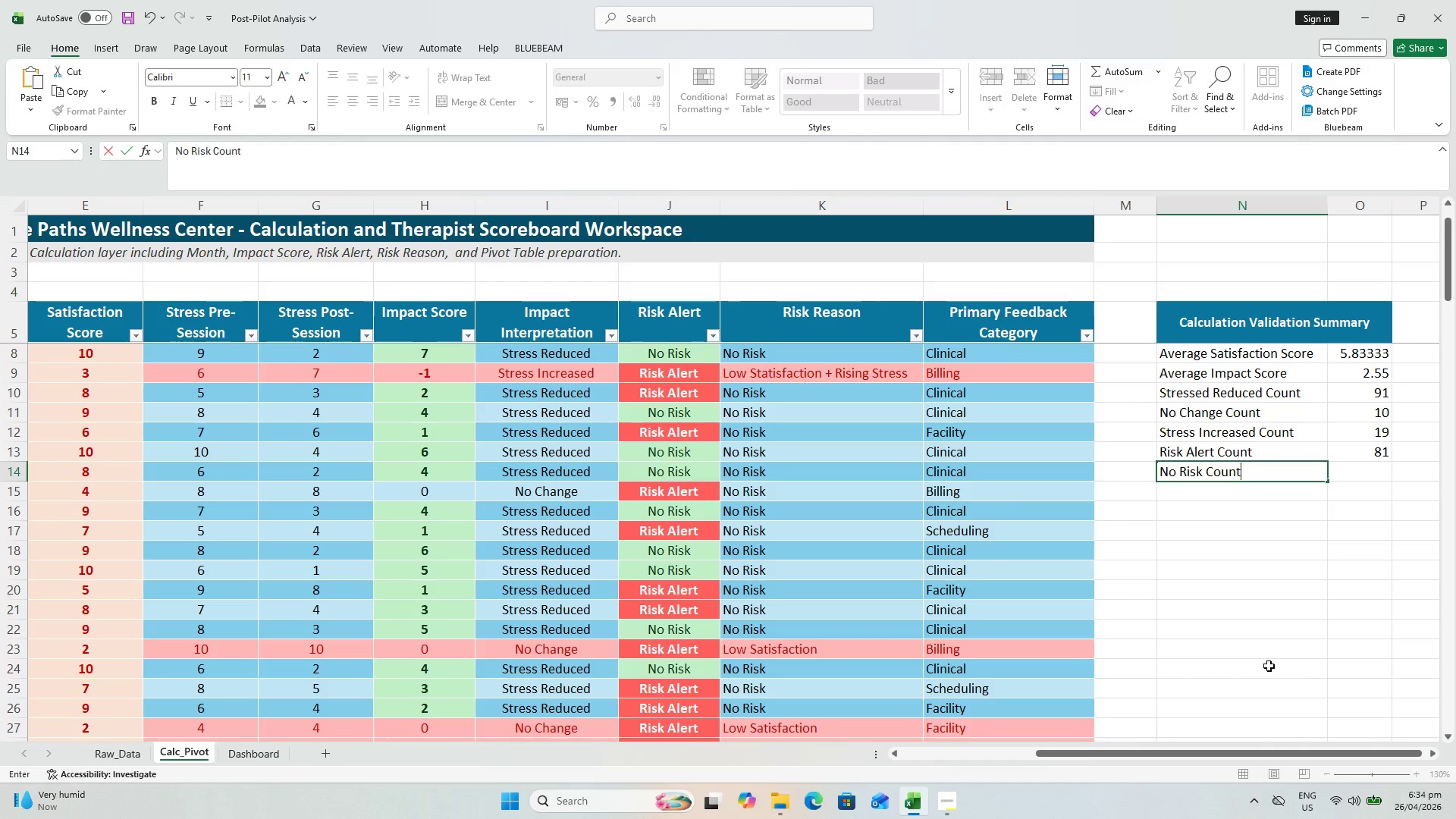 
key(ArrowRight)
 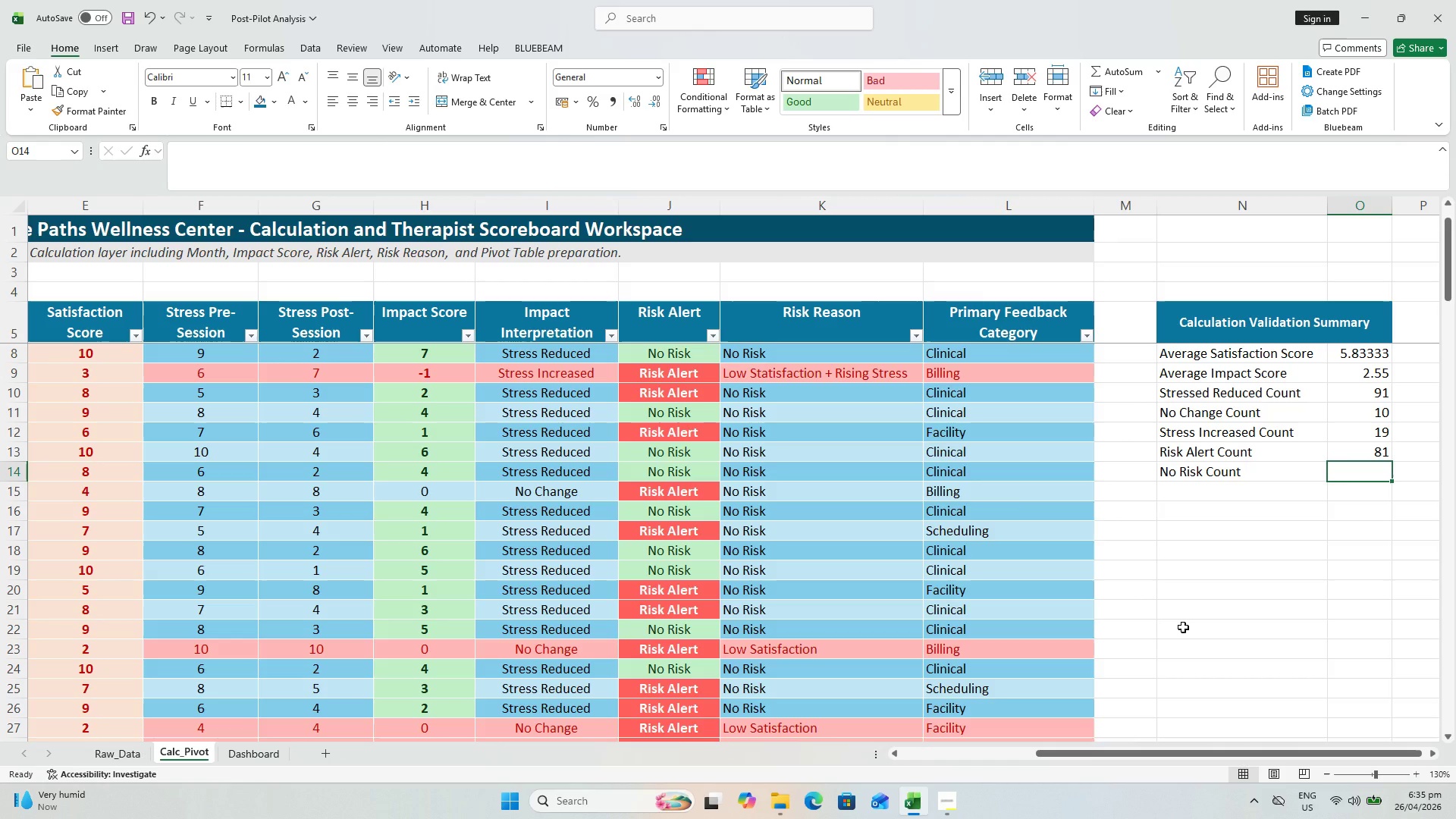 
type(=COUNTIF()
 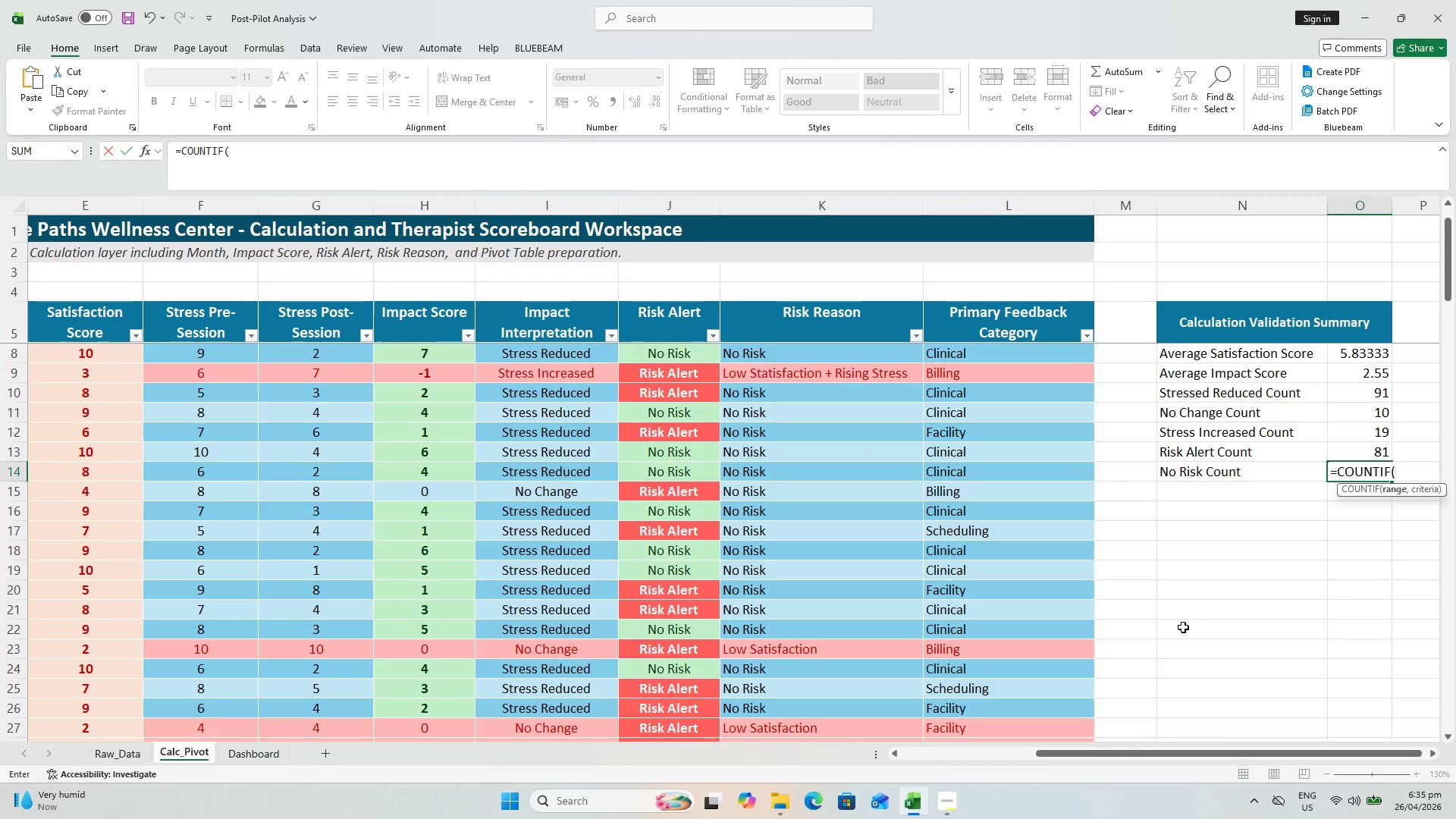 
scroll: coordinate [643, 434], scroll_direction: up, amount: 6.0
 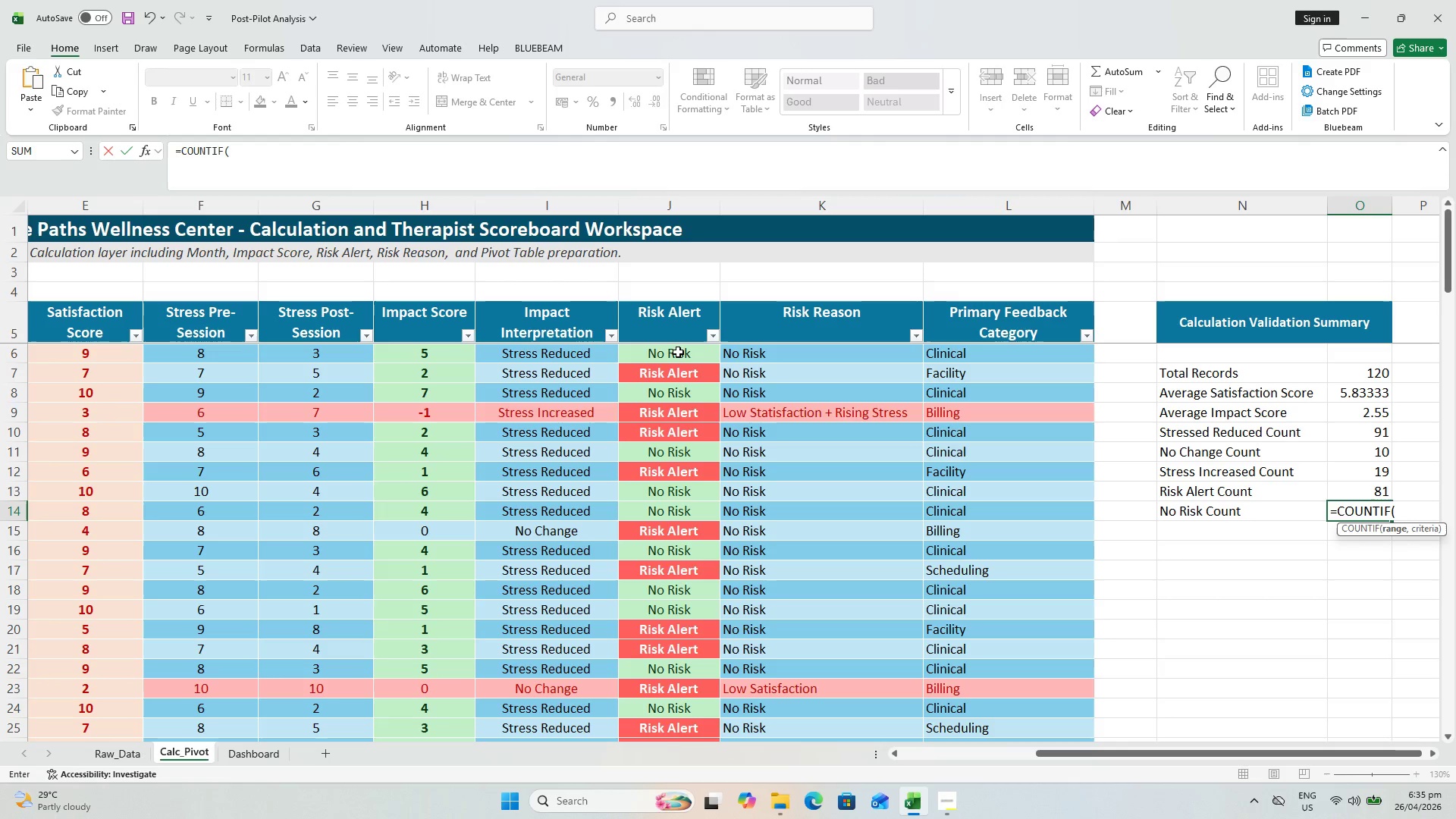 
left_click([678, 352])
 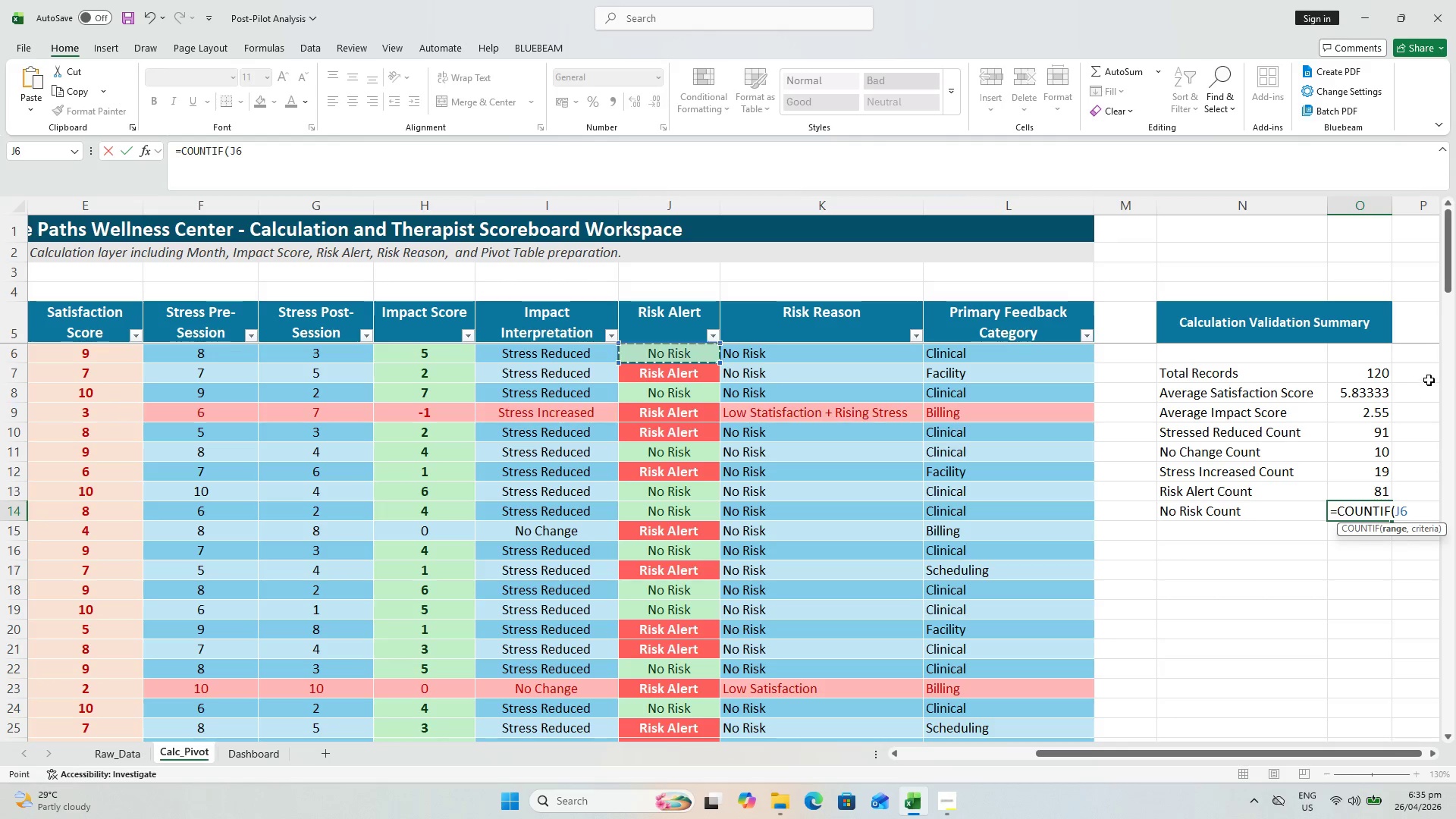 
left_click_drag(start_coordinate=[1452, 278], to_coordinate=[1381, 732])
 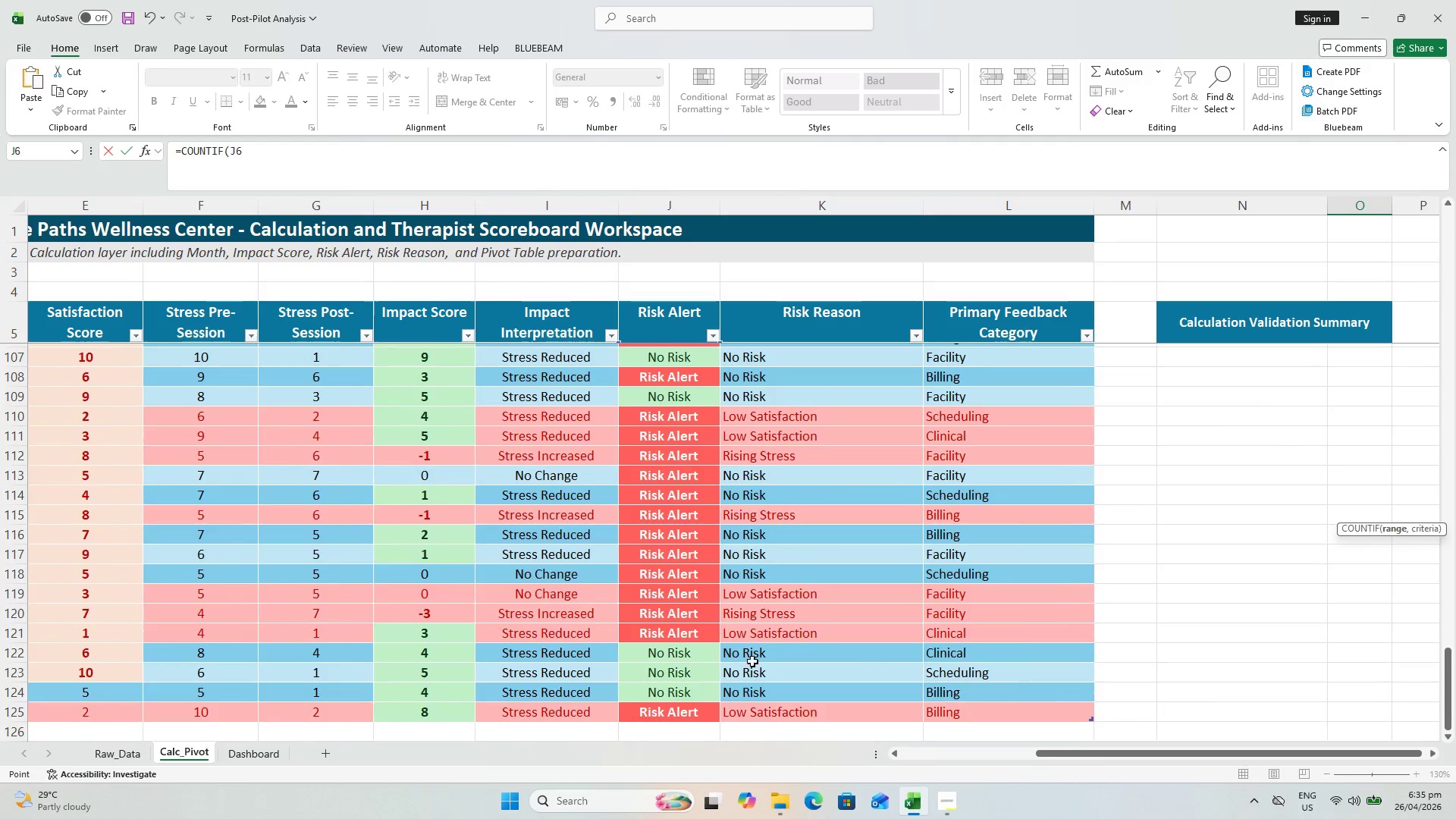 
hold_key(key=ShiftLeft, duration=1.33)
left_click([681, 722])
 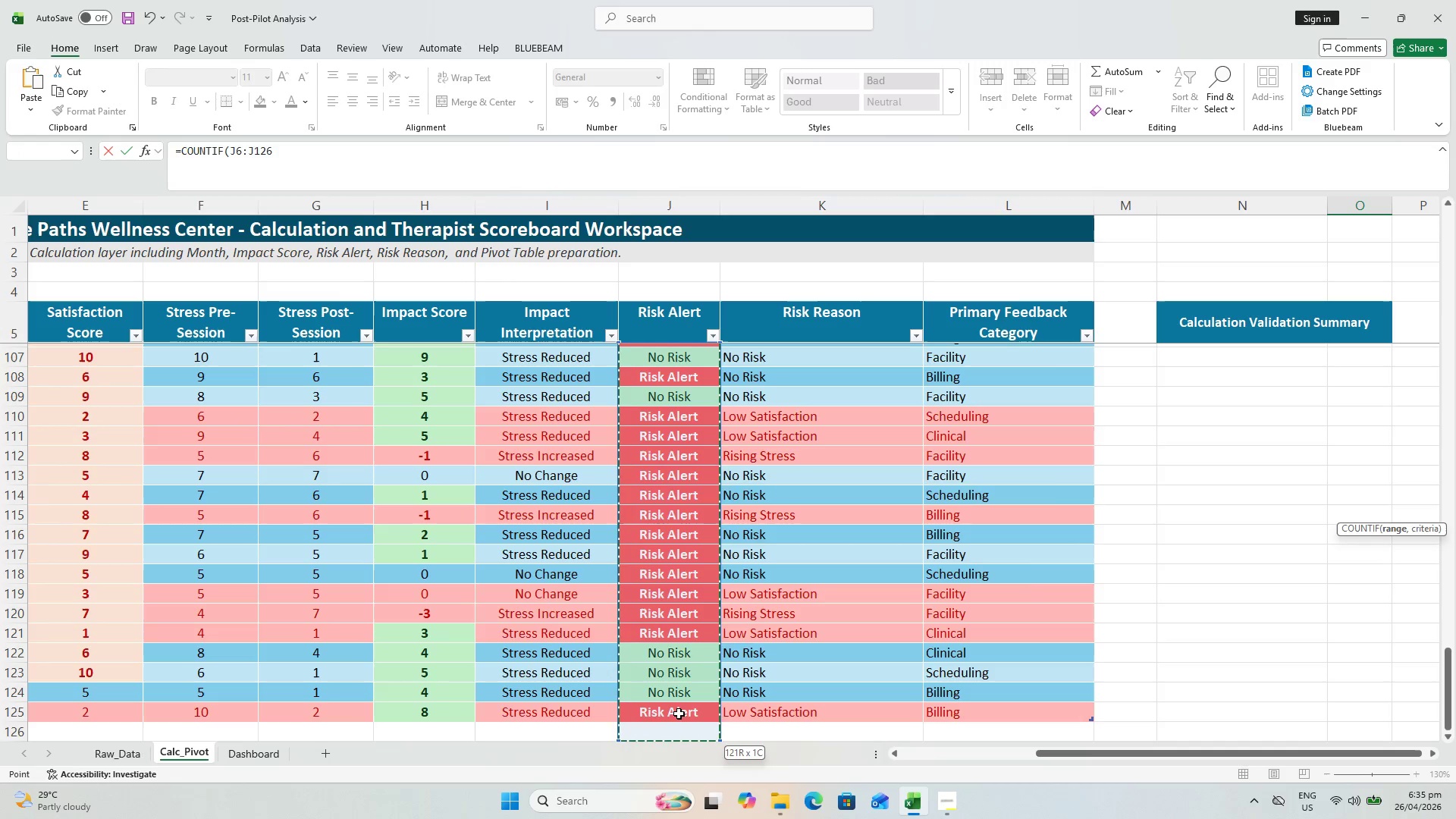 
left_click([679, 714])
 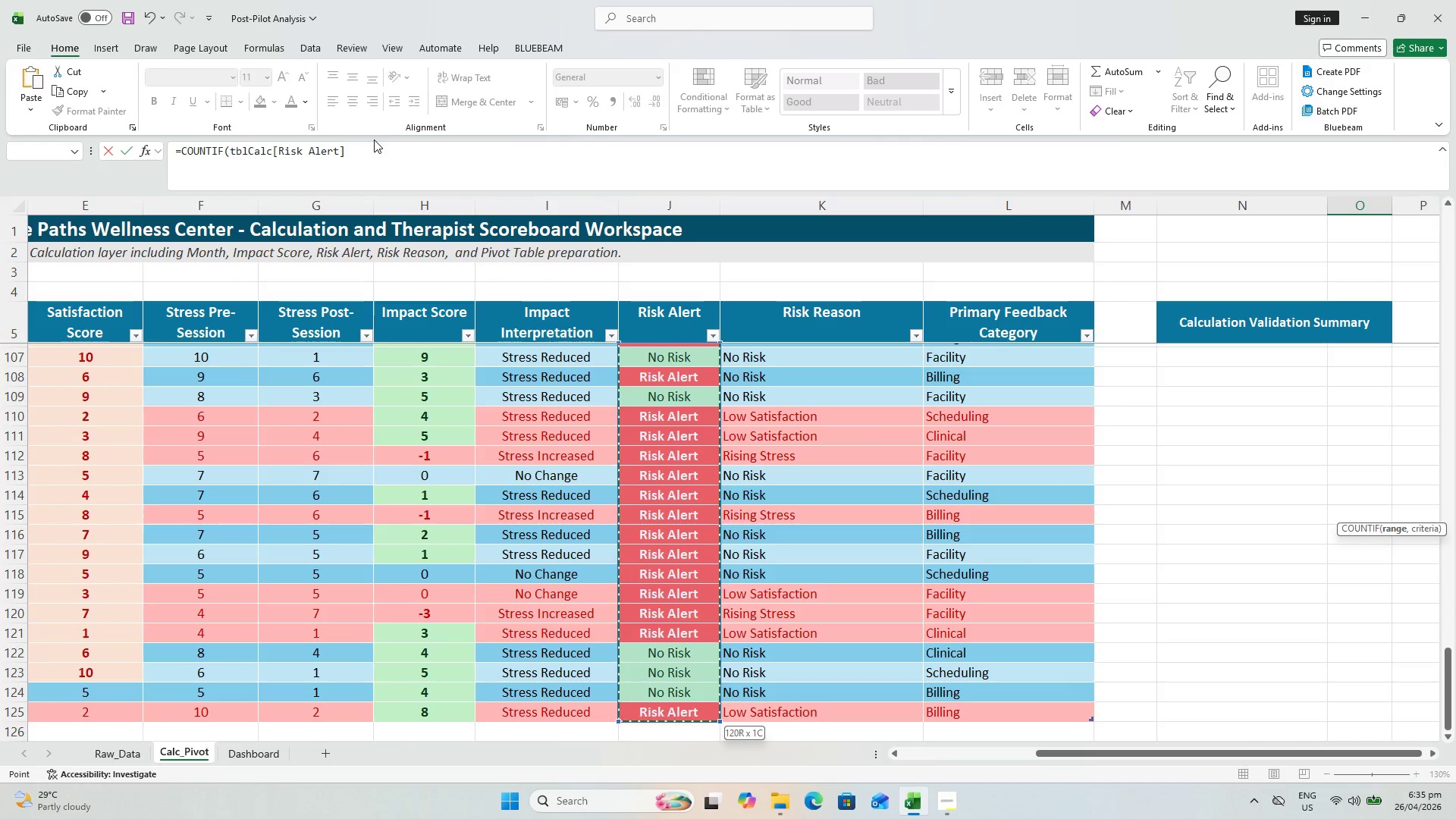 
left_click_drag(start_coordinate=[388, 155], to_coordinate=[391, 150])
 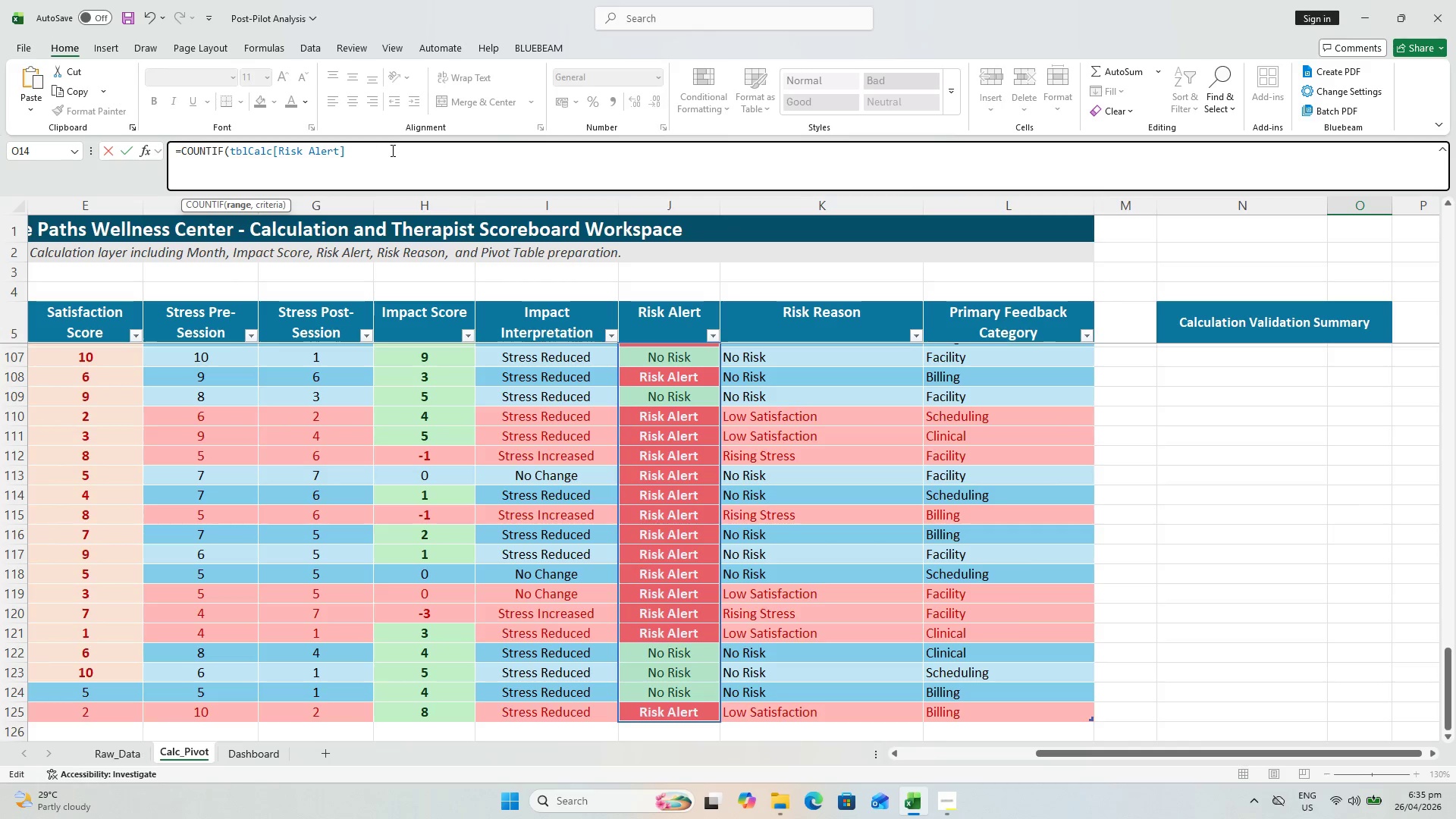 
type(, "rISK Alert)
key(Backspace)
type(No Risk"))
 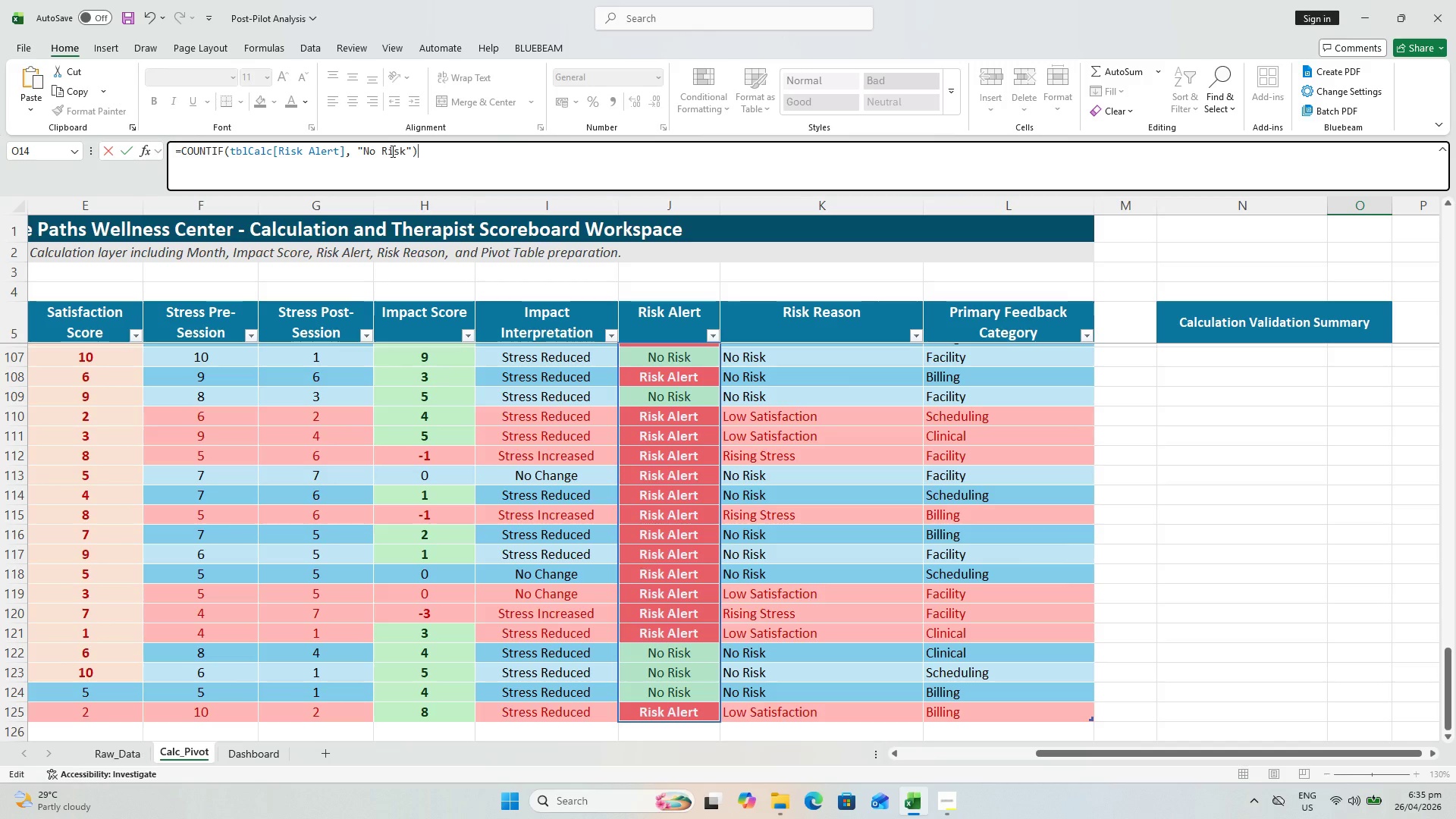 
key(Enter)
 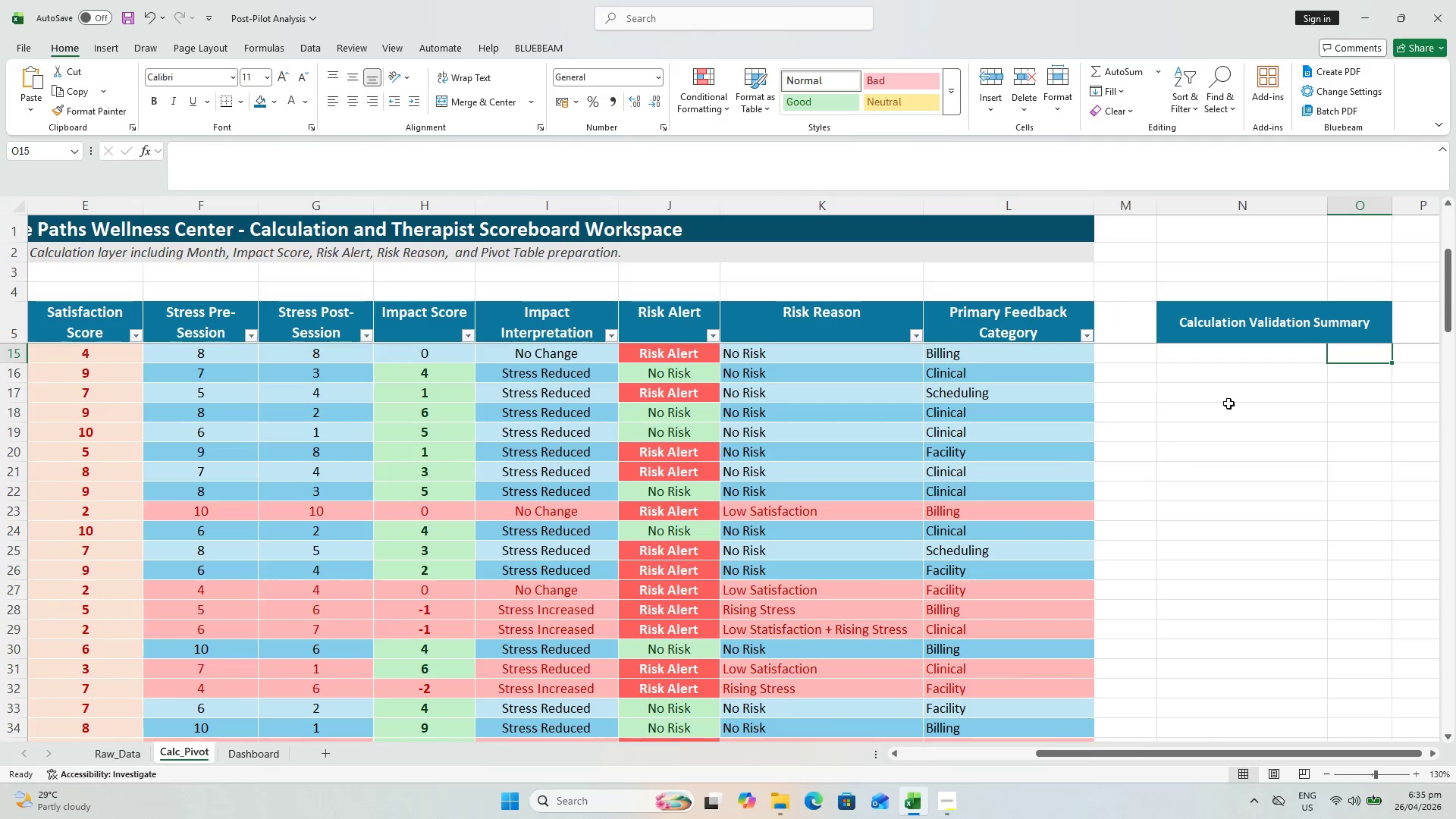 
scroll: coordinate [1365, 426], scroll_direction: up, amount: 2.0
 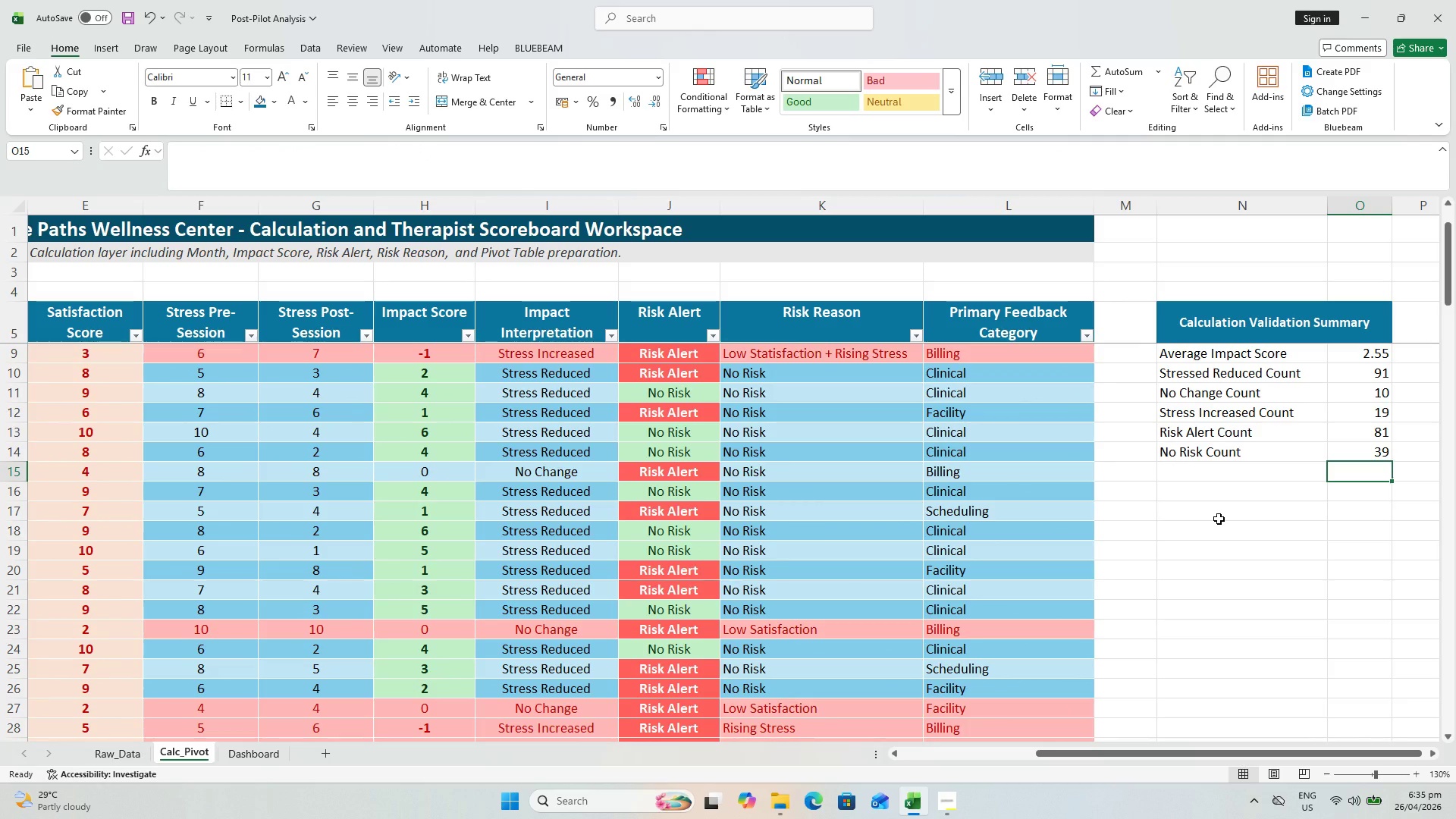 
key(Control+S)
 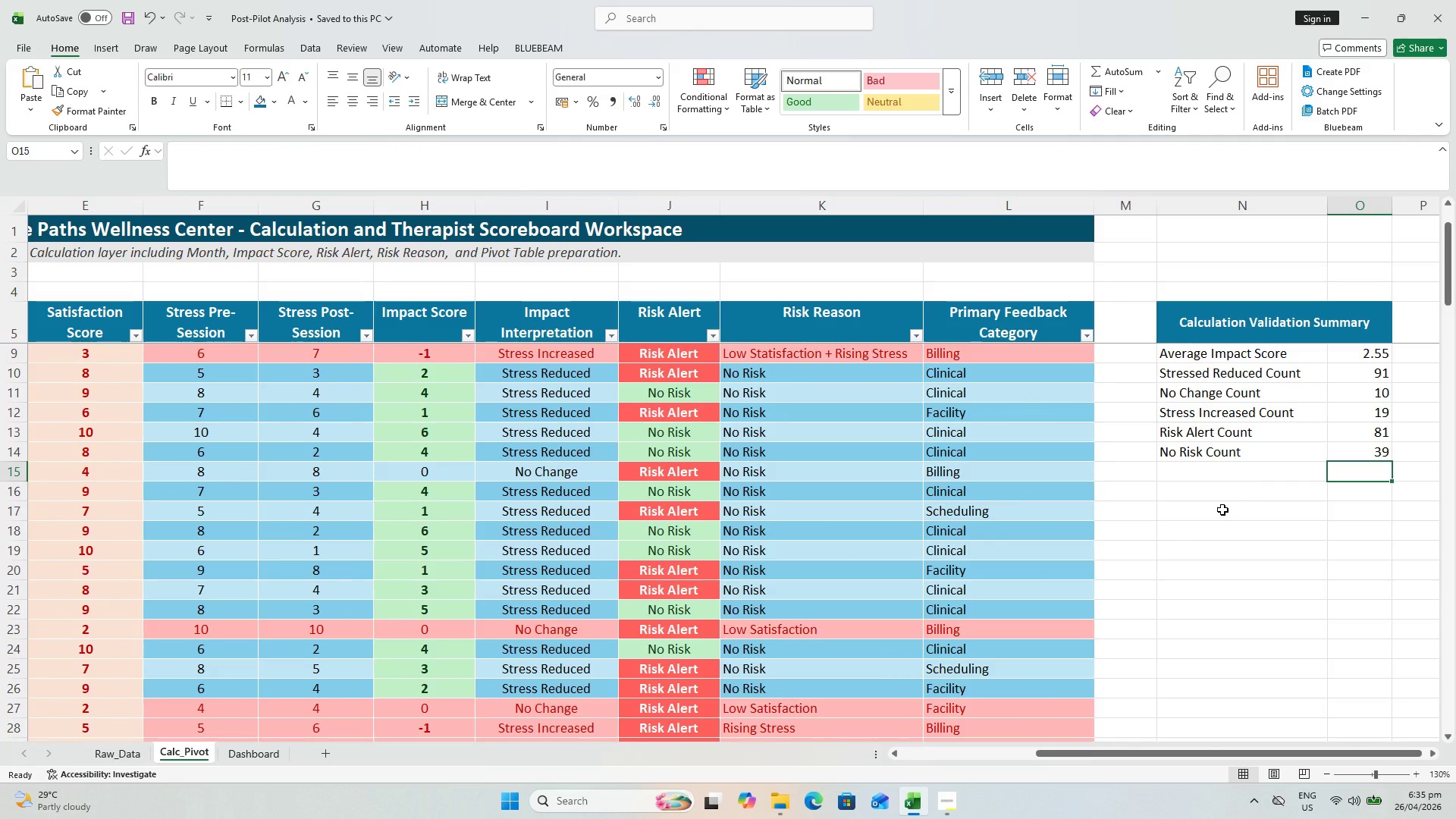 
wait(11.42)
 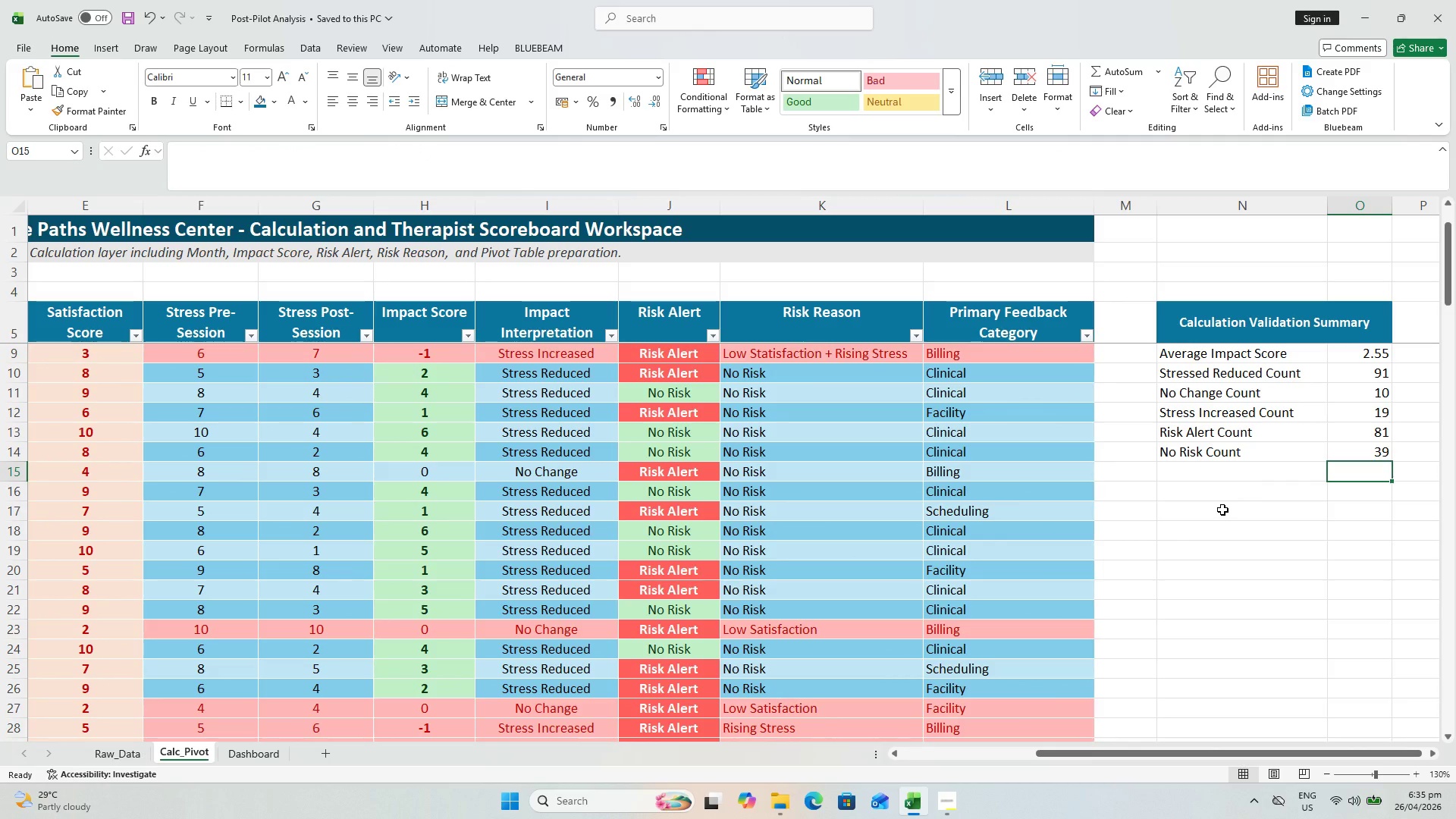 
left_click([1282, 464])
 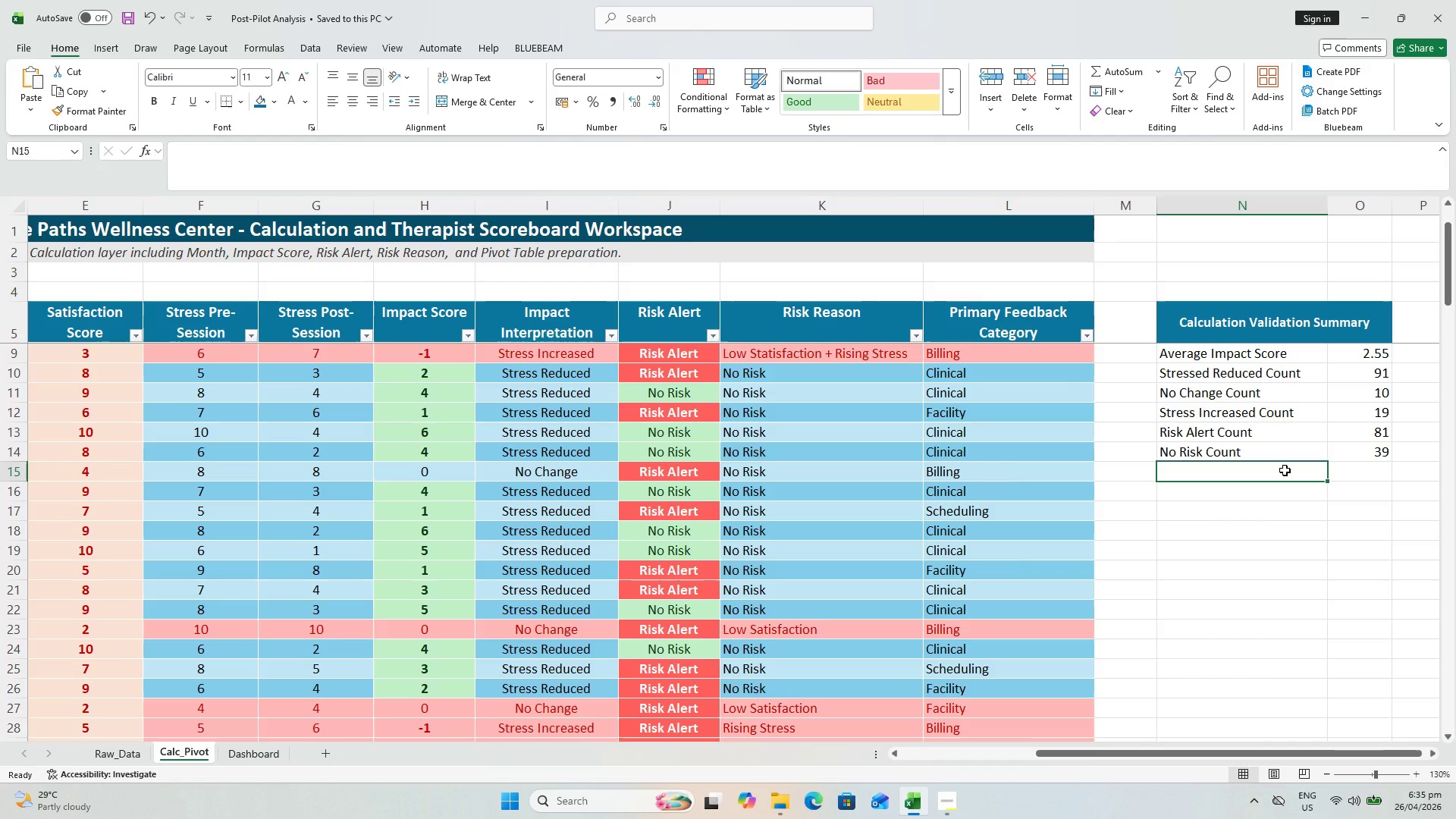 
key(Control+S)
 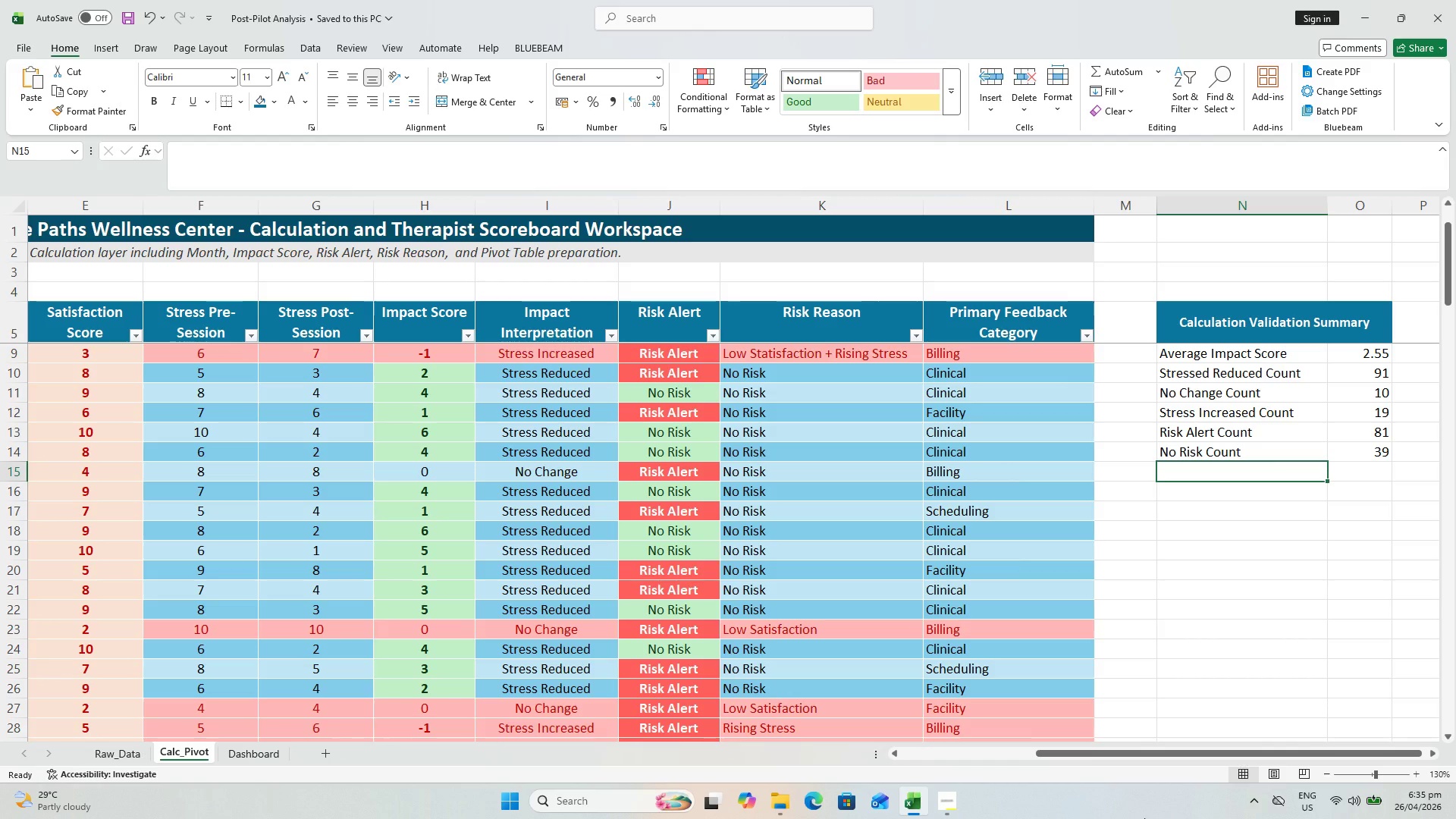 
wait(13.57)
 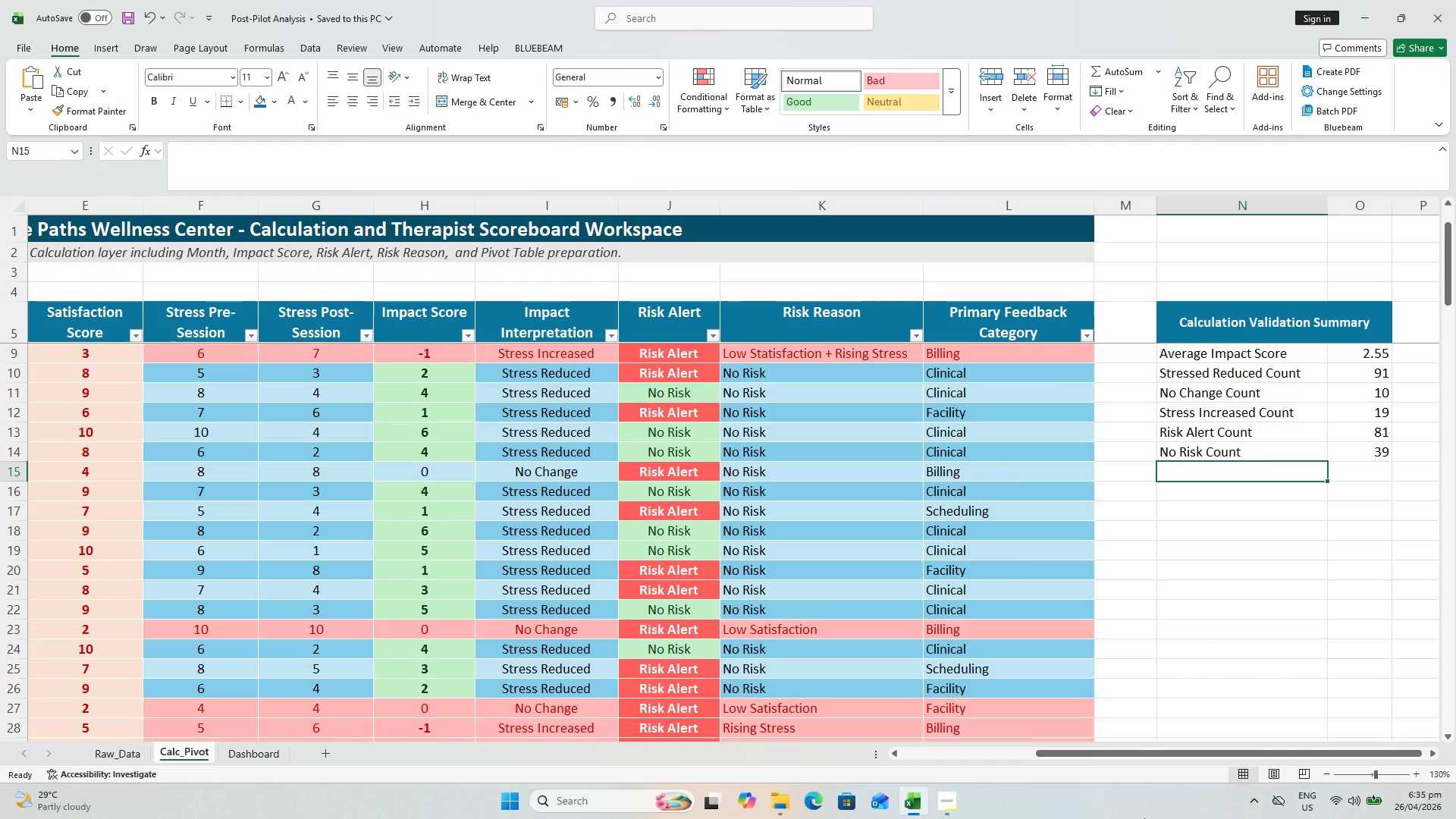 
mouse_move([1368, 790])
 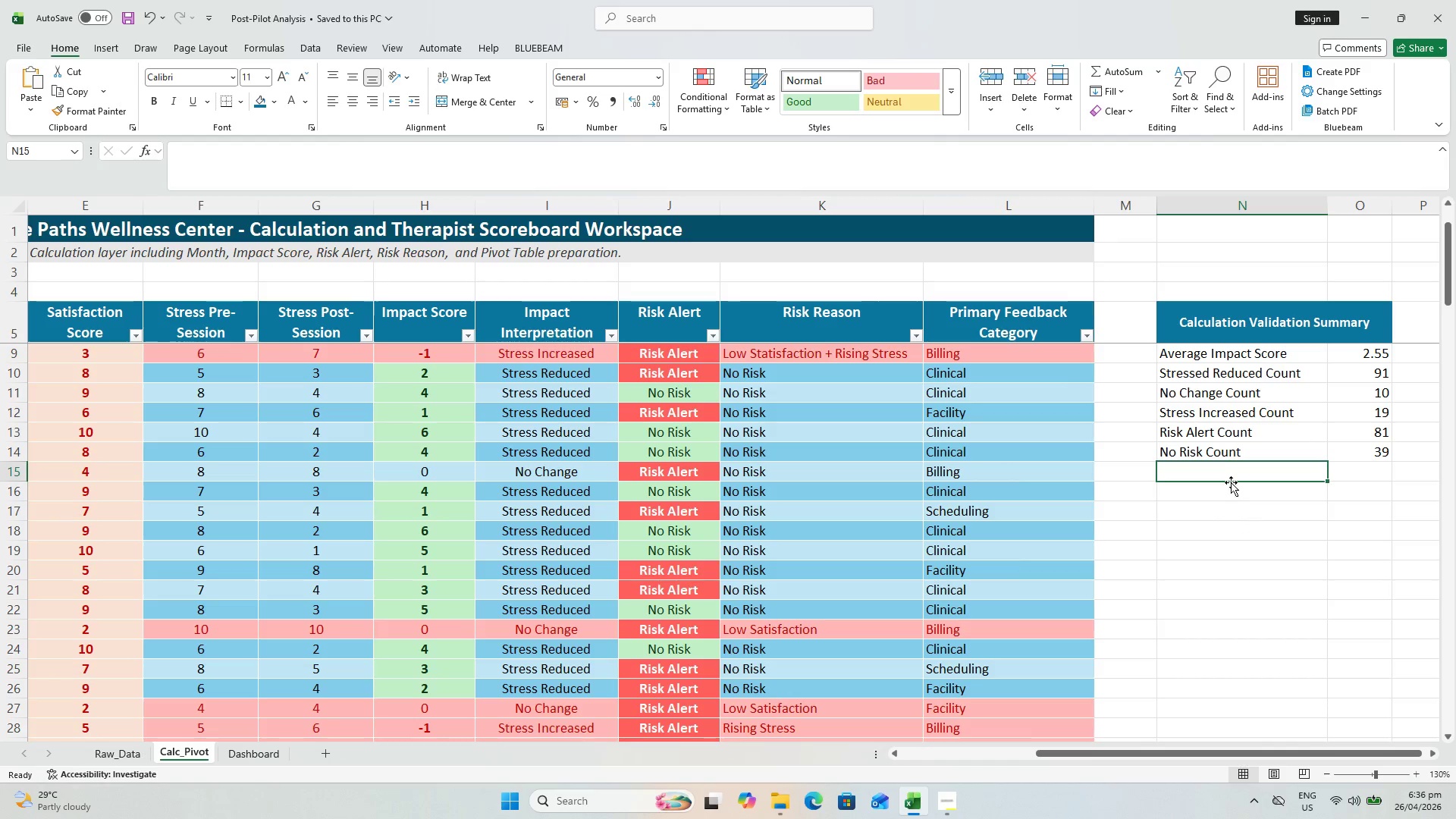 
wait(20.94)
 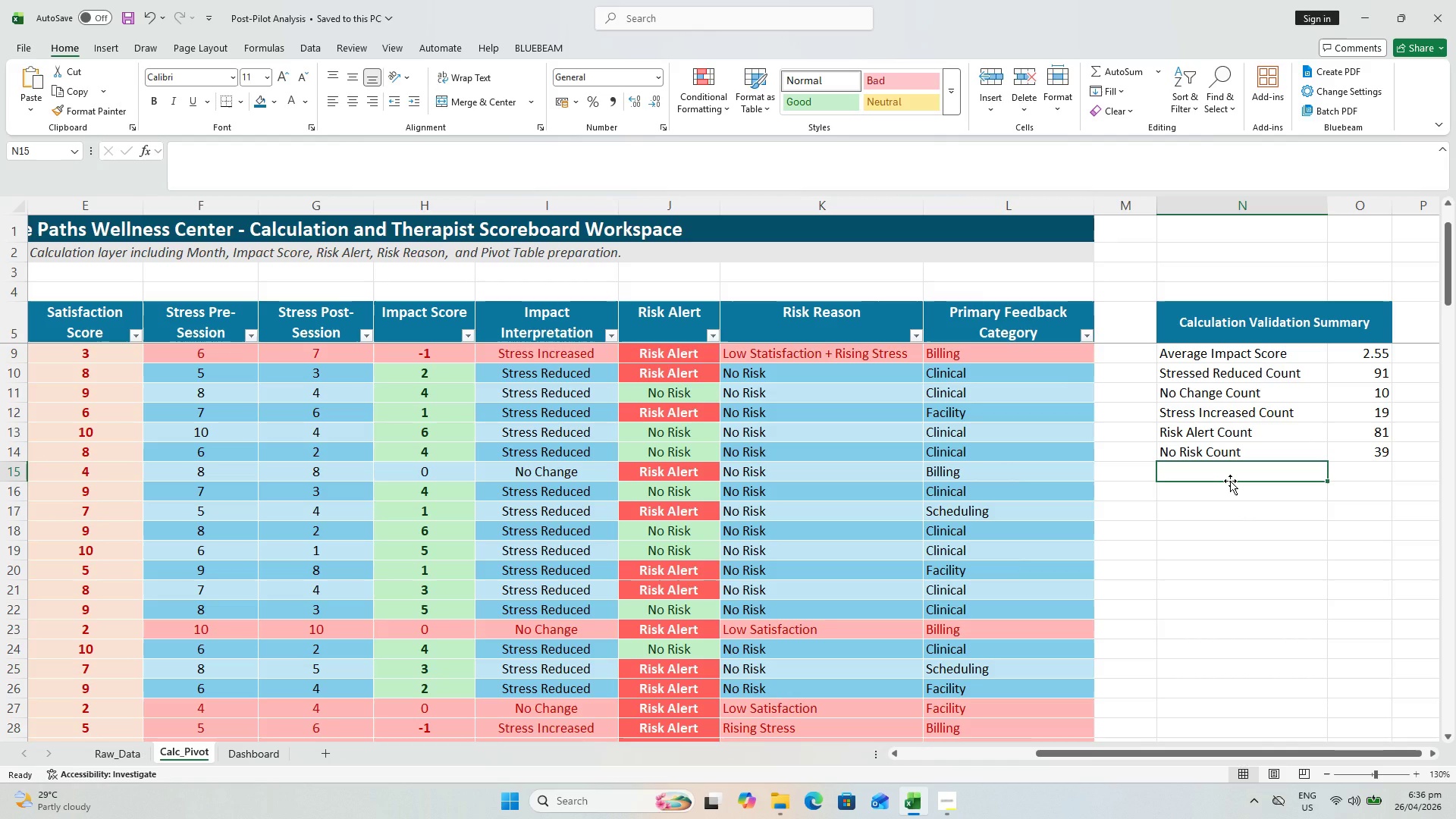 
type(Low Sa)
key(Backspace)
type(atisfaction Count)
 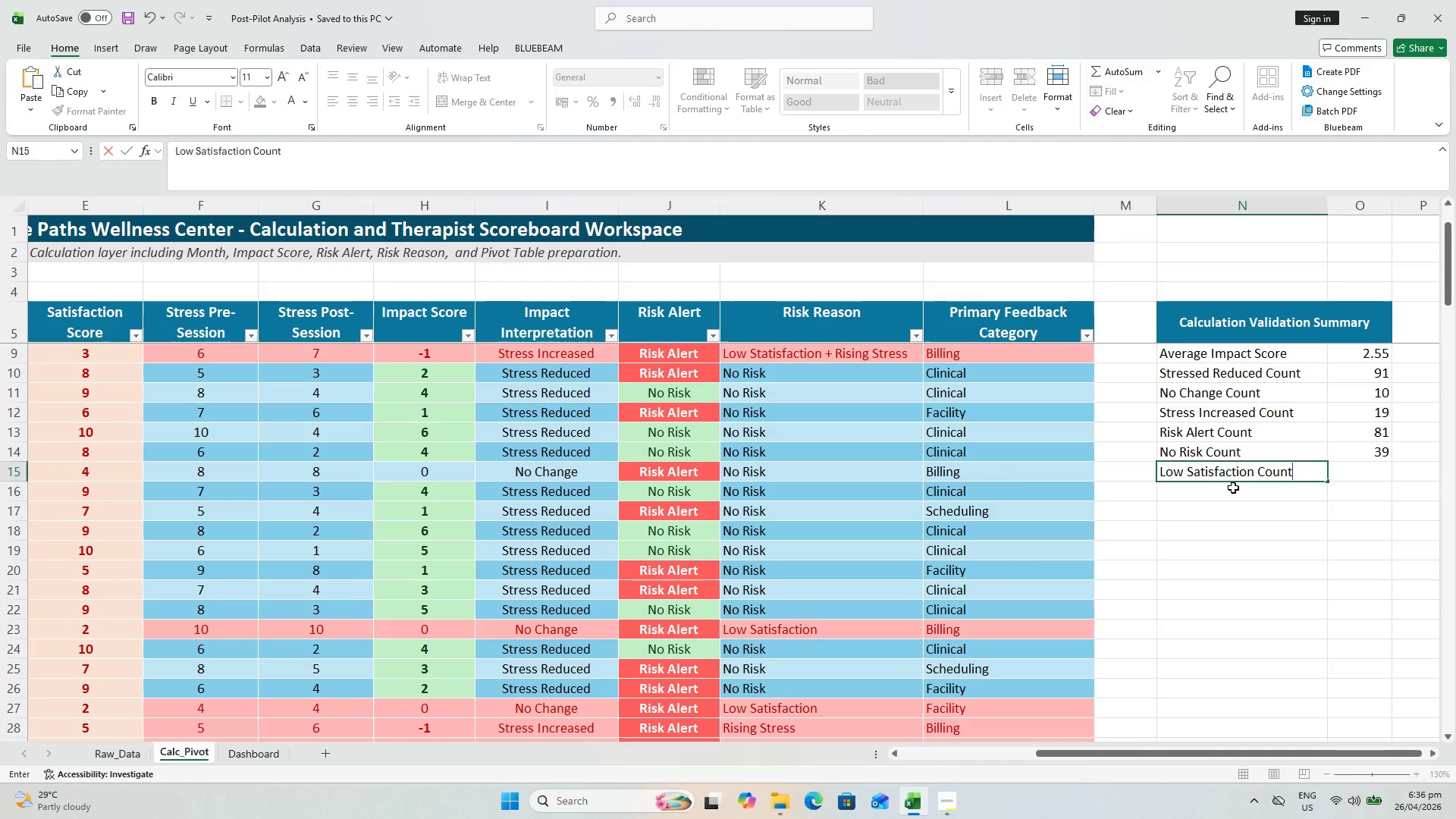 
key(ArrowRight)
 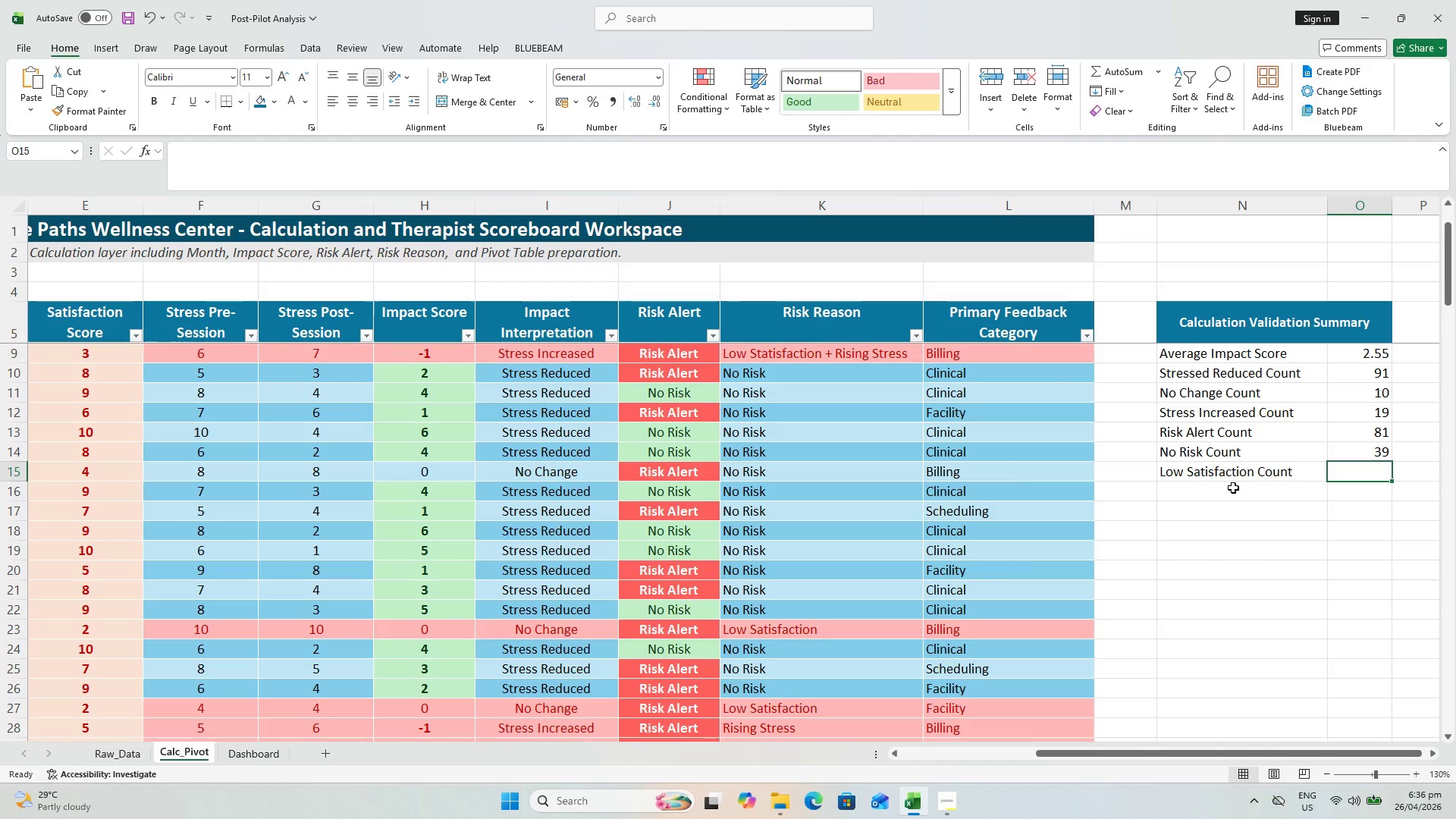 
type(=COUNTIUF)
key(Backspace)
key(Backspace)
key(Backspace)
type(IF()
 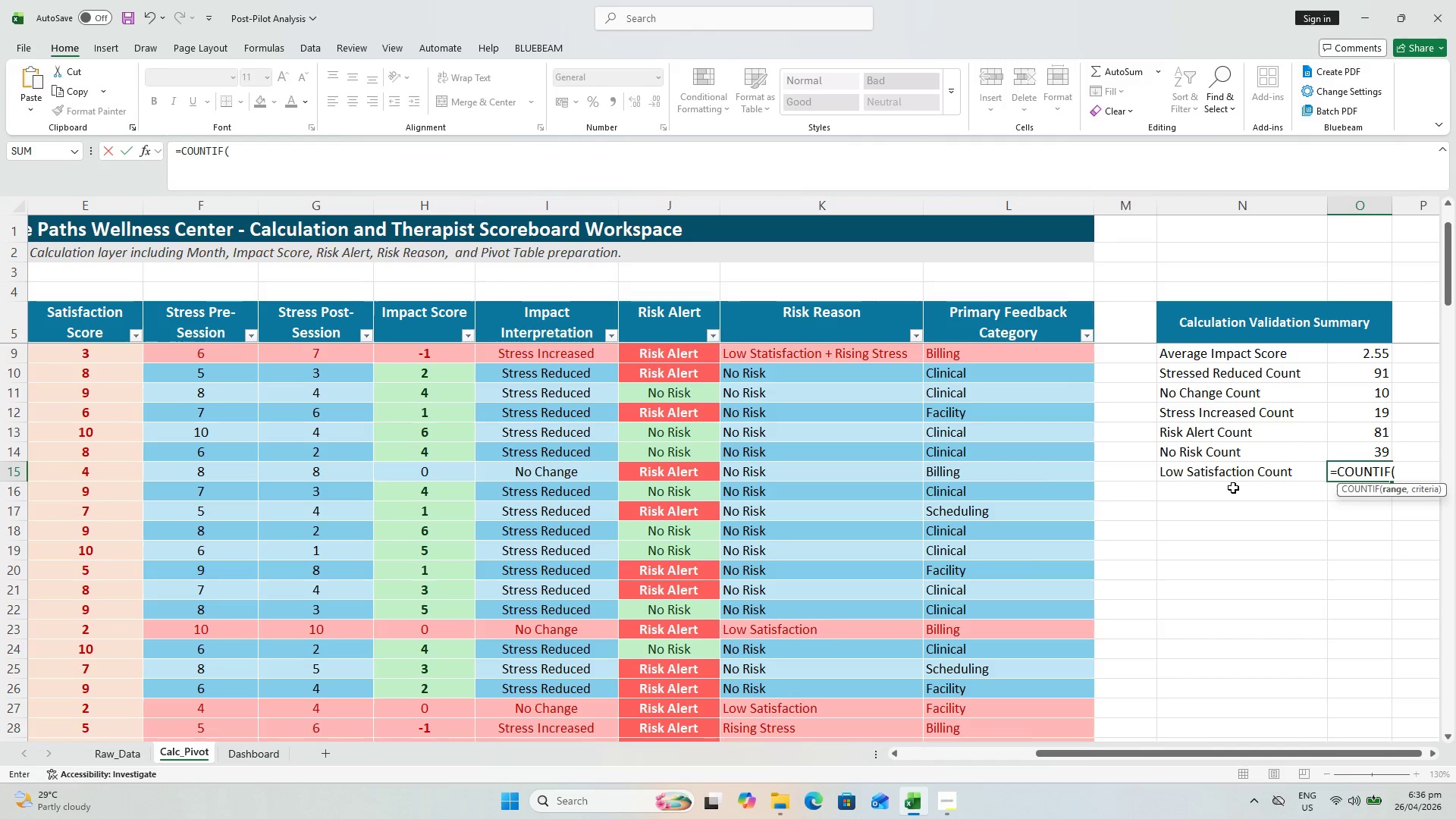 
wait(20.17)
 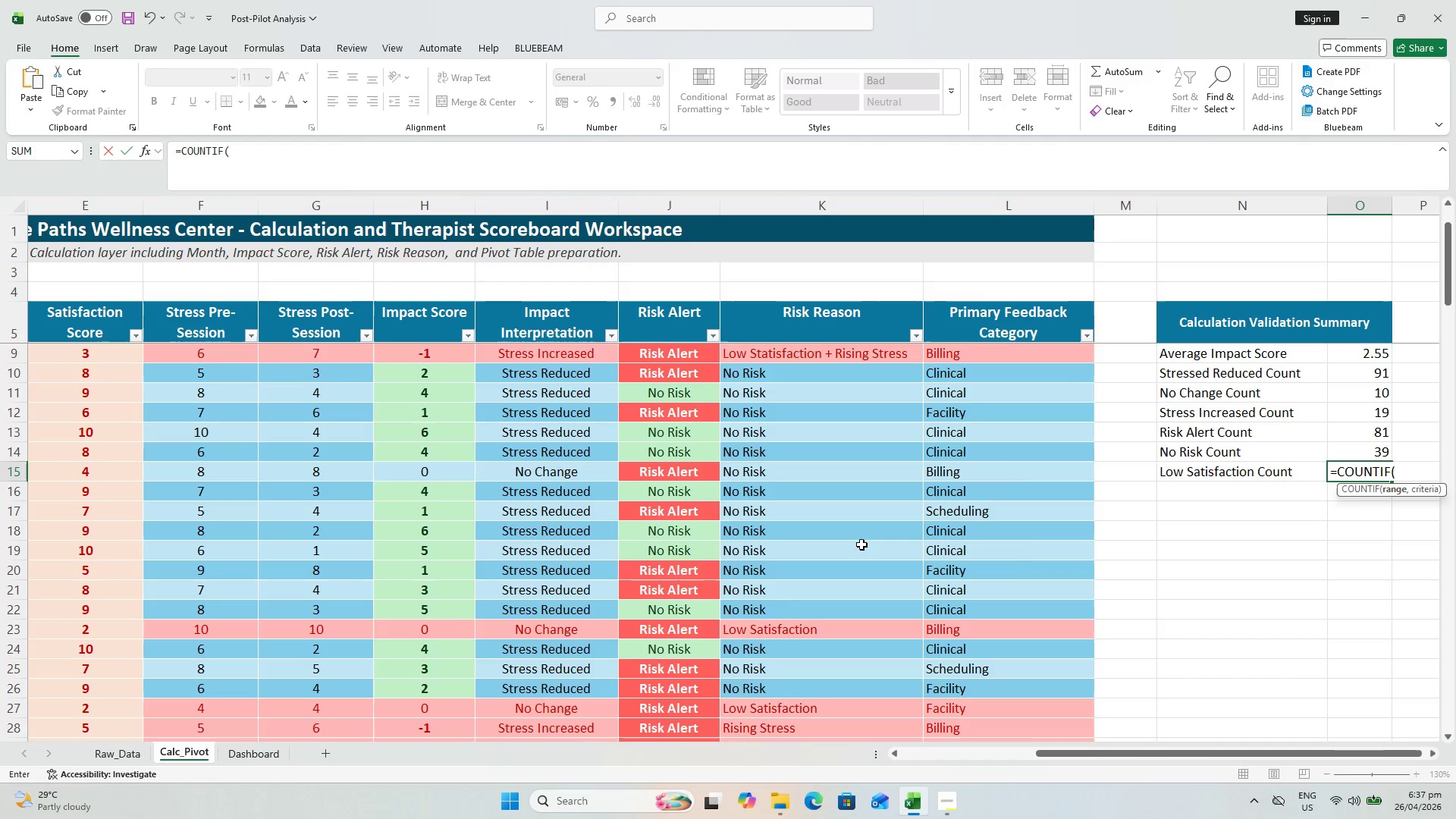 
left_click_drag(start_coordinate=[1053, 750], to_coordinate=[1076, 731])
 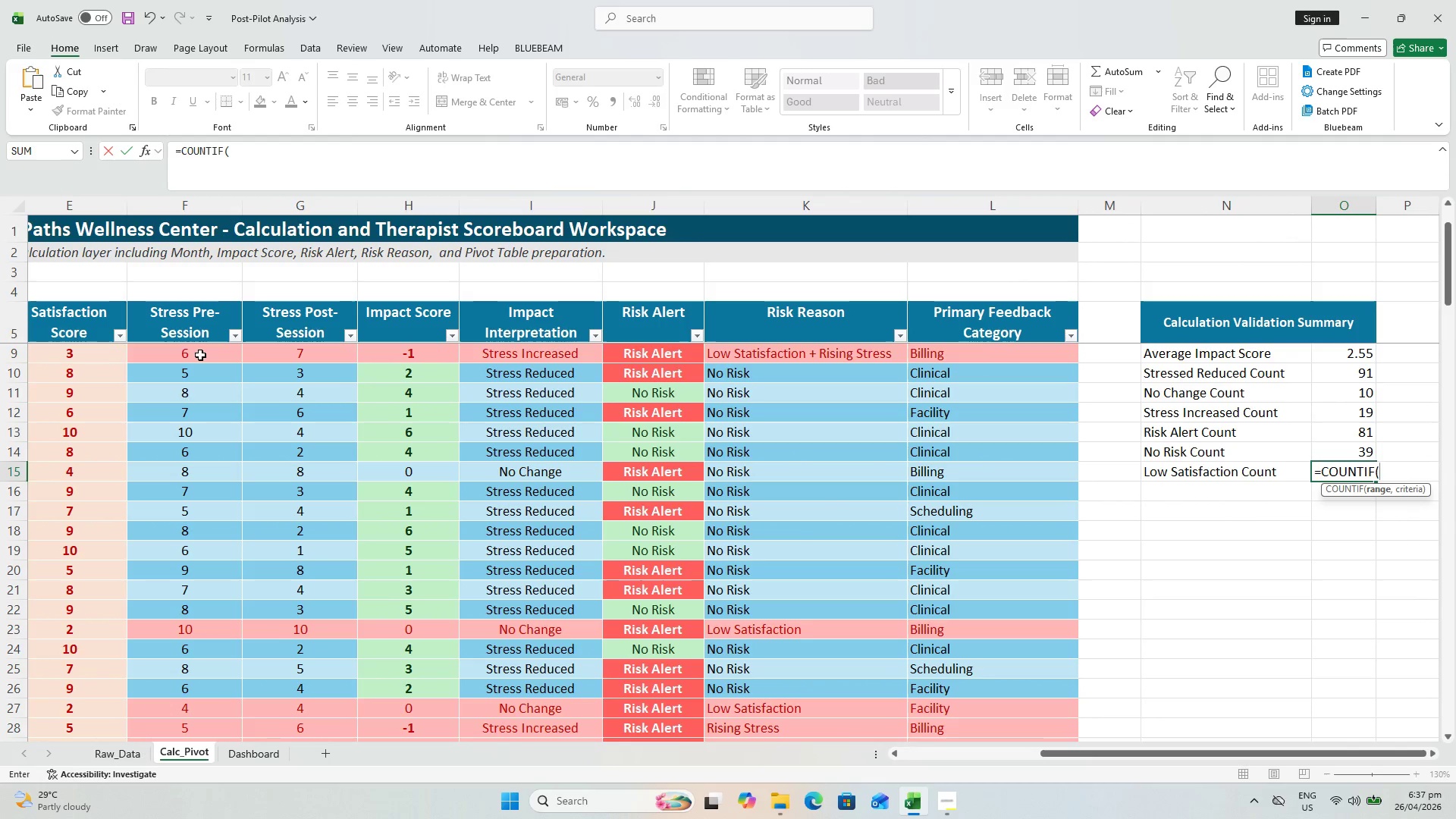 
scroll: coordinate [632, 485], scroll_direction: up, amount: 6.0
 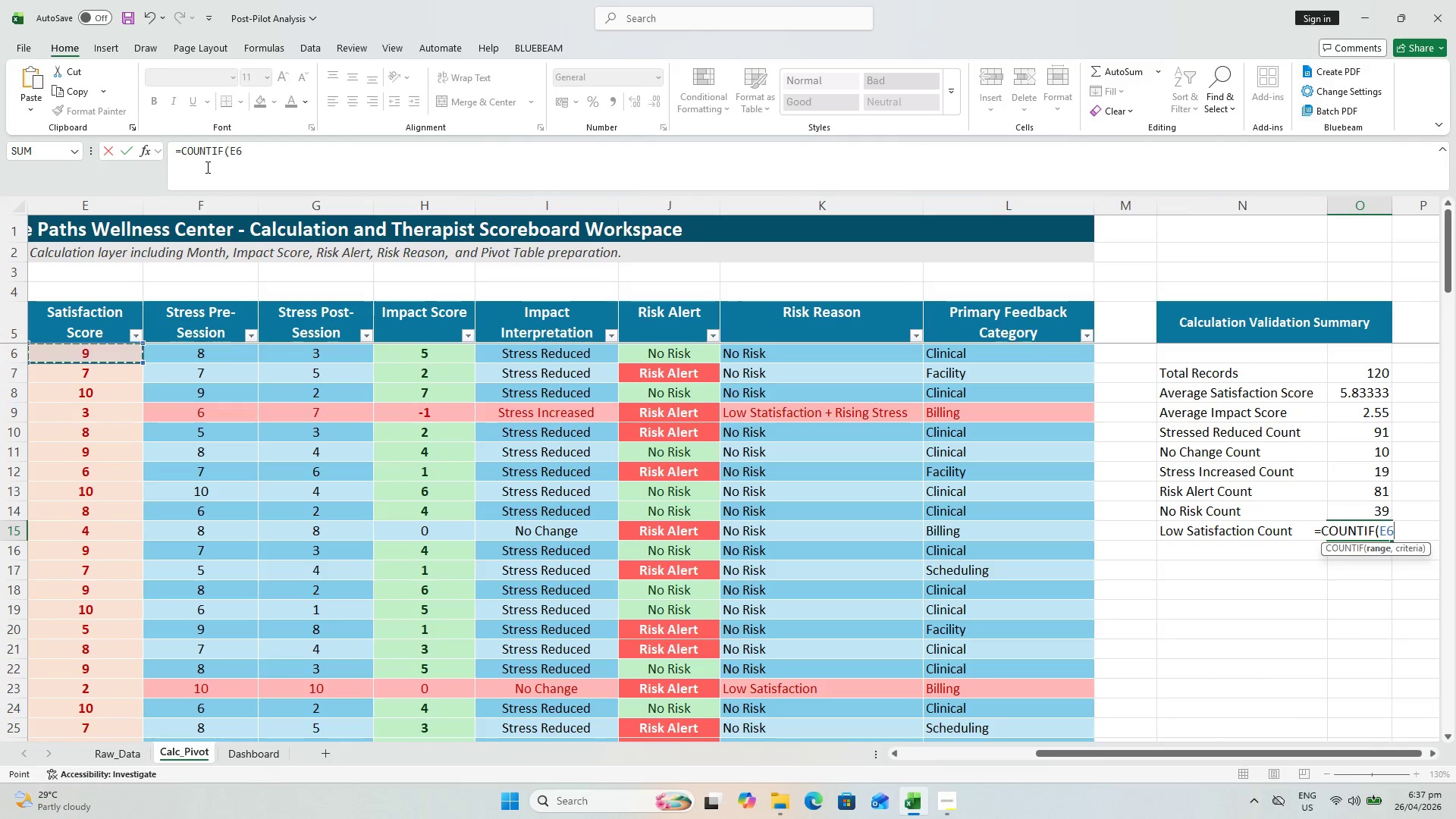 
wait(6.96)
 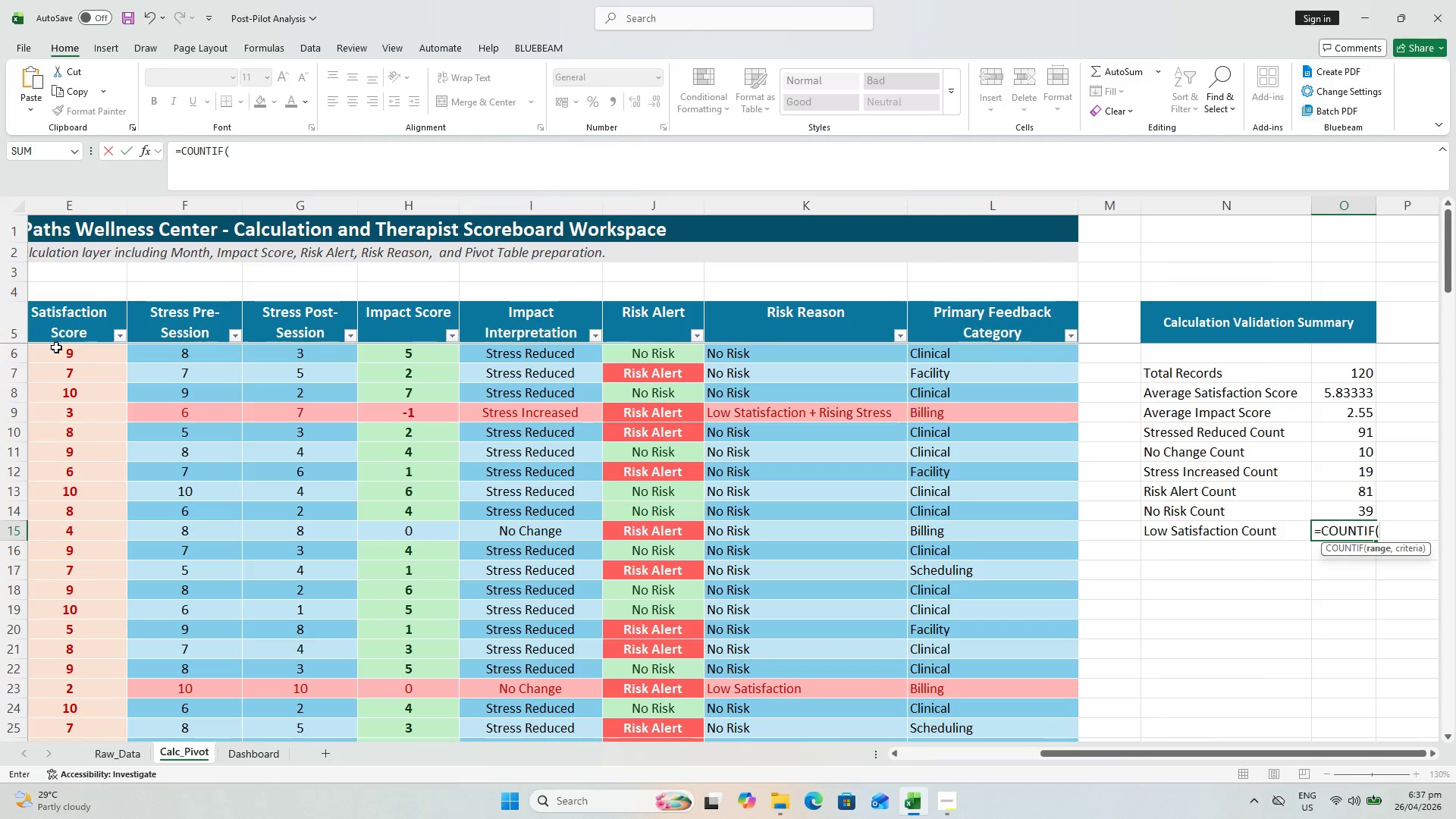 
left_click_drag(start_coordinate=[1444, 258], to_coordinate=[1416, 721])
 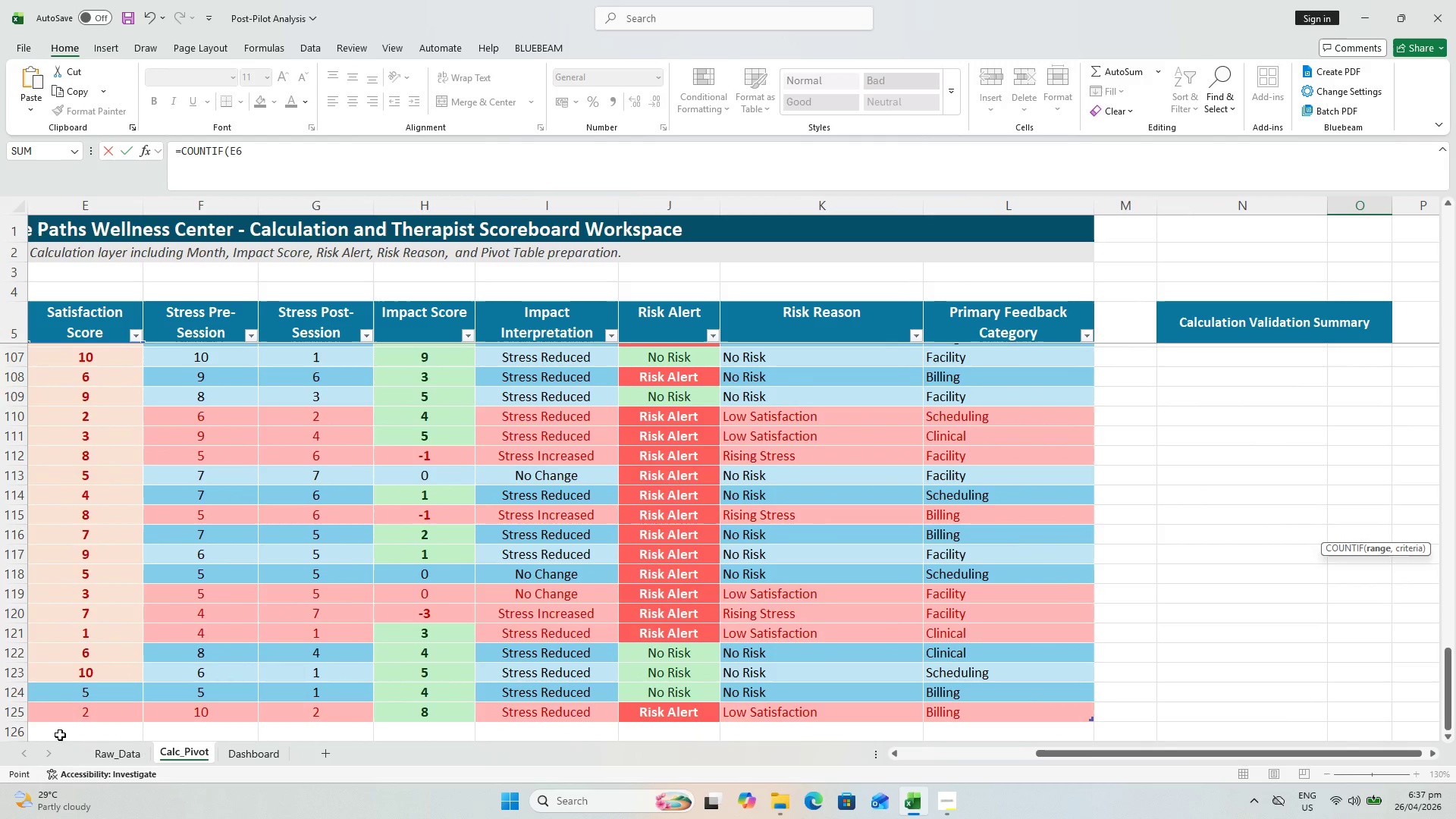 
hold_key(key=ShiftLeft, duration=0.8)
left_click([108, 711])
 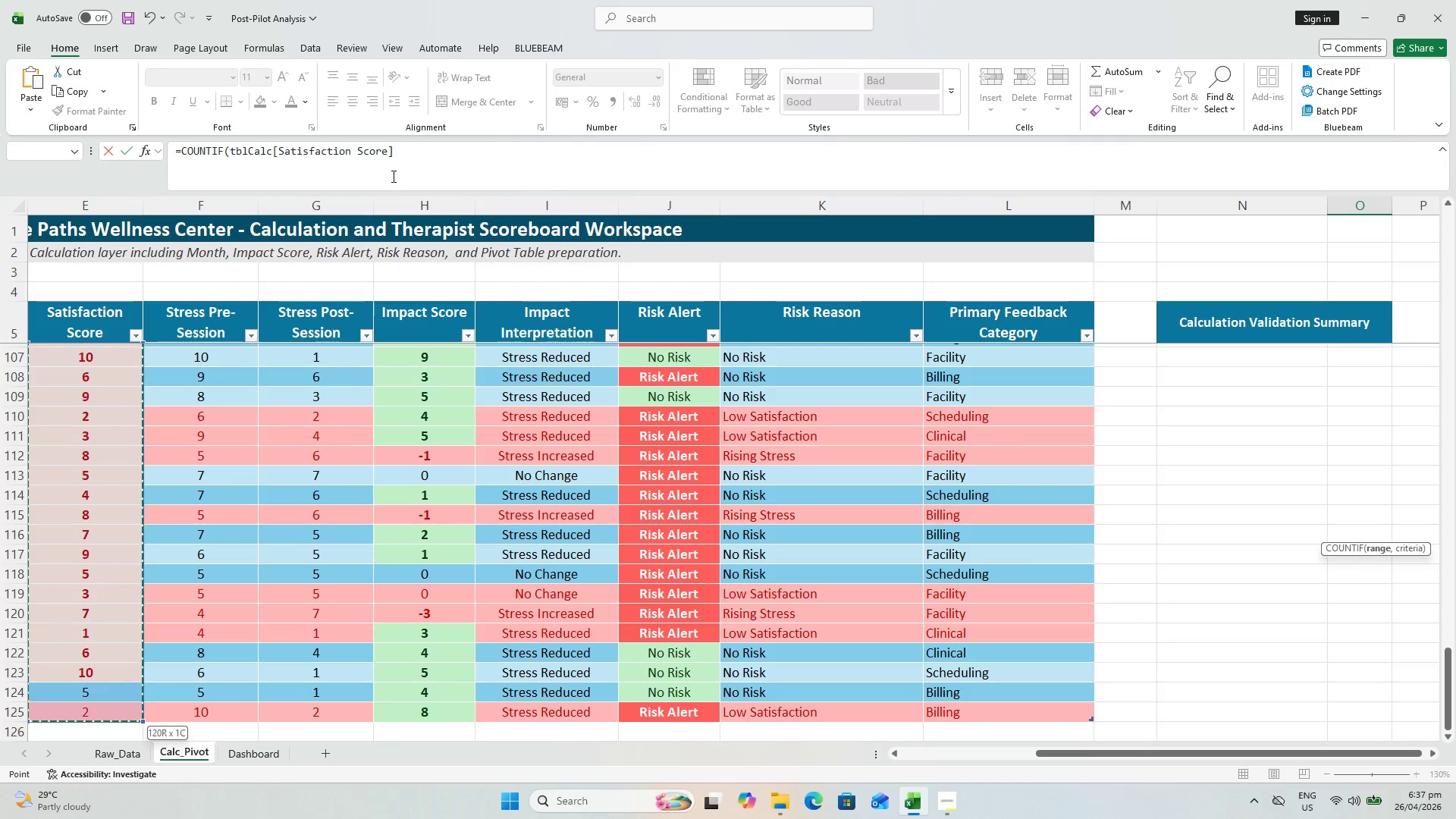 
left_click_drag(start_coordinate=[433, 162], to_coordinate=[441, 162])
 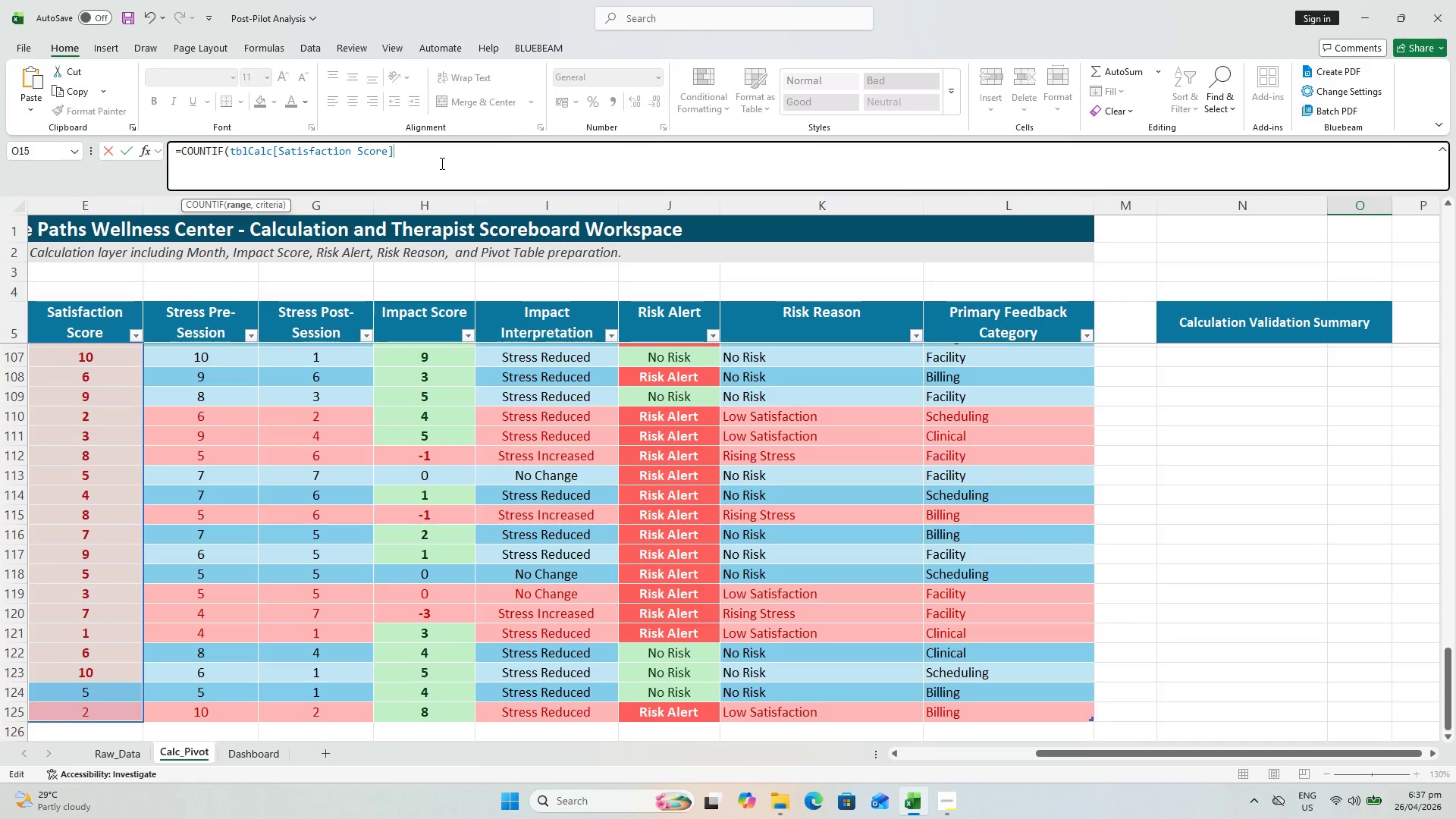 
key(Comma)
 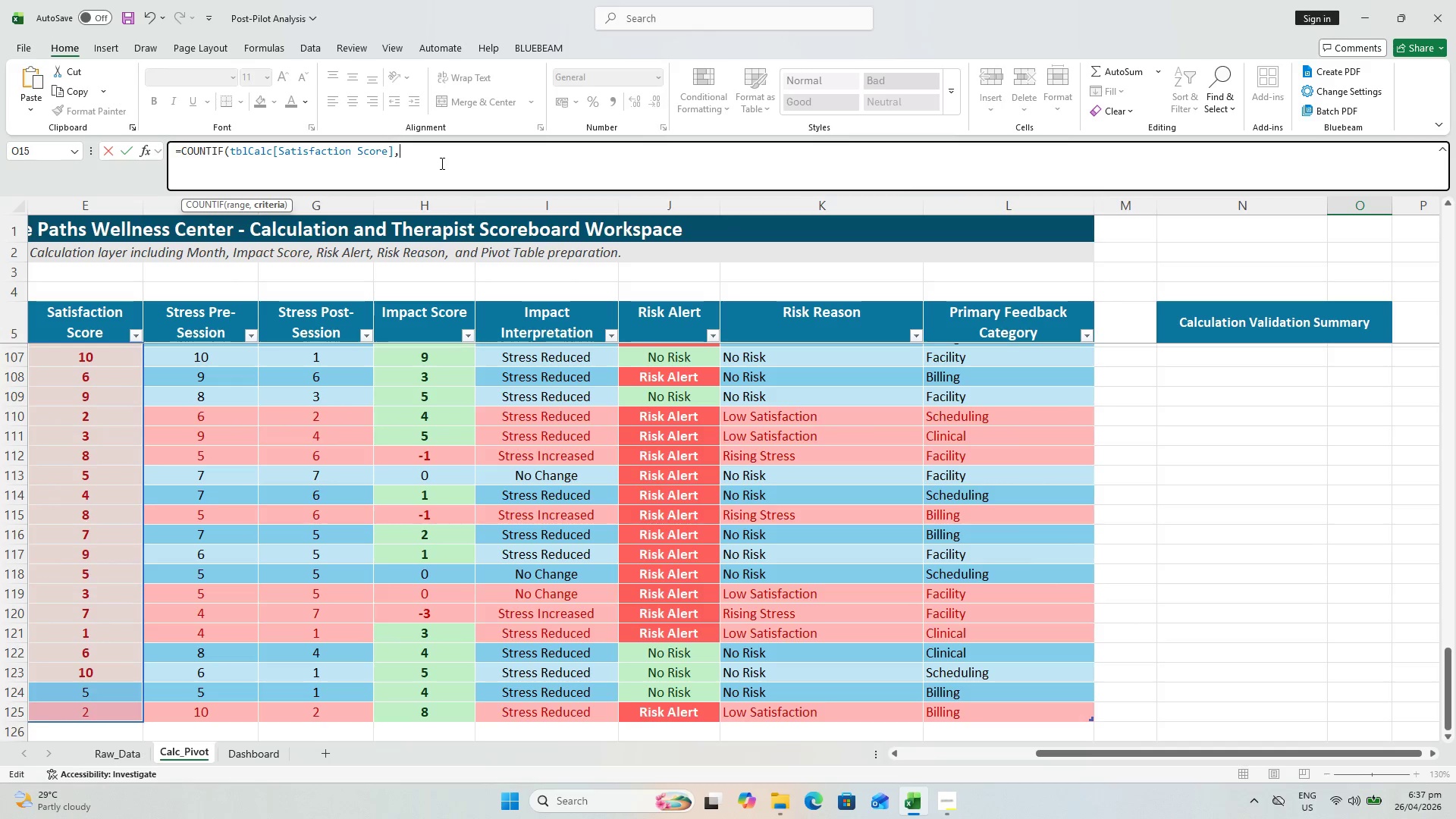 
key(Space)
 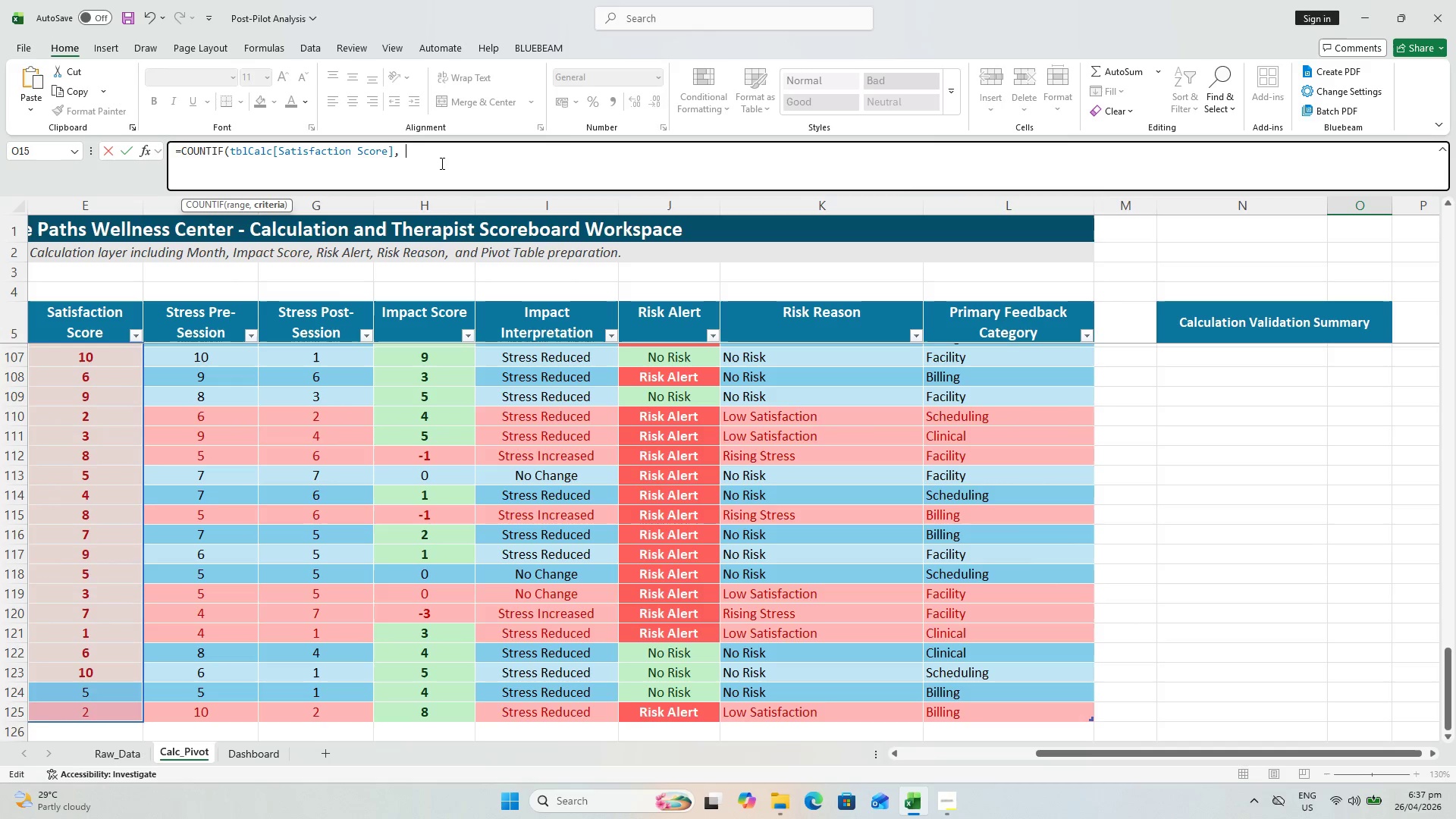 
key(Shift+ShiftLeft)
 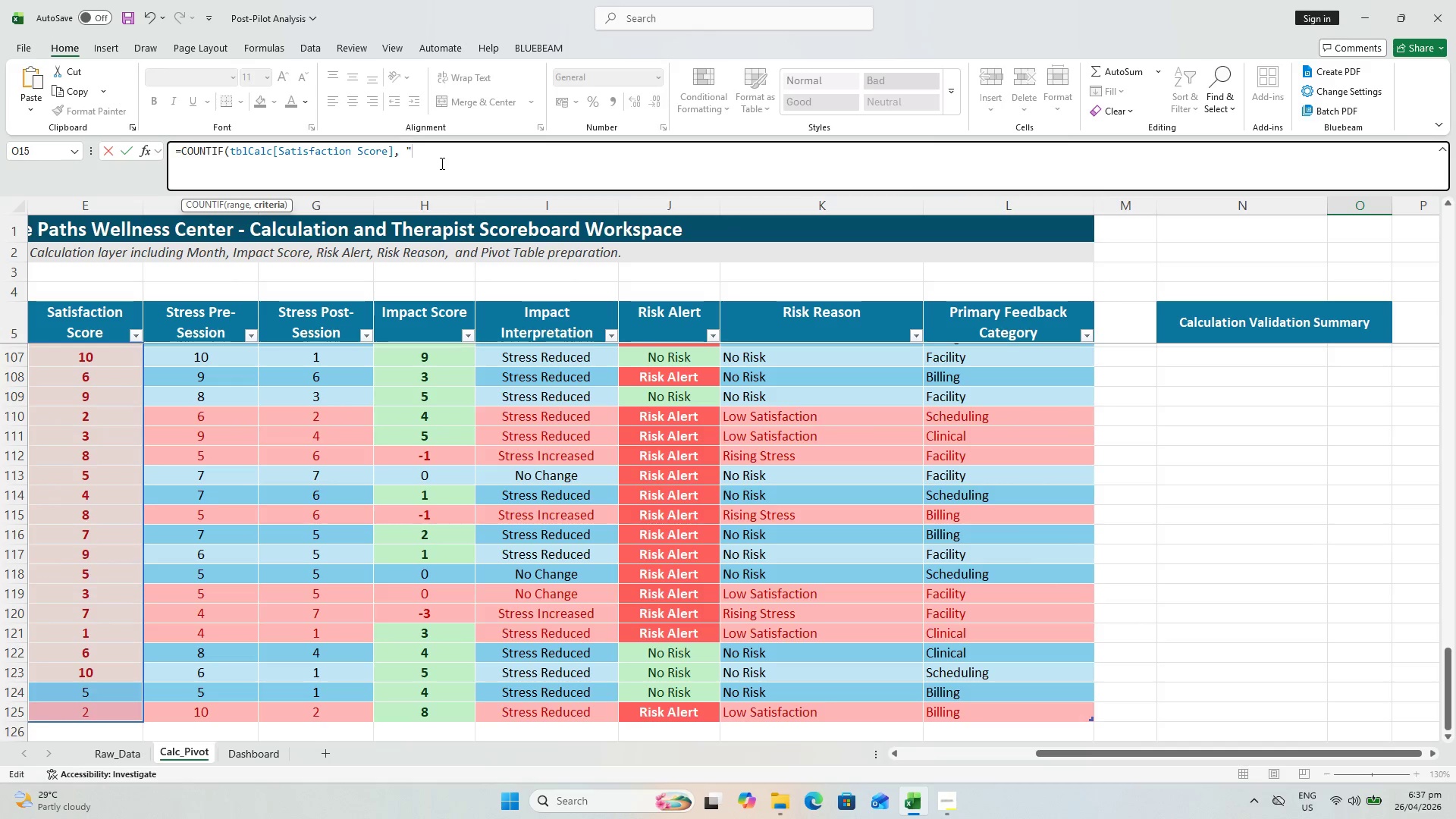 
key(Shift+Quote)
 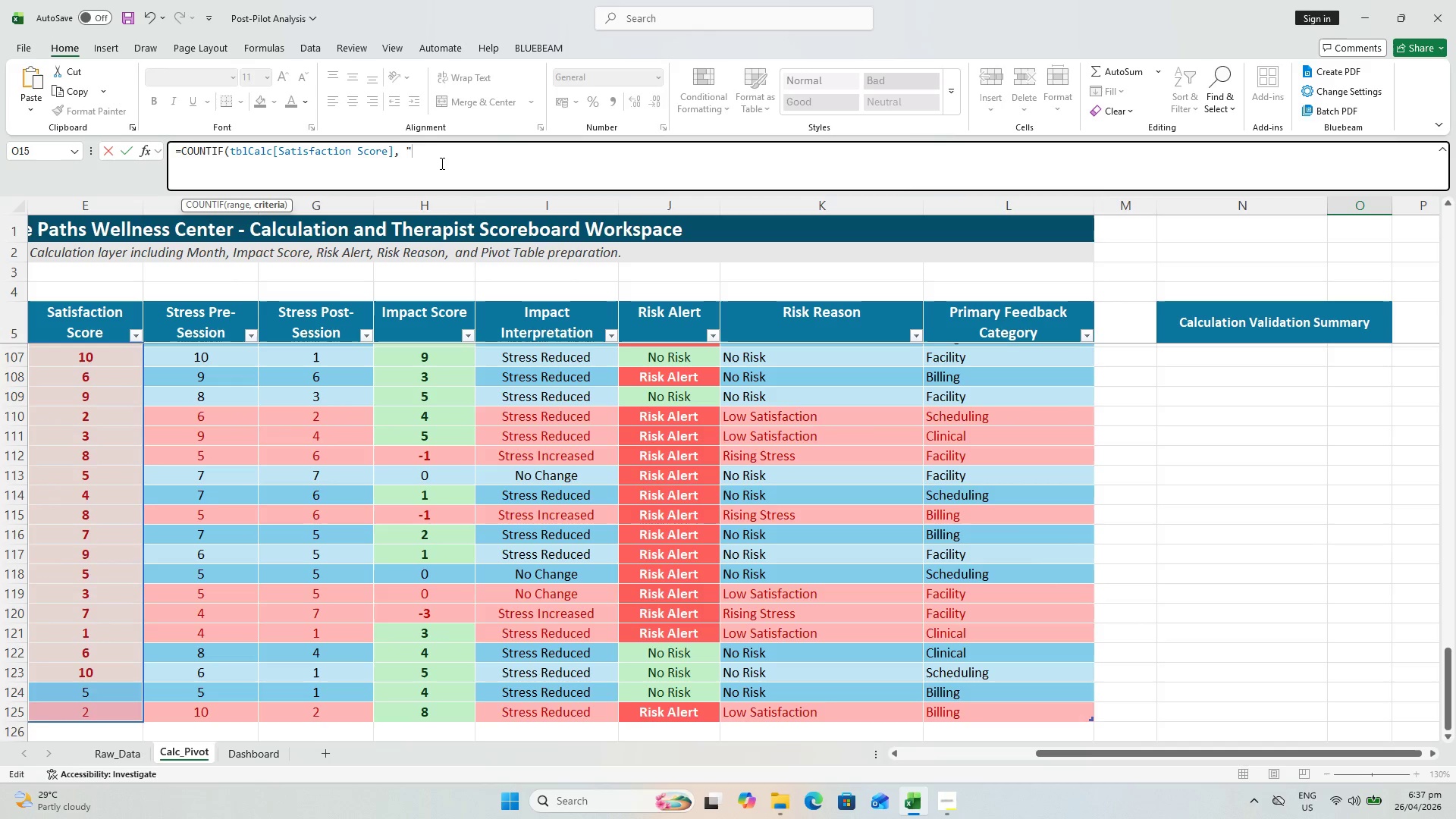 
key(4)
 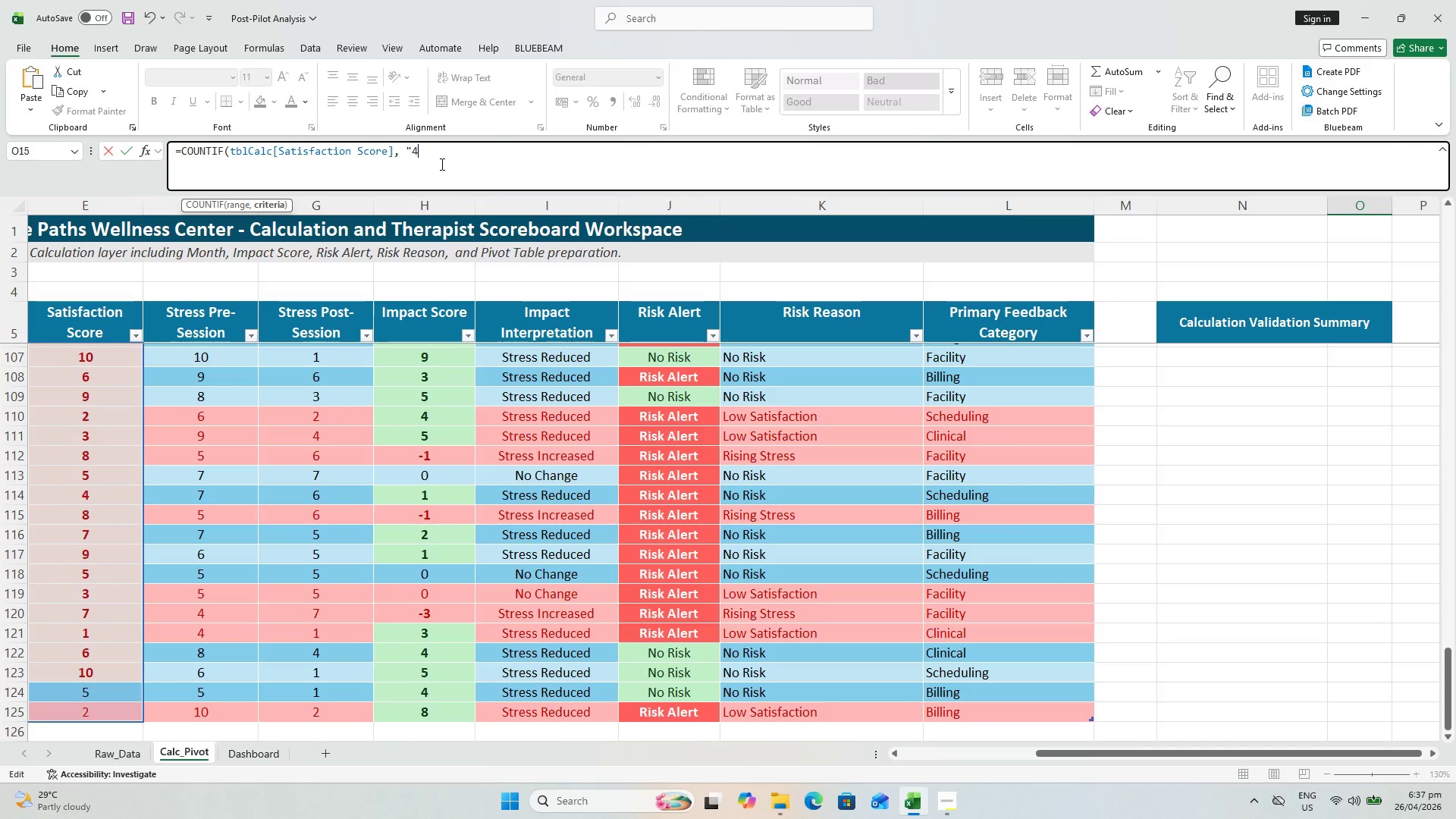 
key(Shift+Quote)
 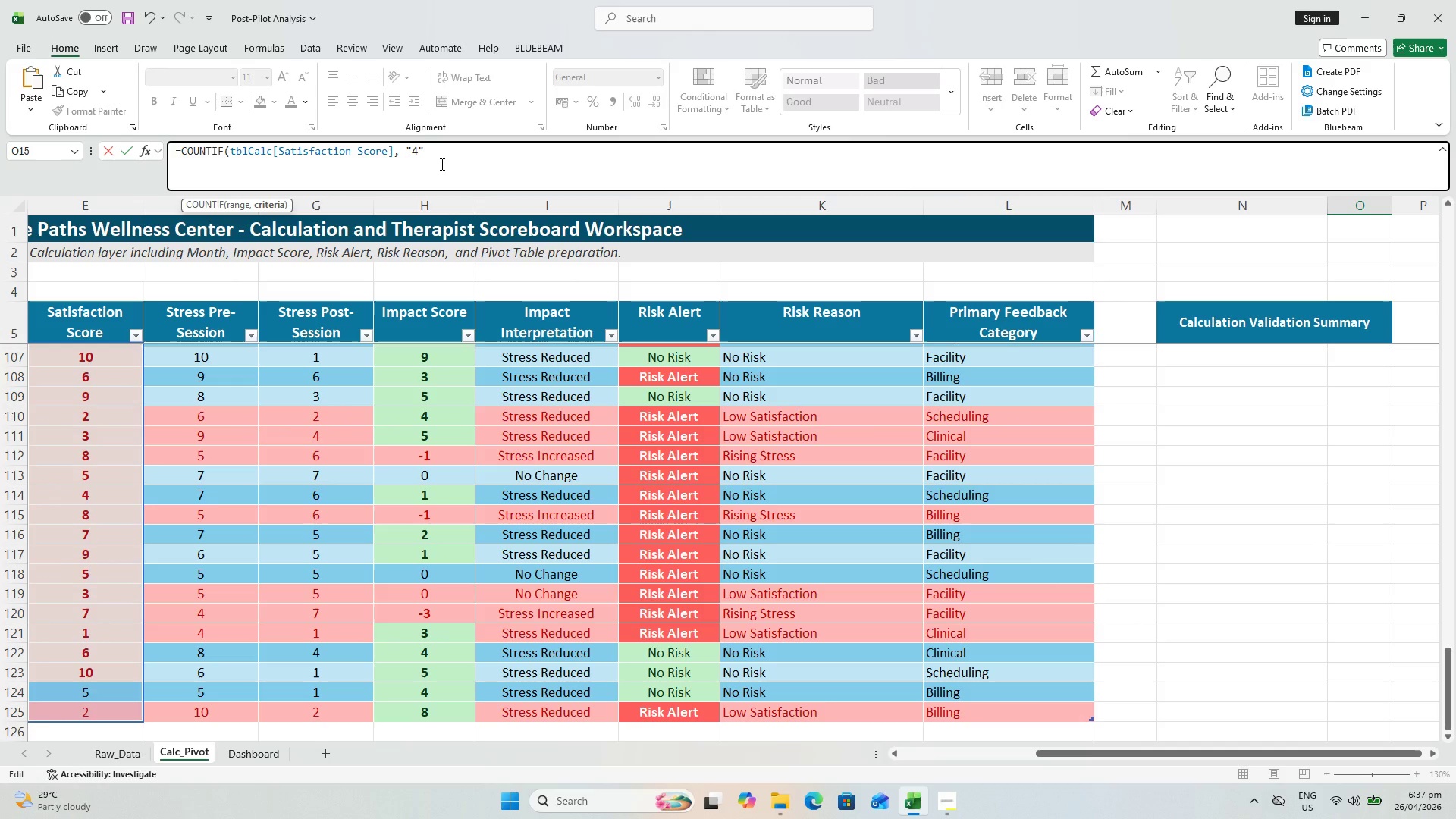 
key(Shift+0)
 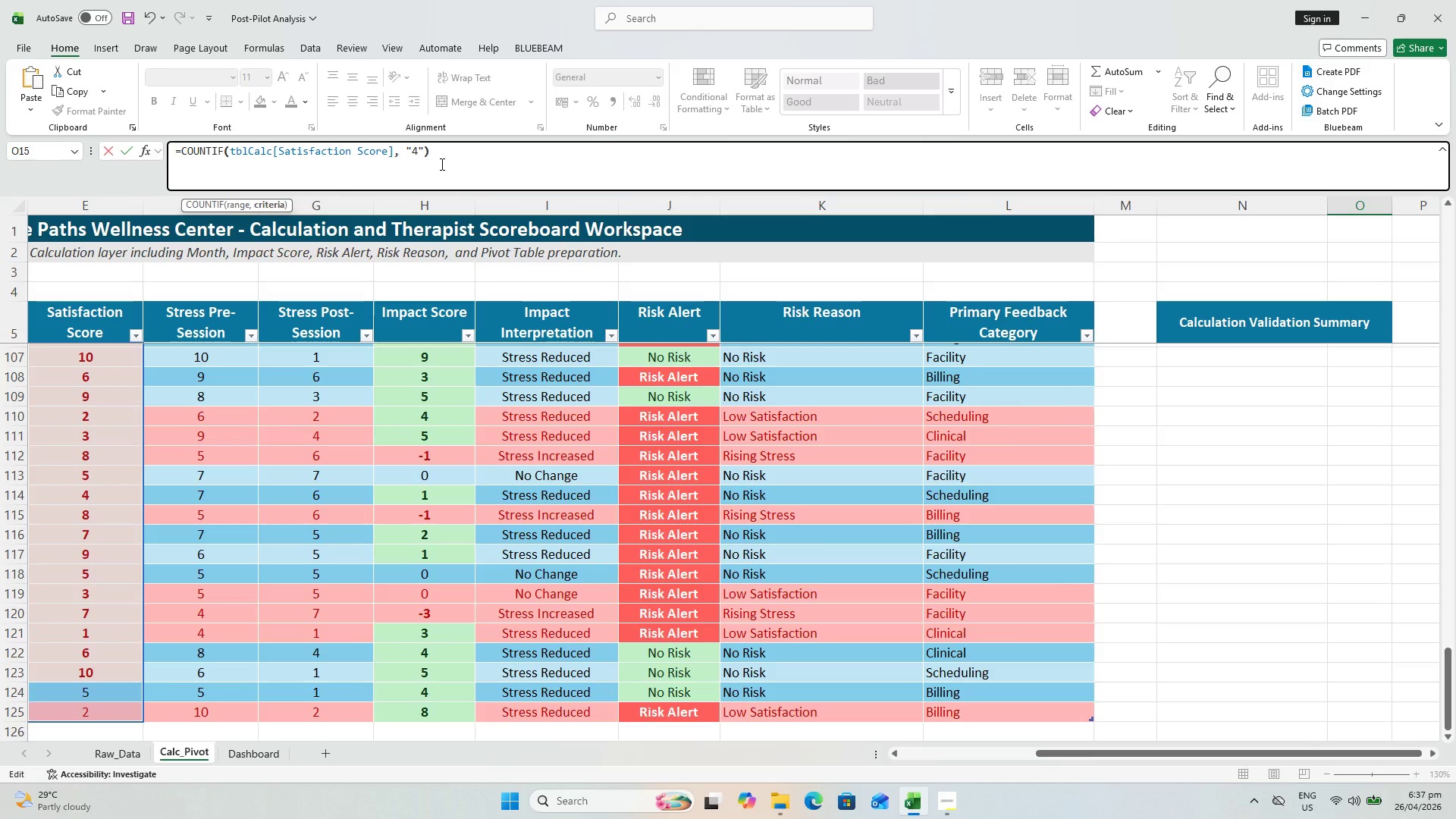 
key(Enter)
 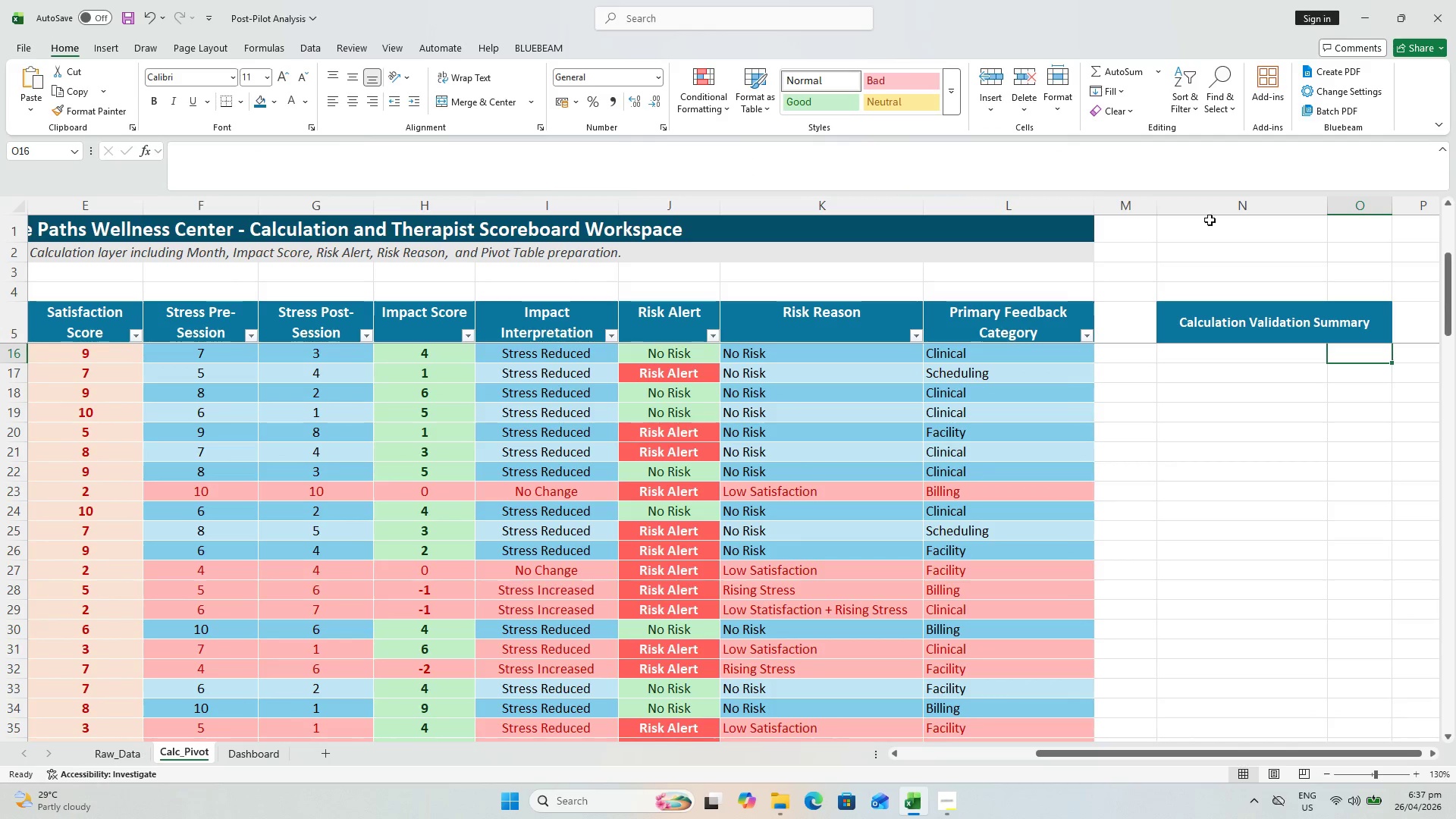 
scroll: coordinate [1326, 472], scroll_direction: up, amount: 3.0
 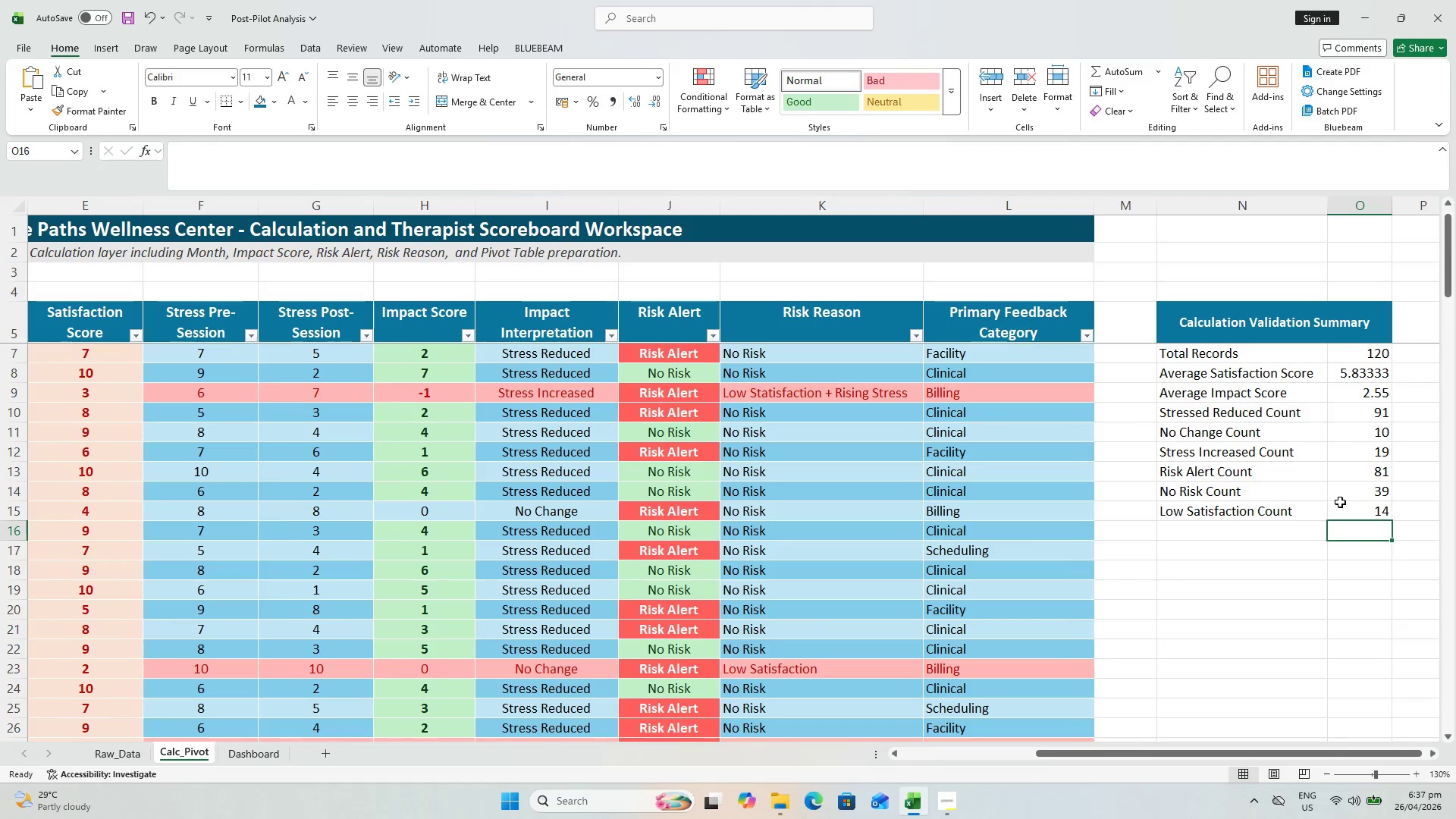 
left_click([1243, 538])
 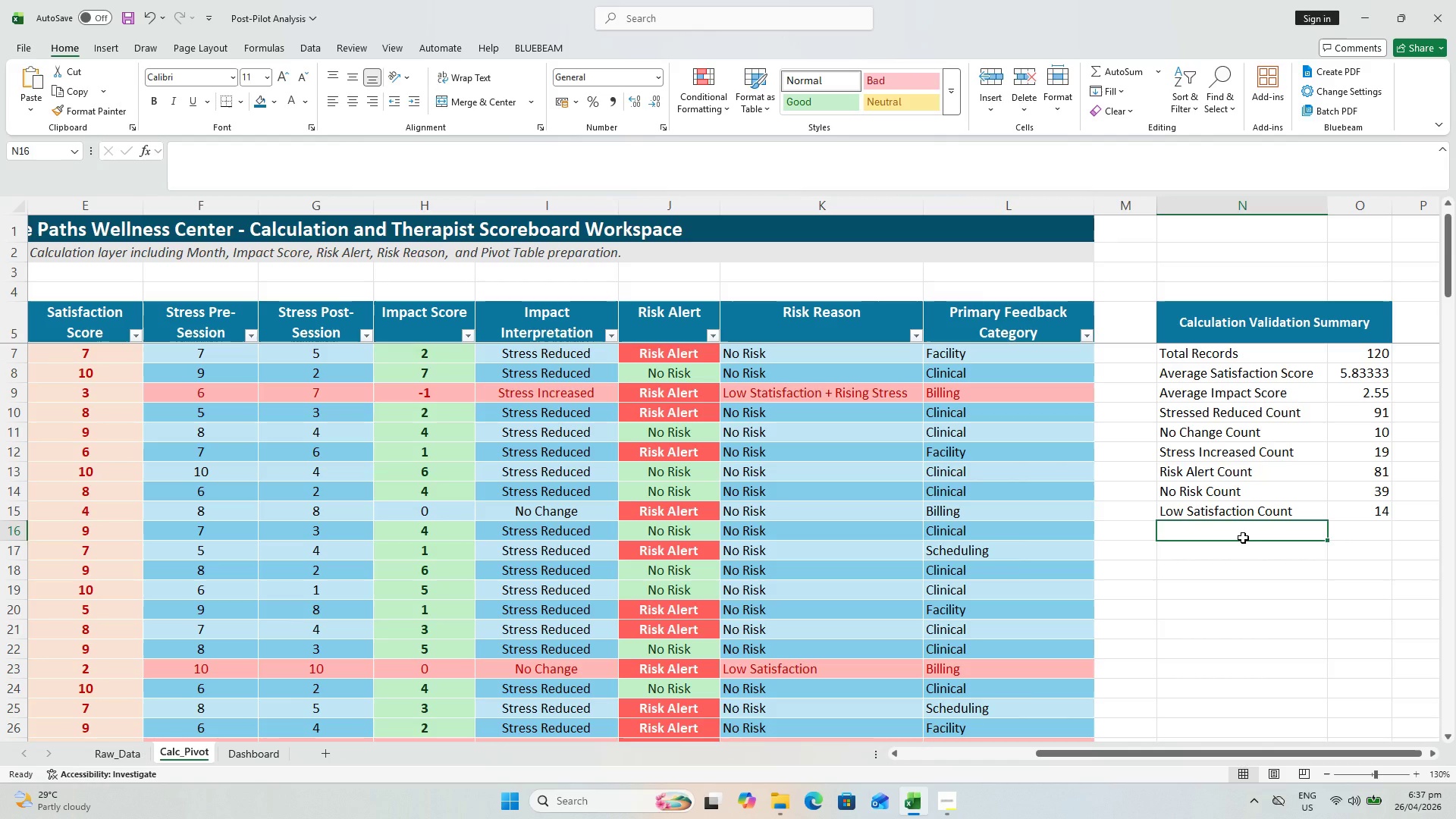 
wait(5.36)
 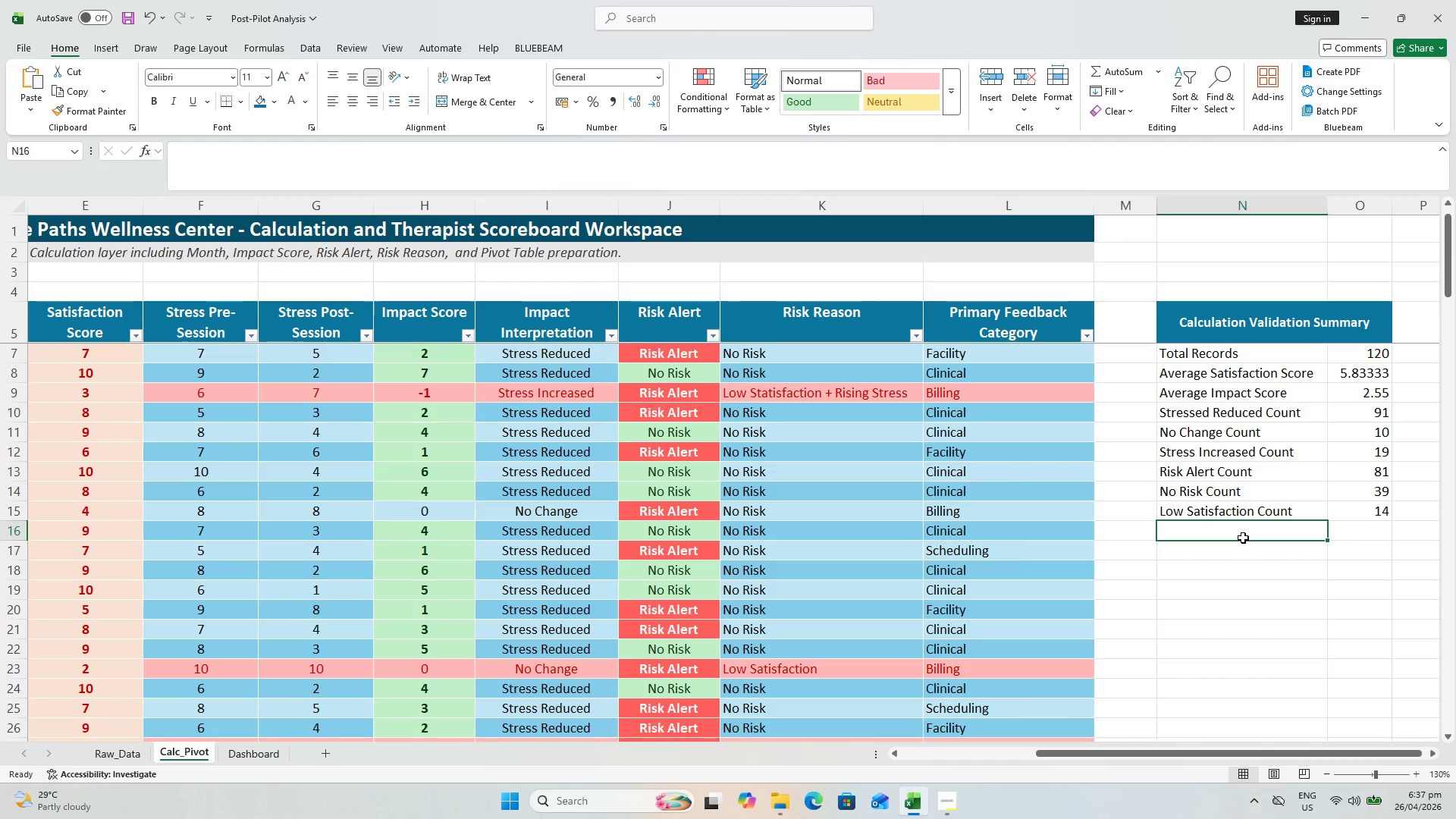 
type(r)
key(Backspace)
key(Backspace)
type(Rising Stress Cont)
key(Backspace)
key(Backspace)
key(Backspace)
type(ount)
 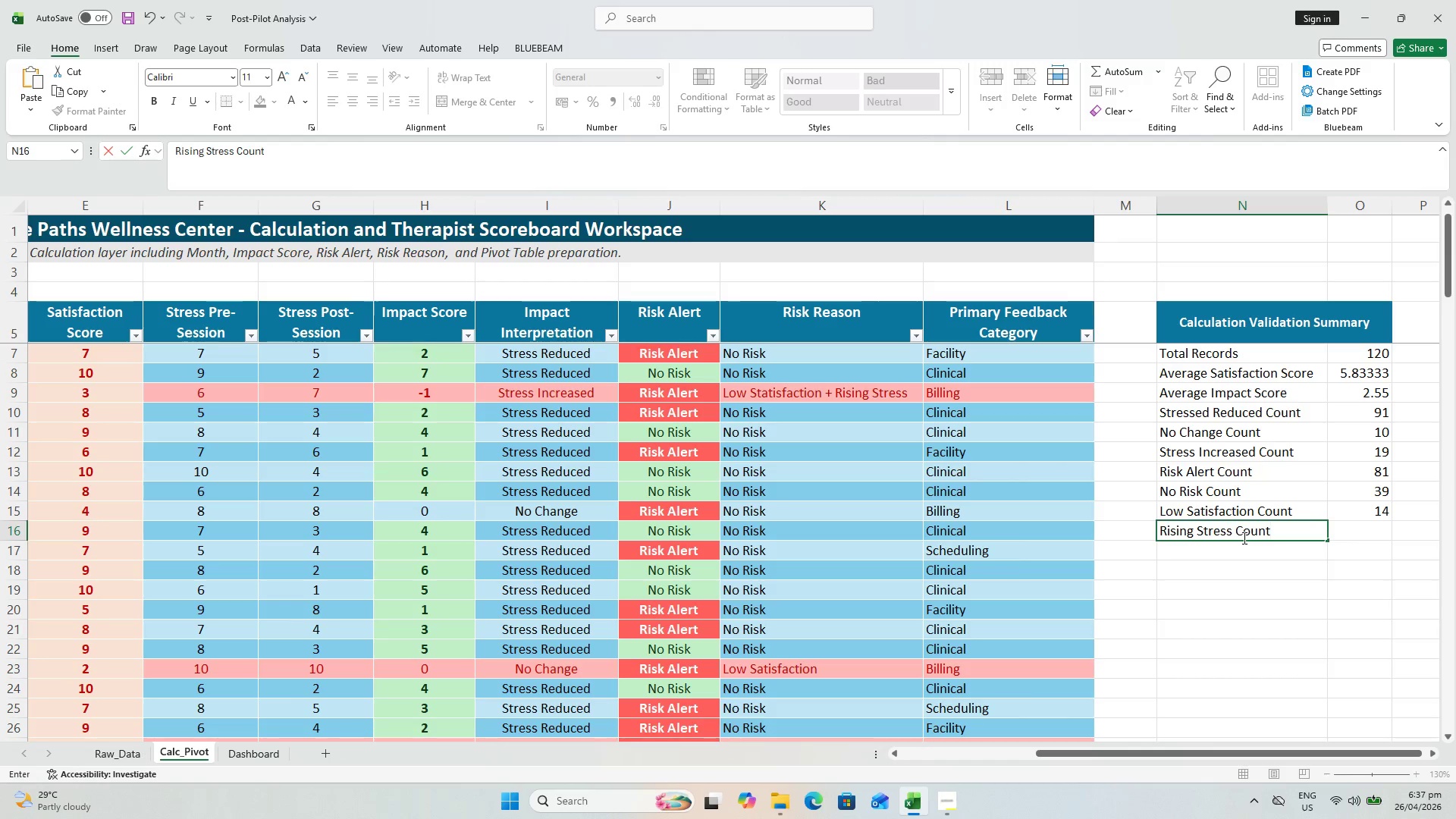 
wait(15.3)
 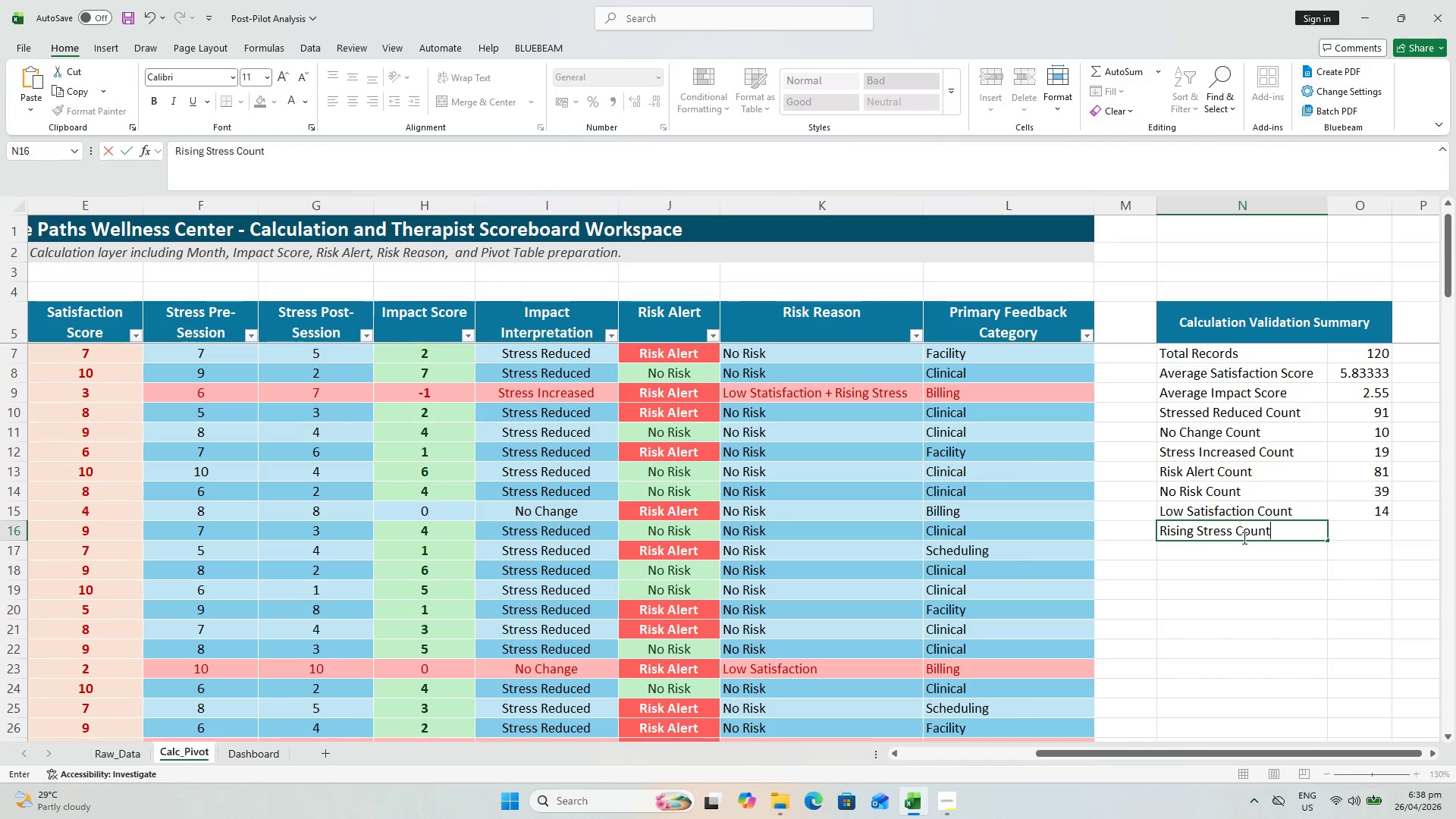 
key(ArrowRight)
 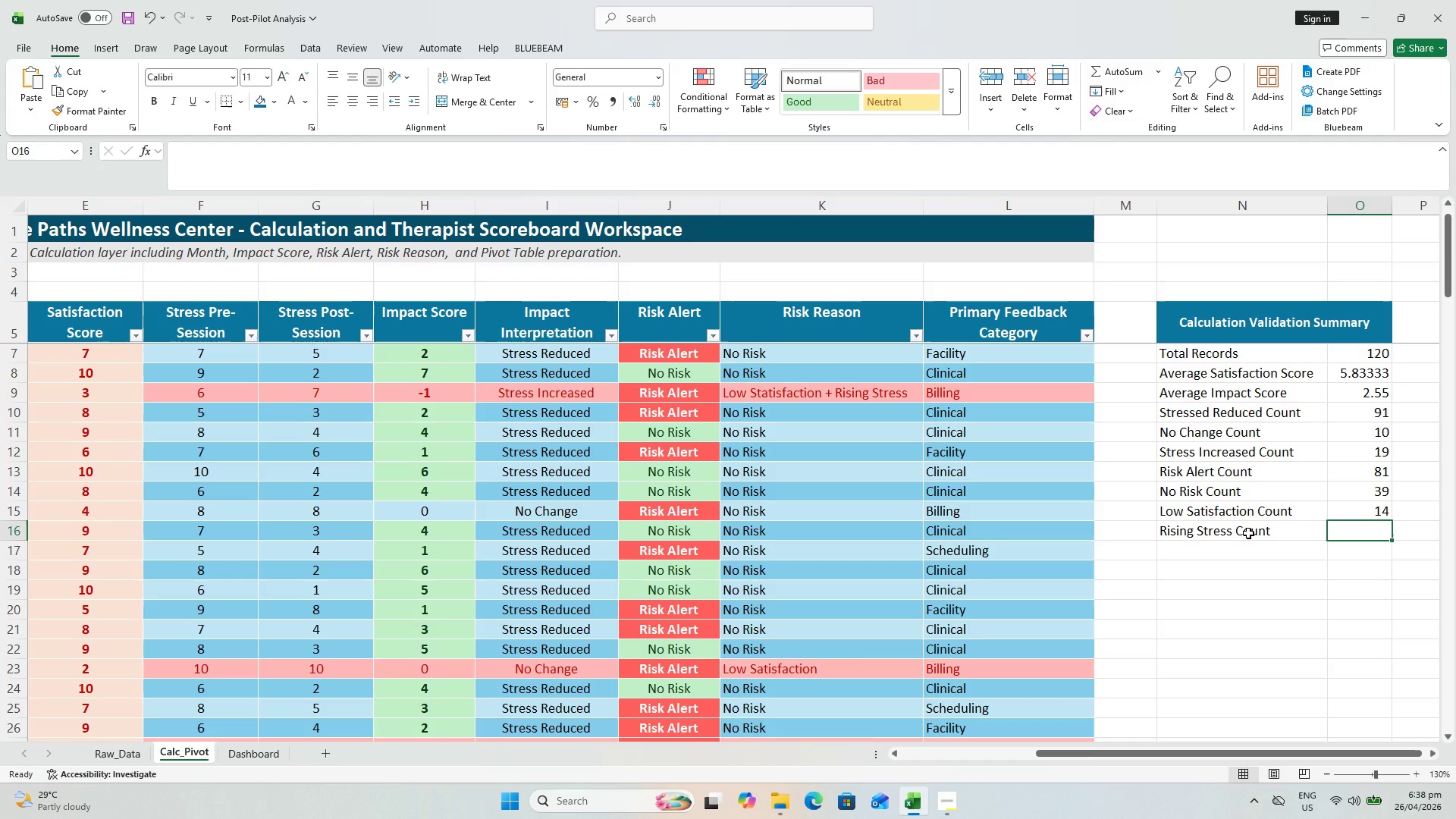 
type(=COIUN)
 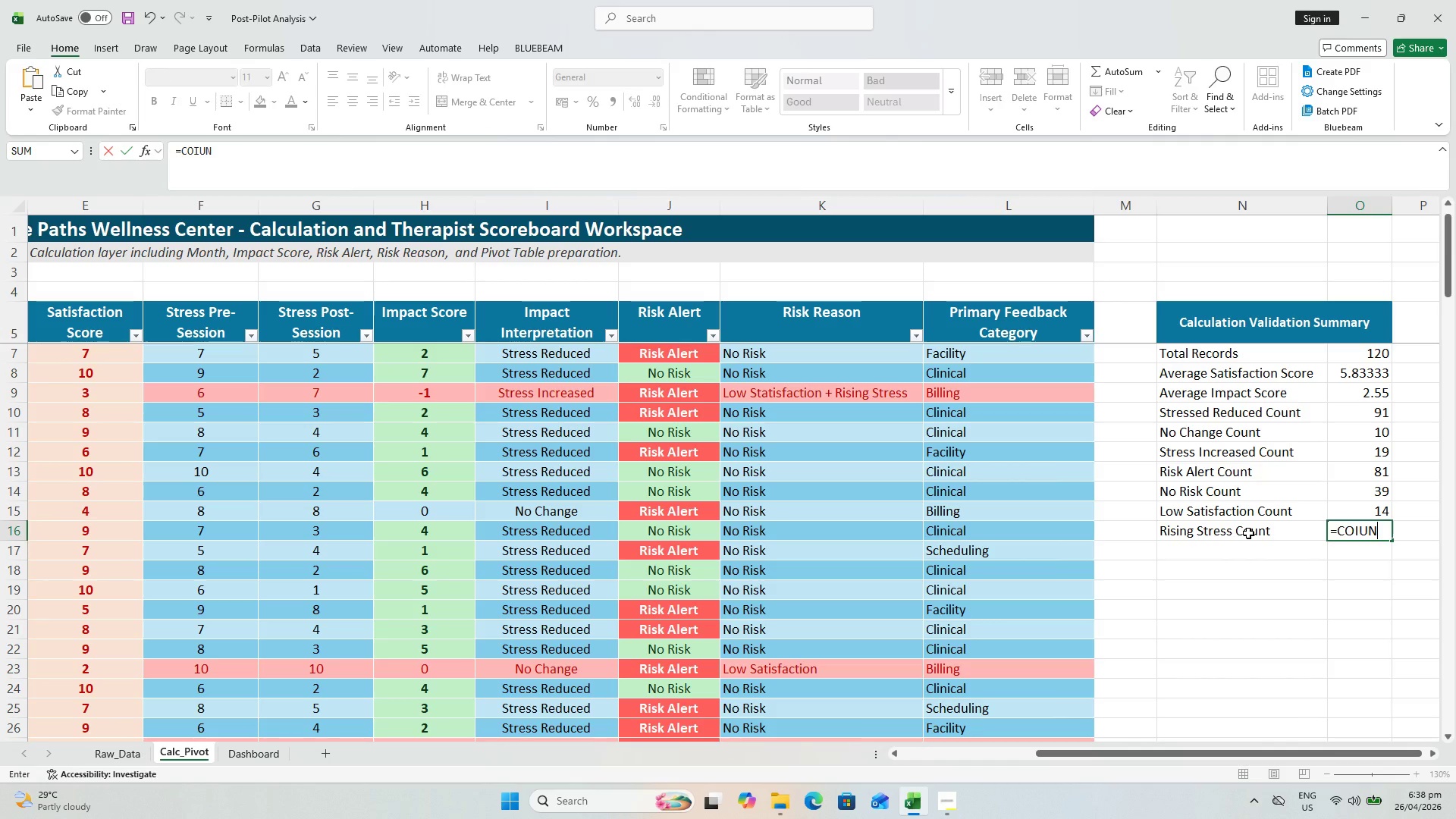 
wait(10.36)
 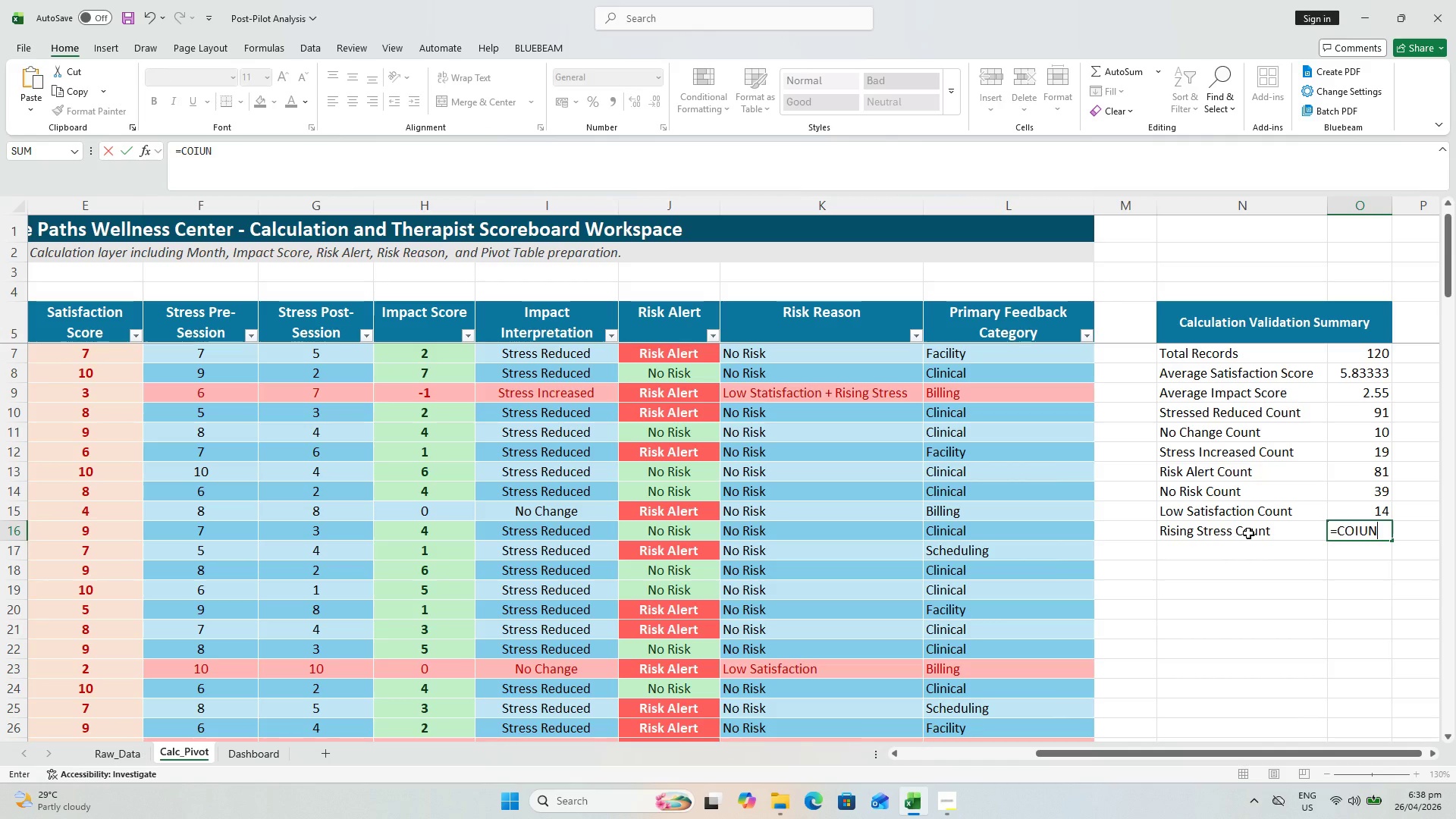 
key(Backspace)
key(Backspace)
key(Backspace)
type(UNT)
 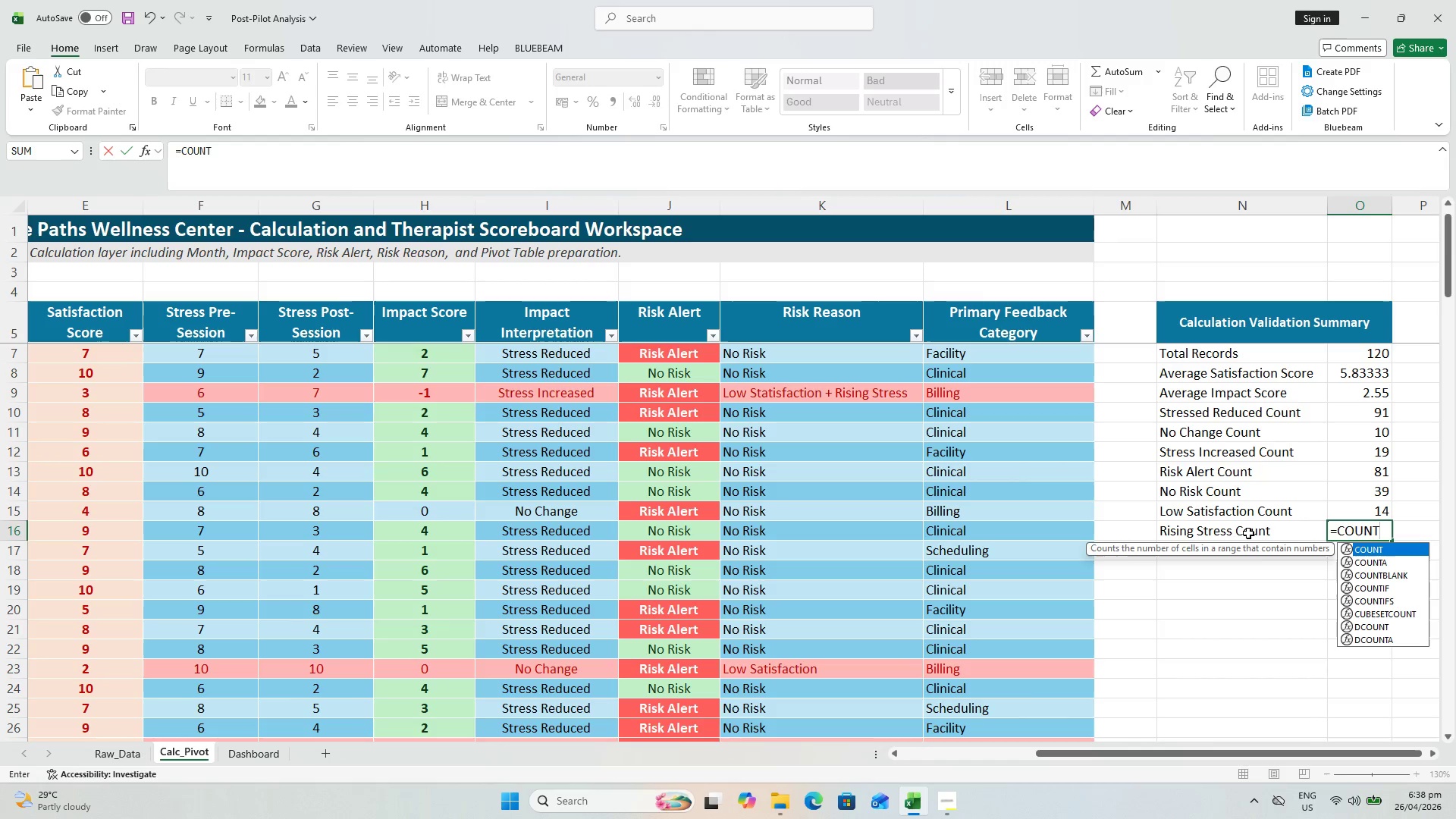 
type(IF)
 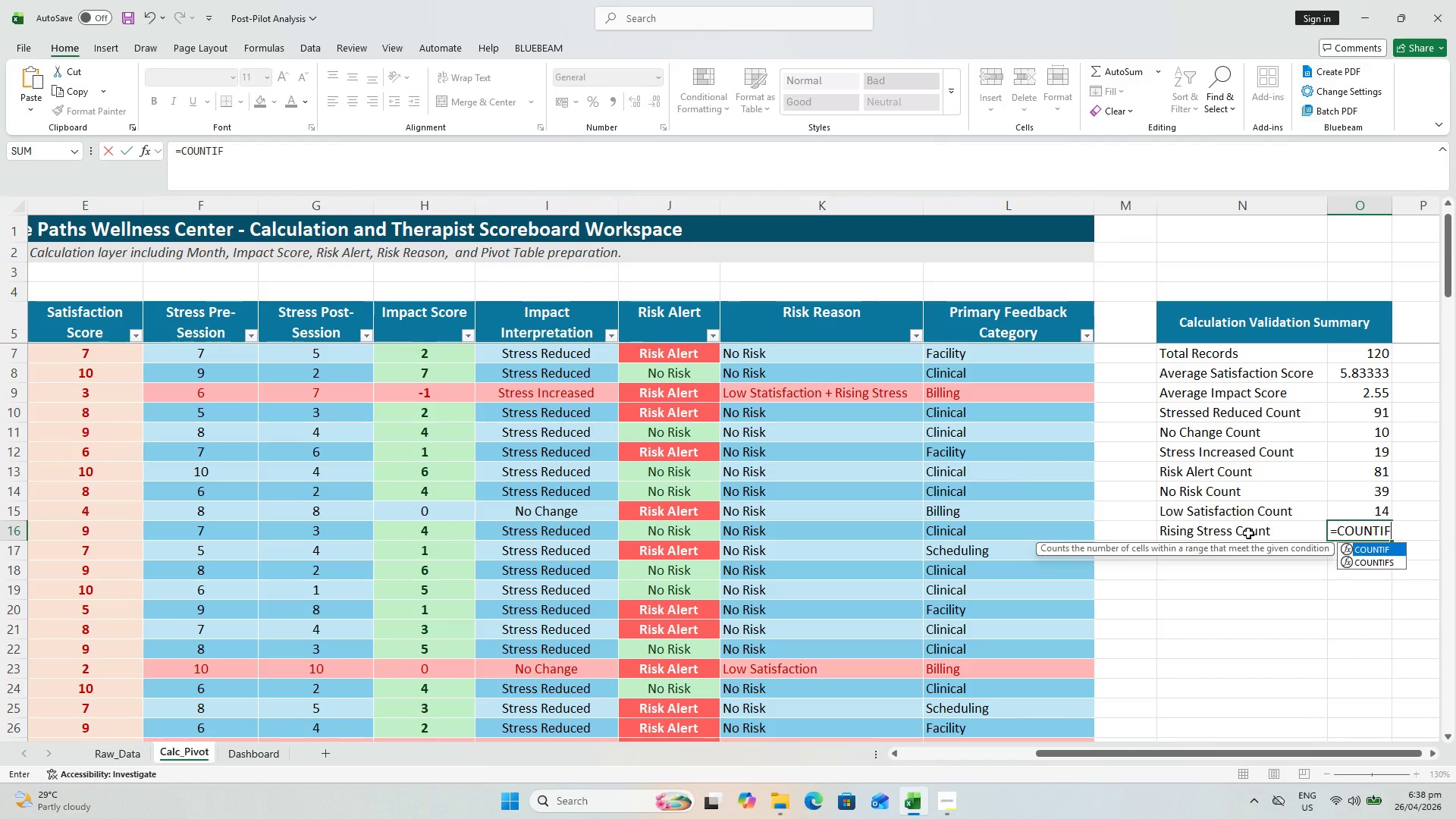 
key(Shift+9)
 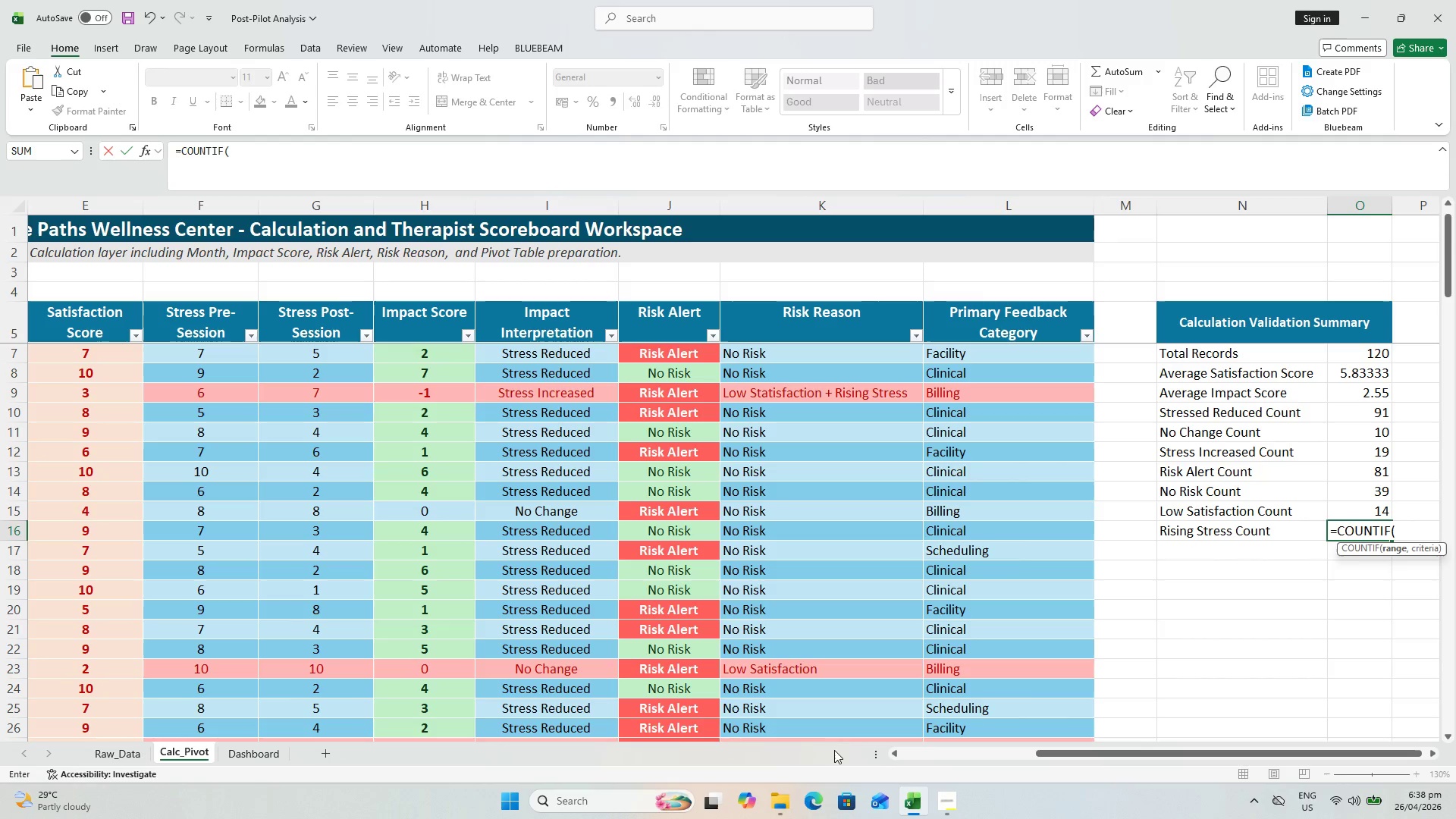 
wait(11.47)
 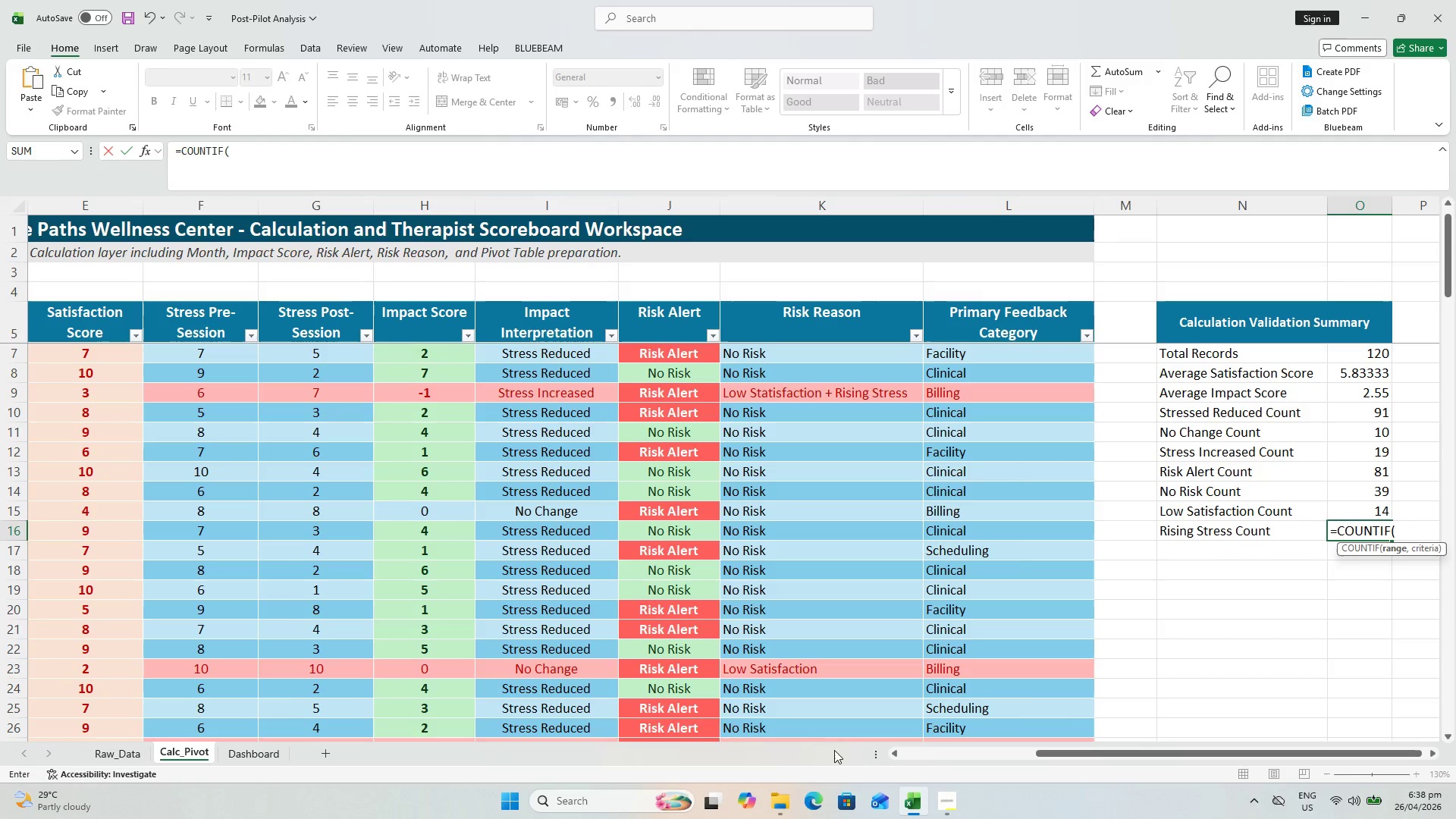 
scroll: coordinate [437, 376], scroll_direction: up, amount: 7.0
 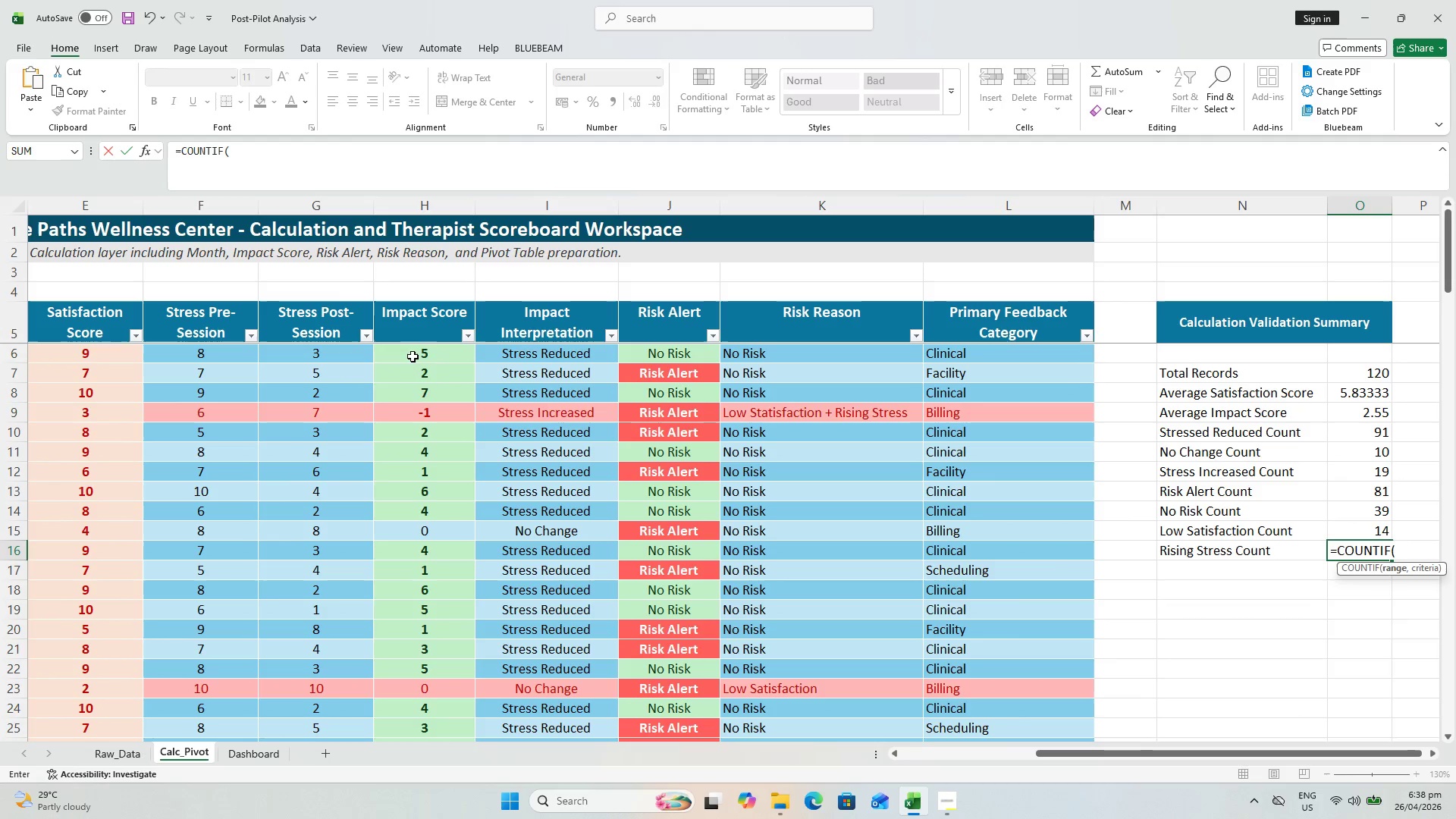 
left_click([413, 356])
 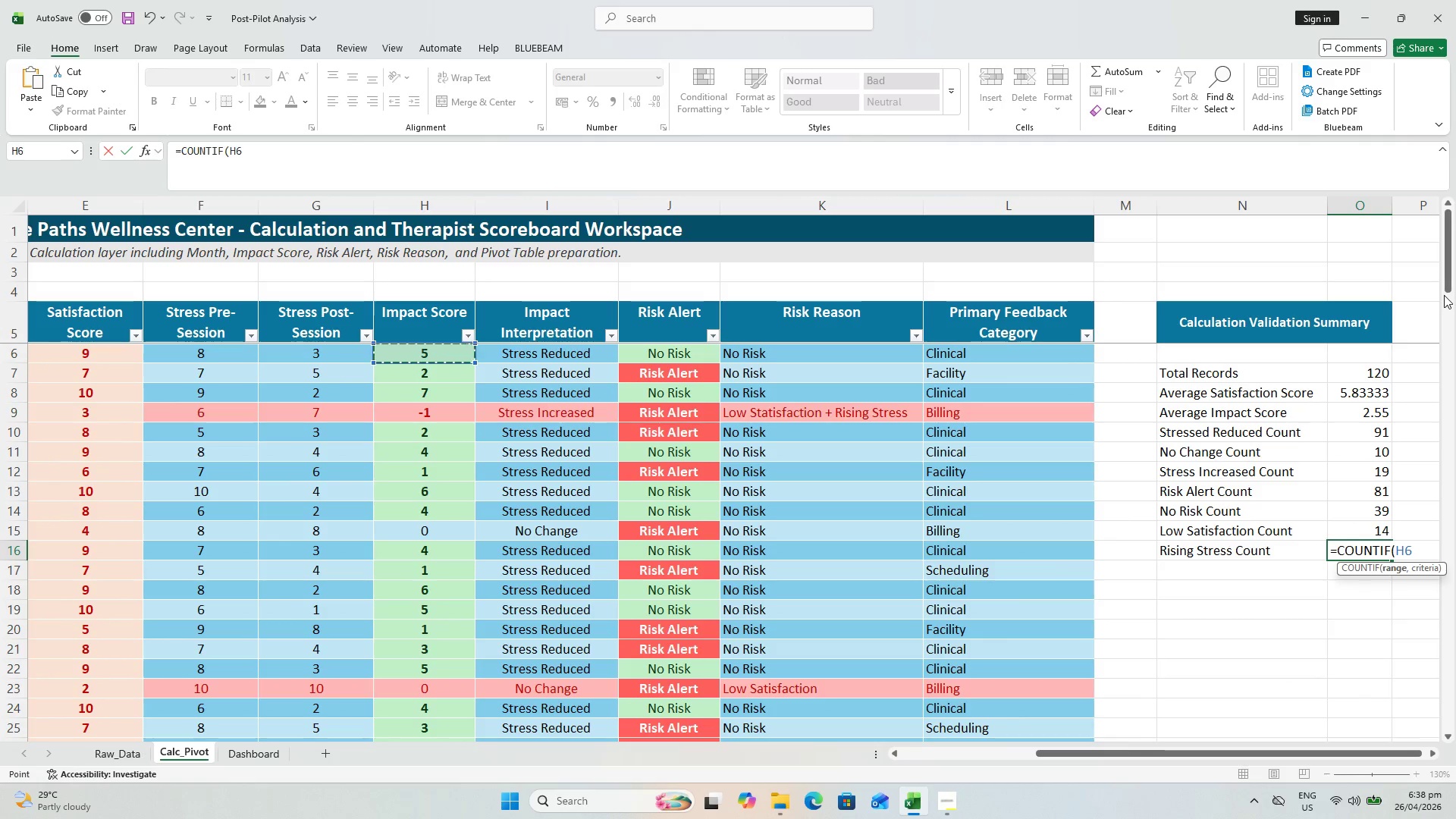 
left_click_drag(start_coordinate=[1446, 278], to_coordinate=[1385, 746])
 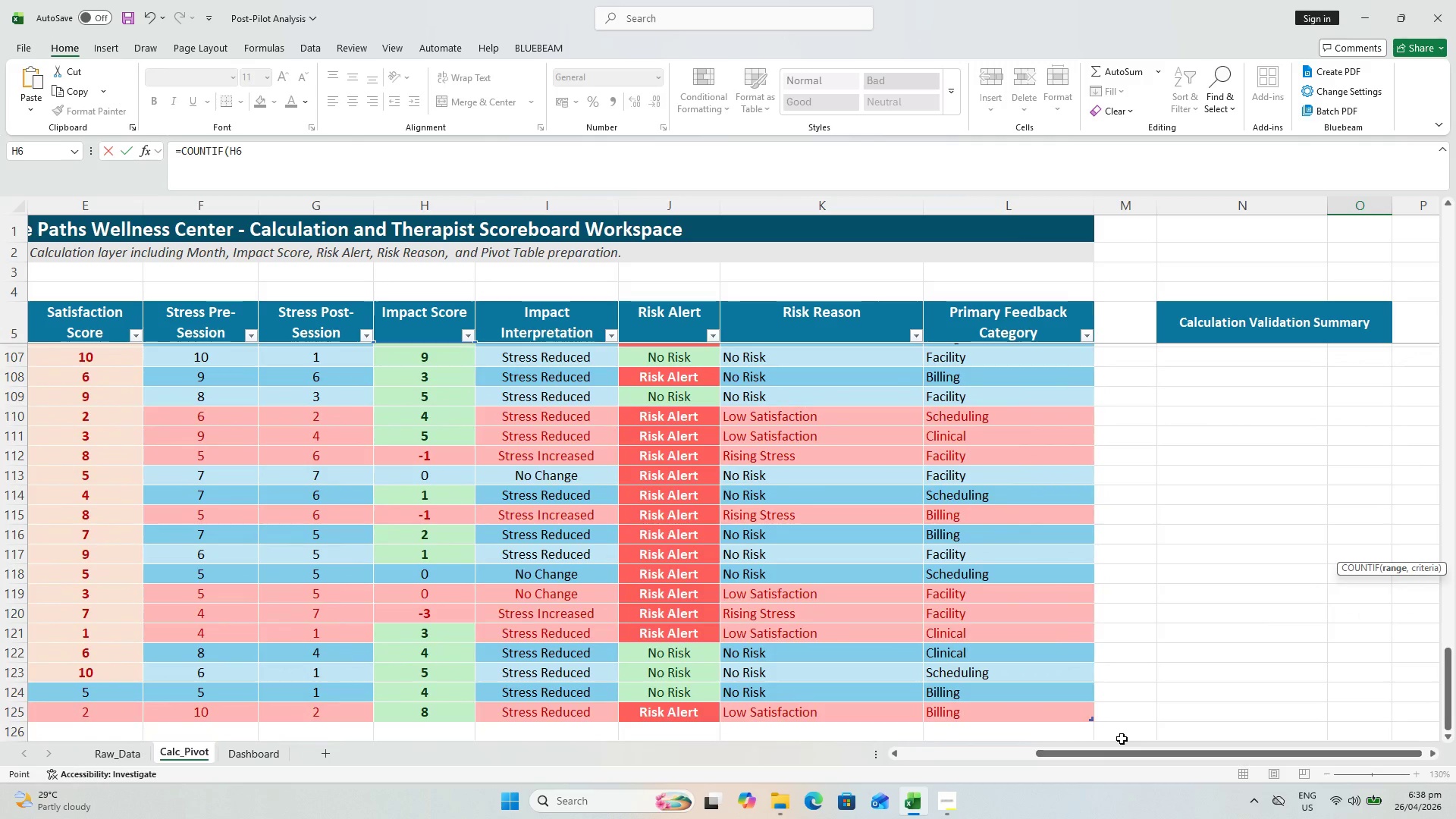 
hold_key(key=ShiftLeft, duration=1.39)
left_click([435, 715])
 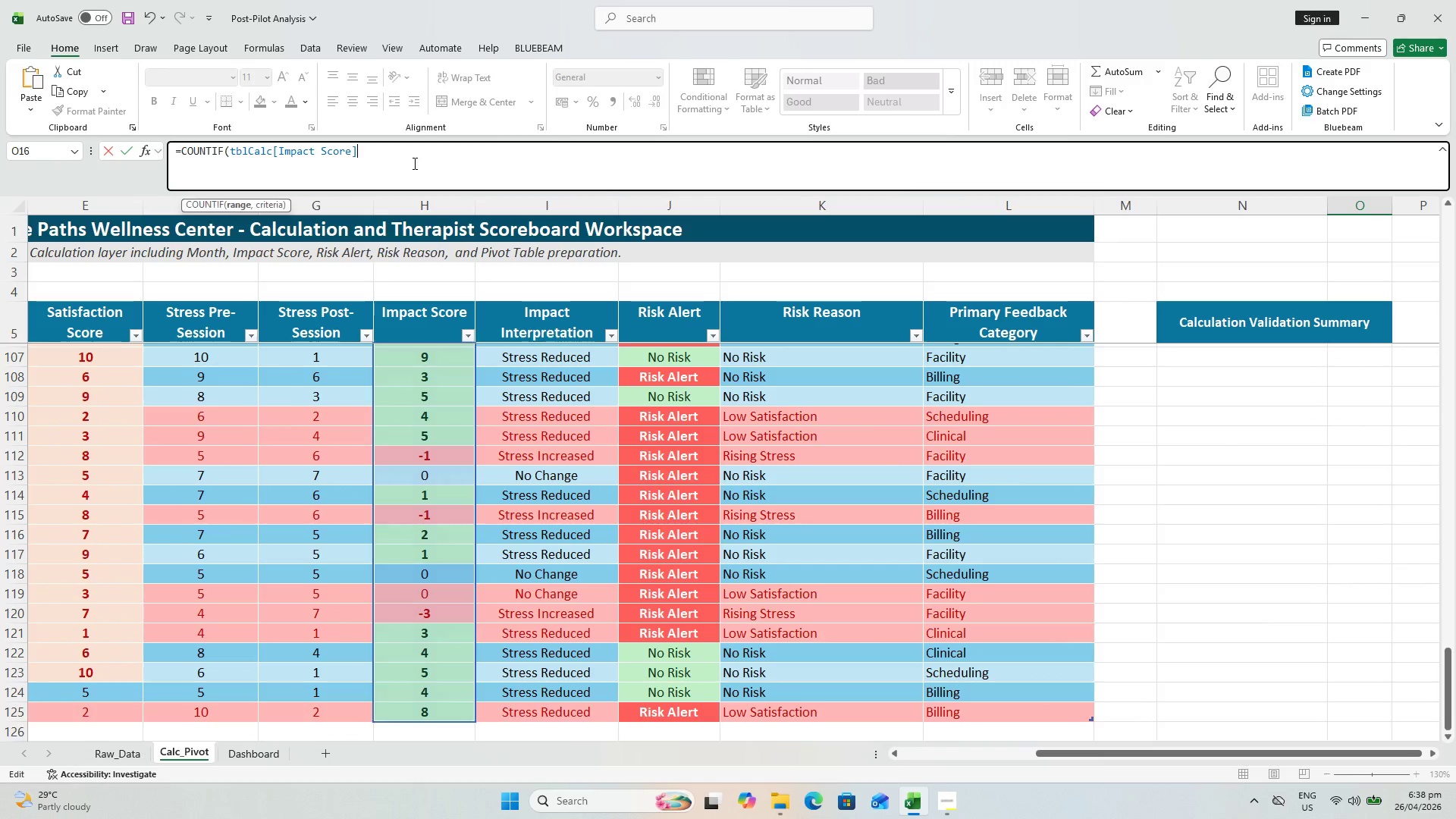 
key(Comma)
 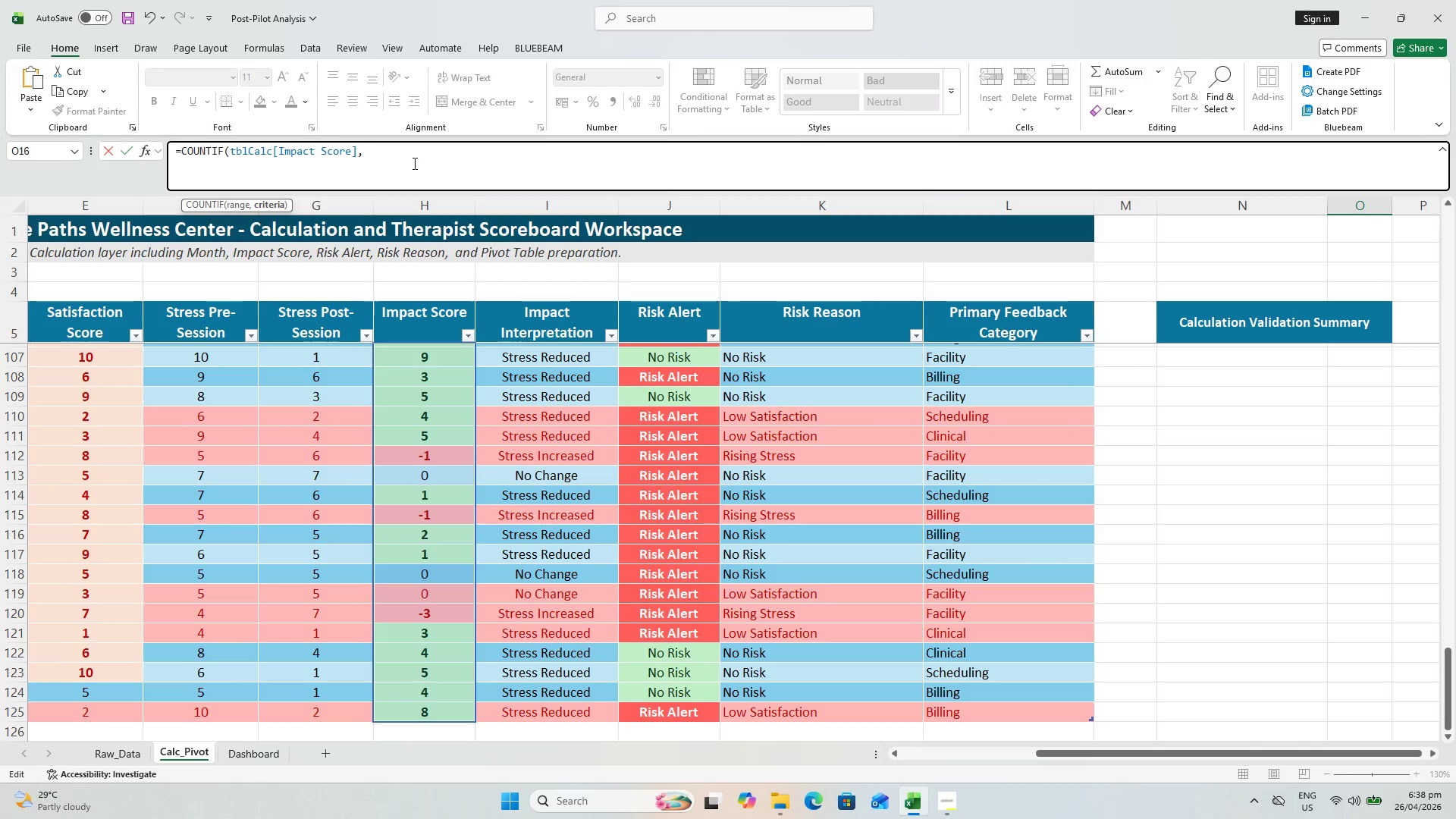 
key(Space)
 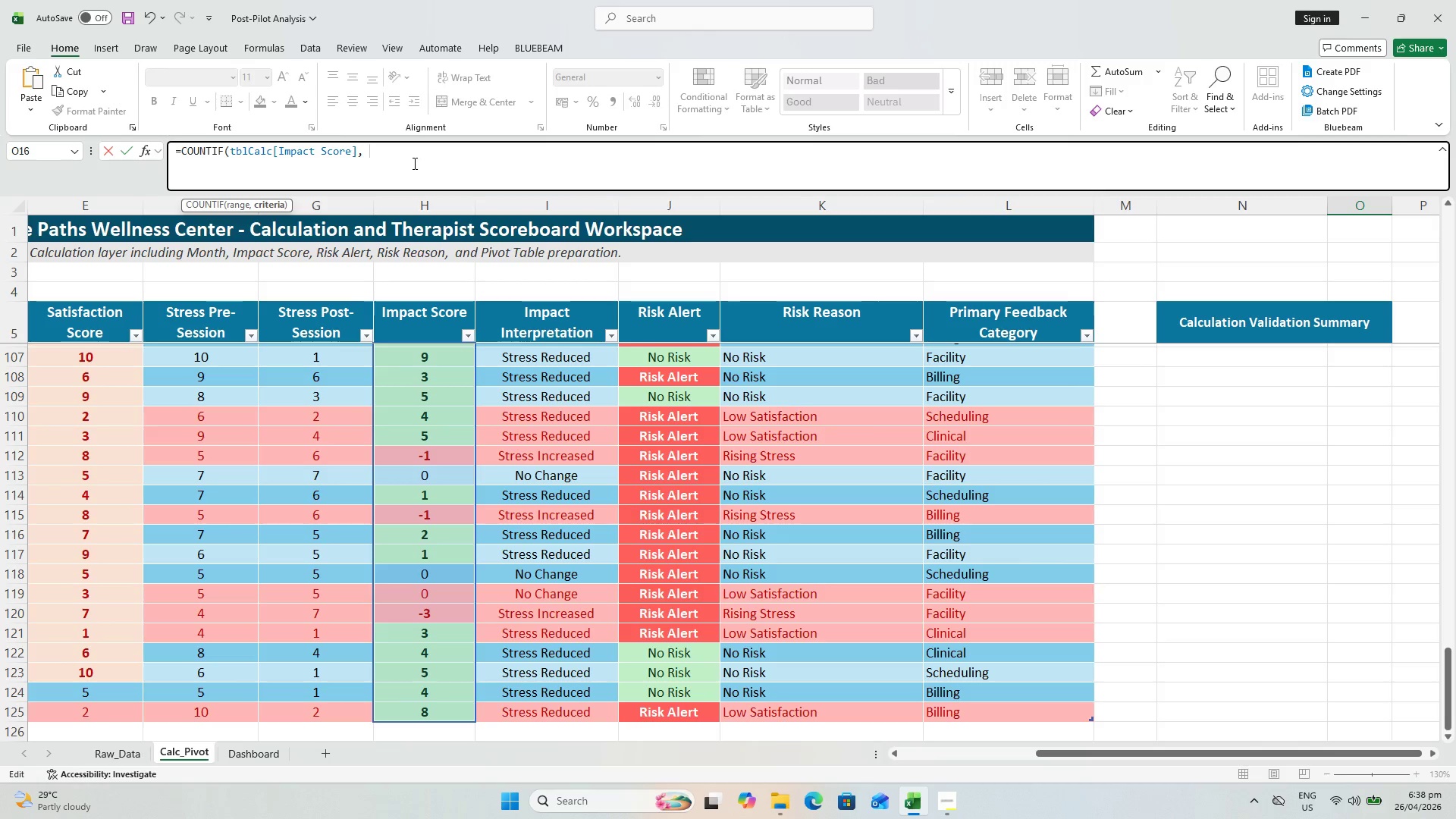 
key(CapsLock)
 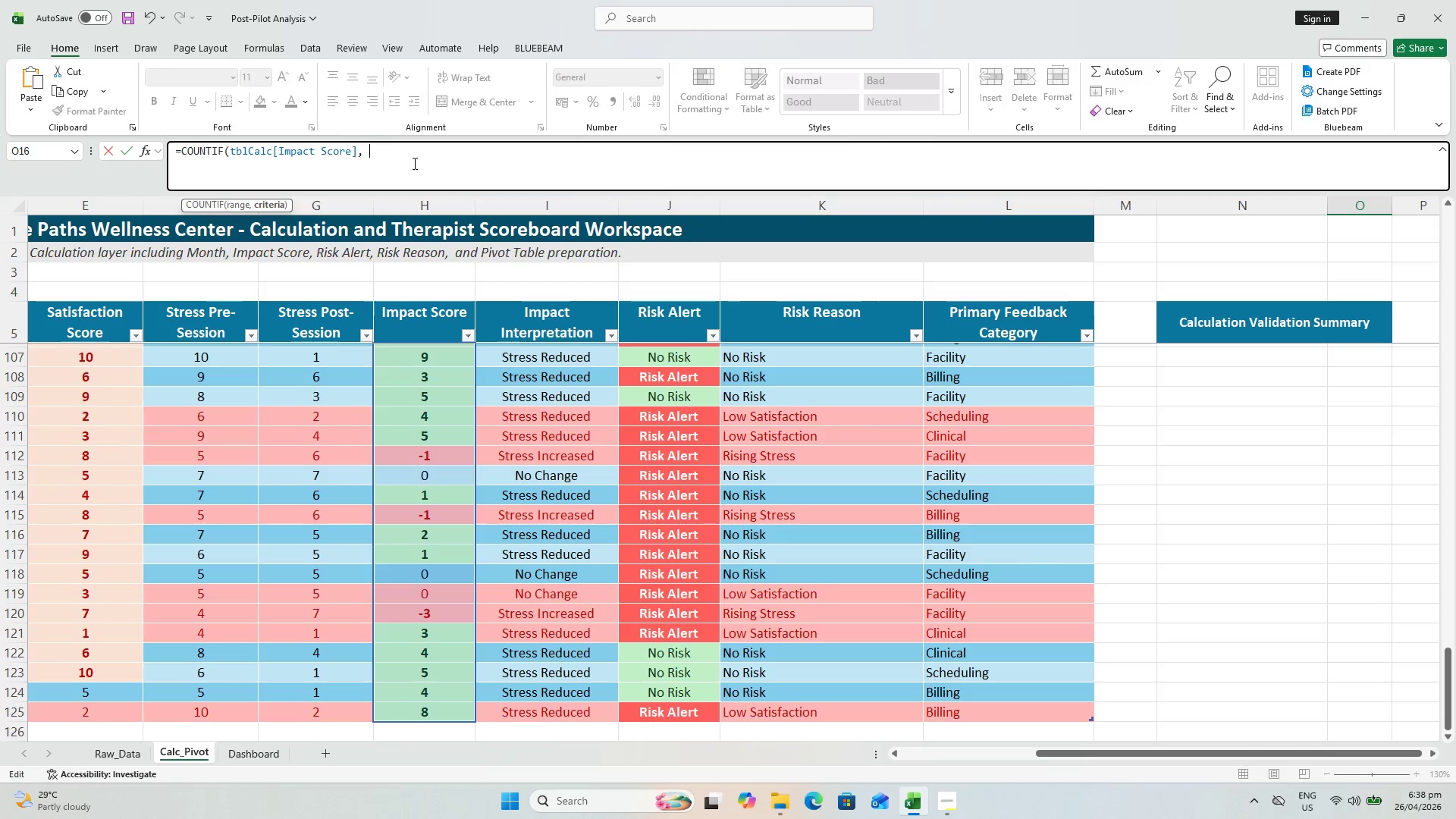 
key(Shift+ShiftLeft)
 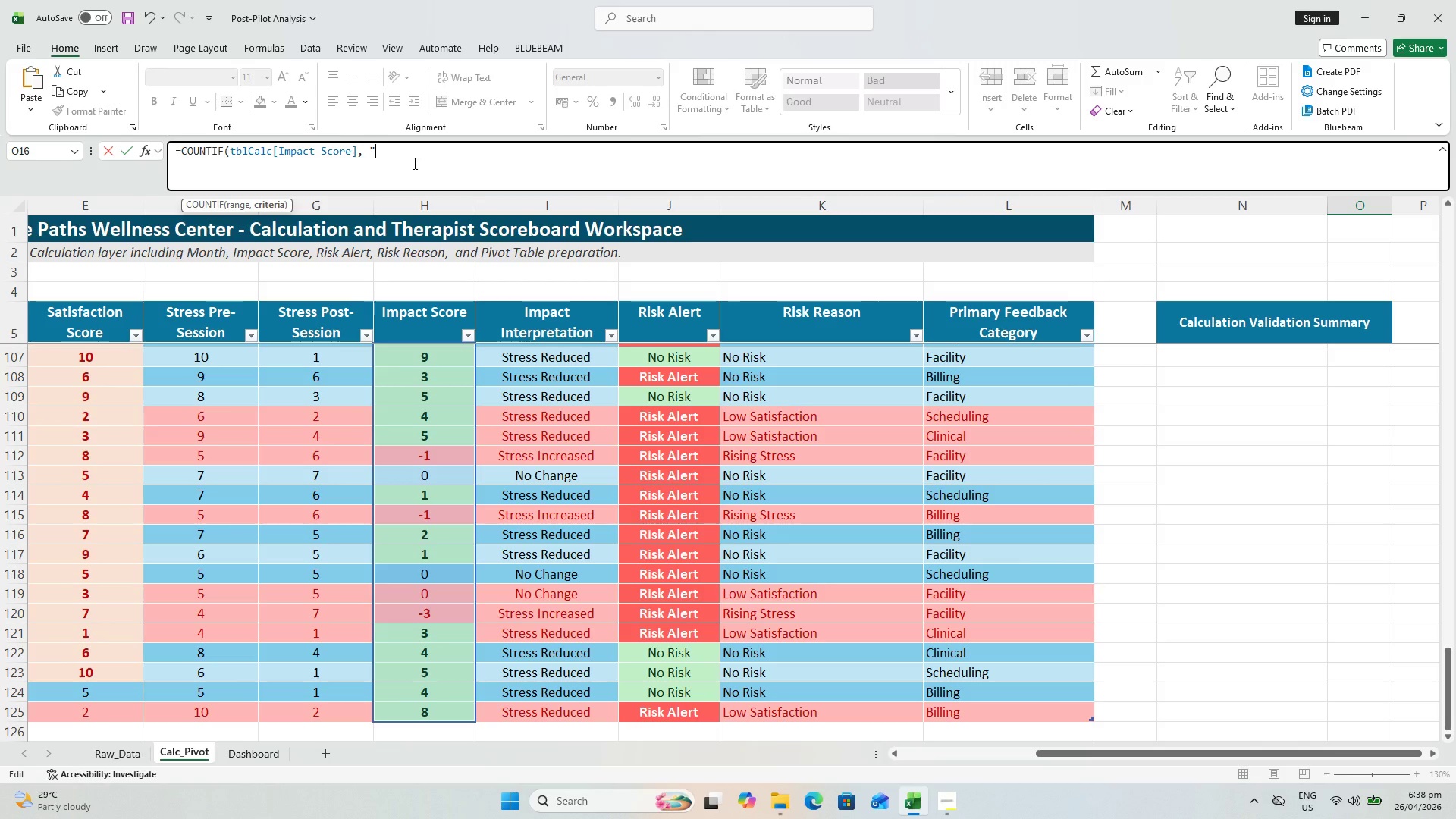 
key(Shift+Quote)
 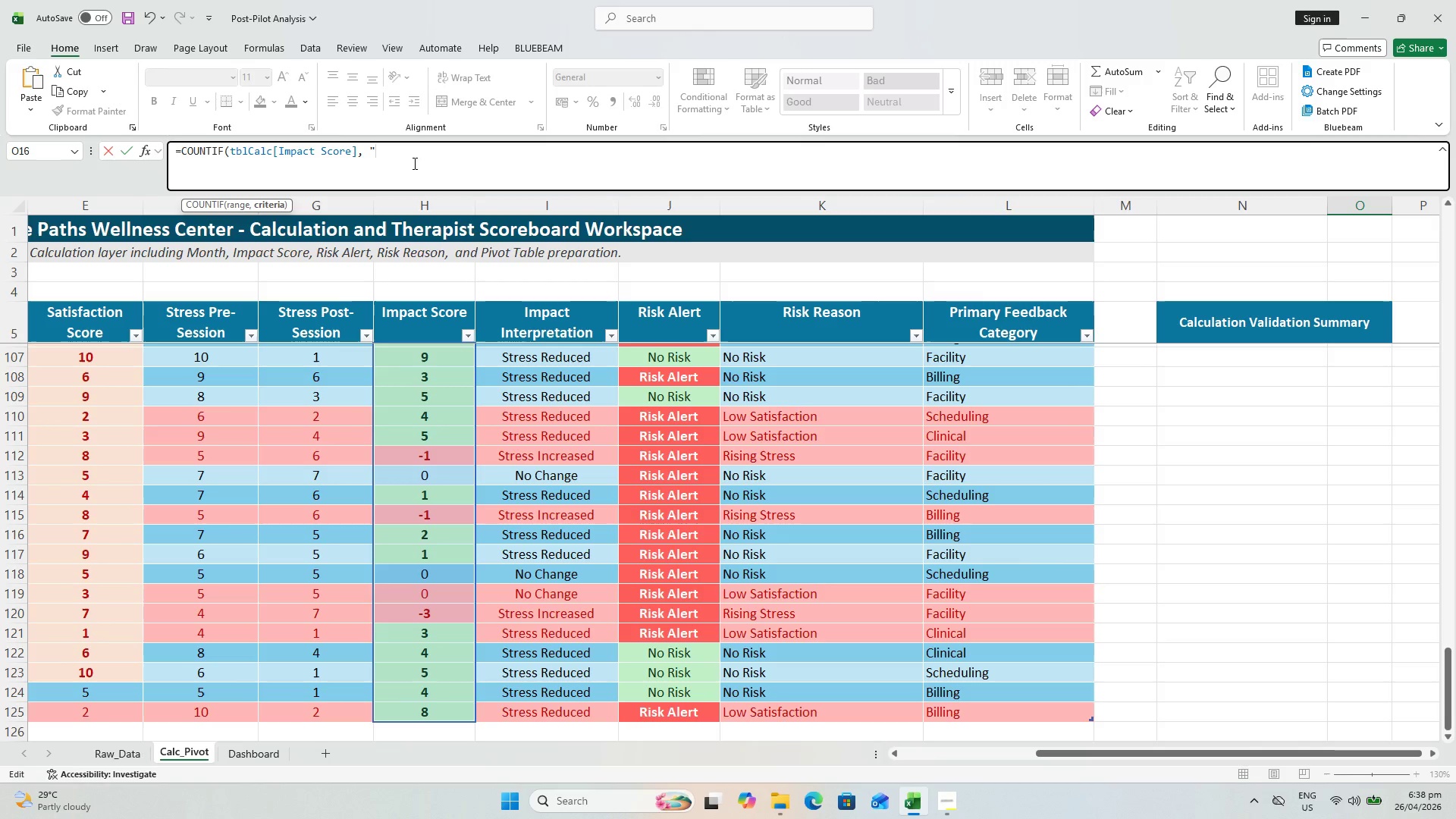 
key(Shift+Comma)
 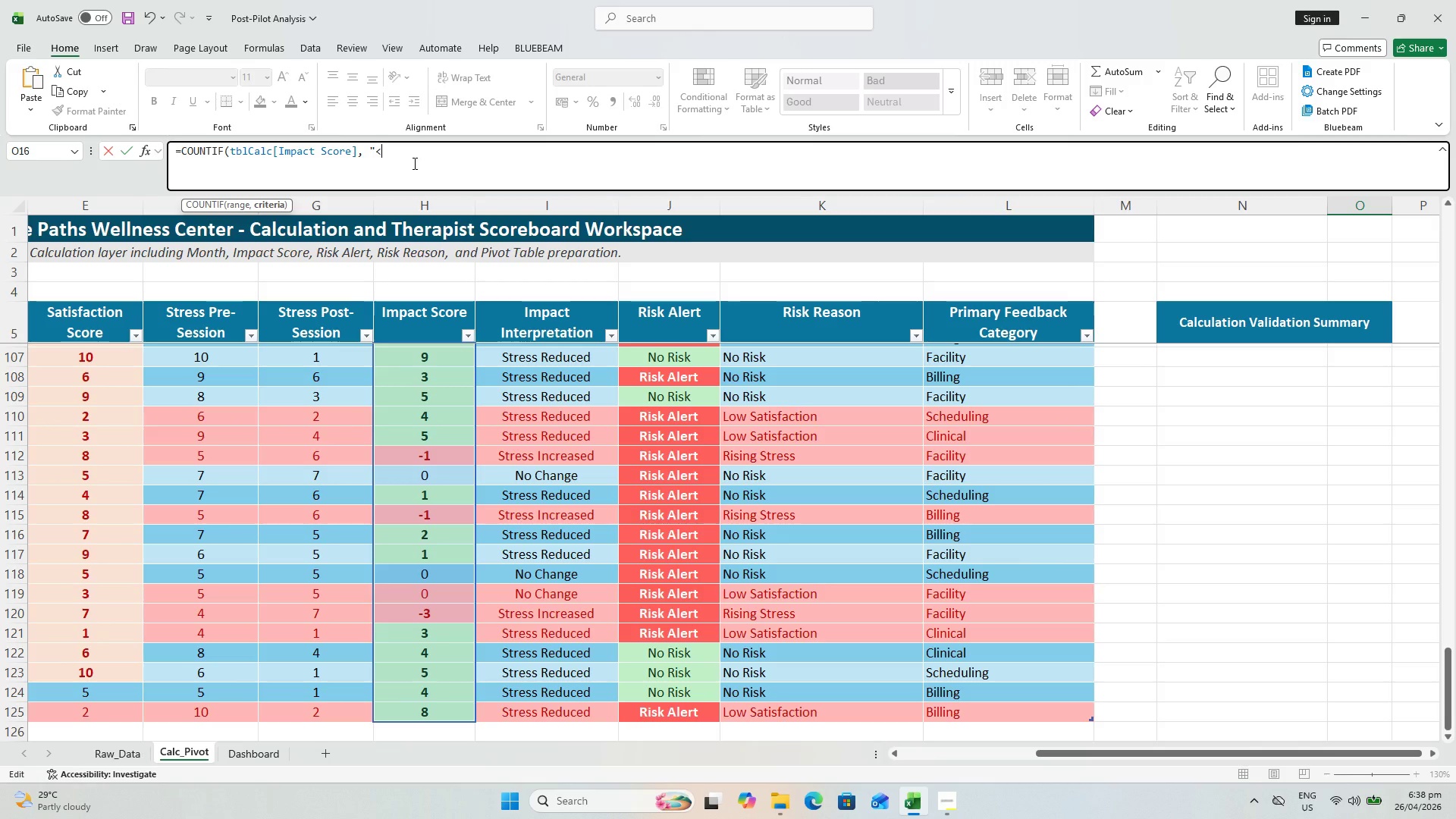 
key(Shift+0)
 